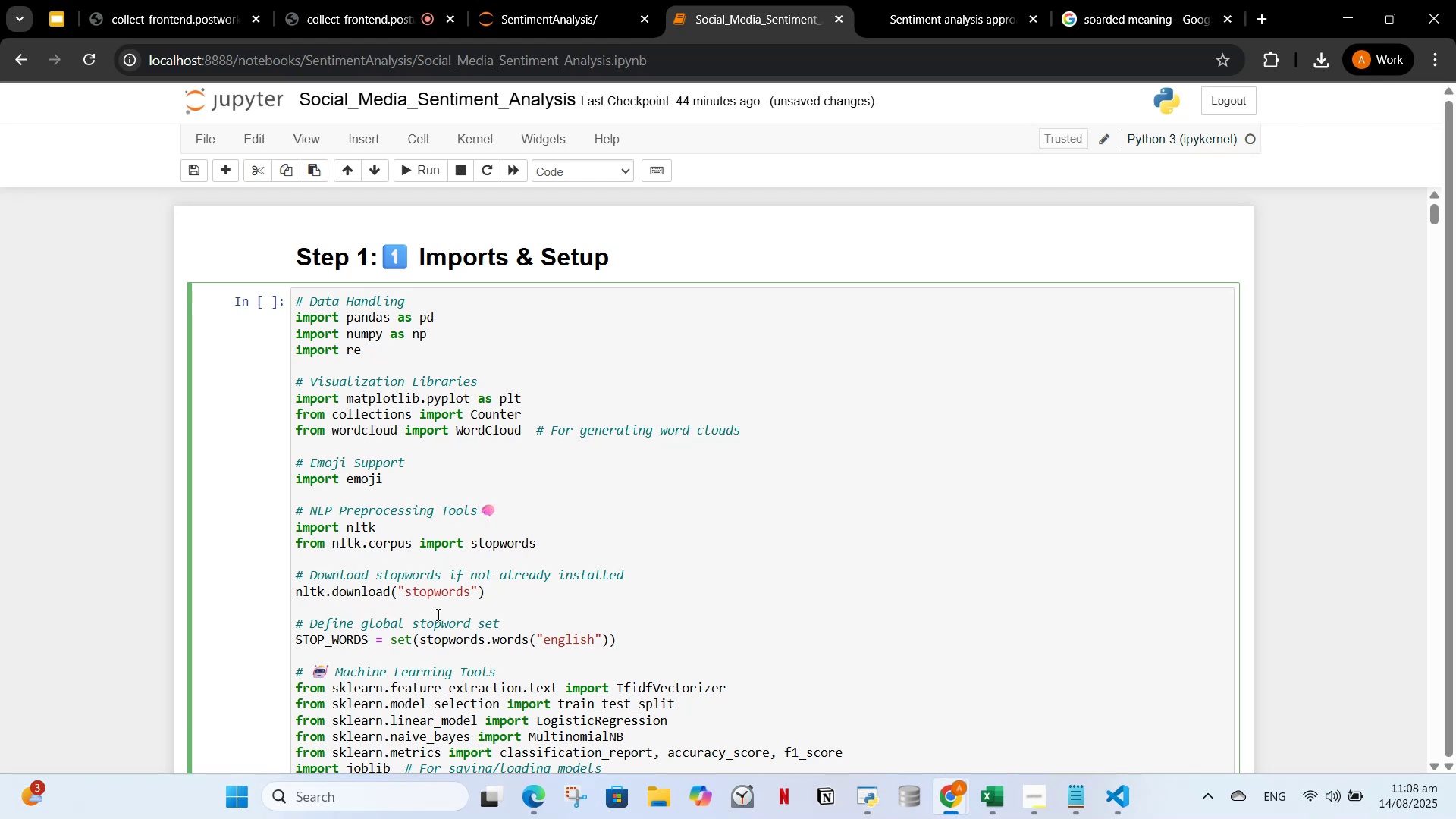 
scroll: coordinate [416, 615], scroll_direction: down, amount: 4.0
 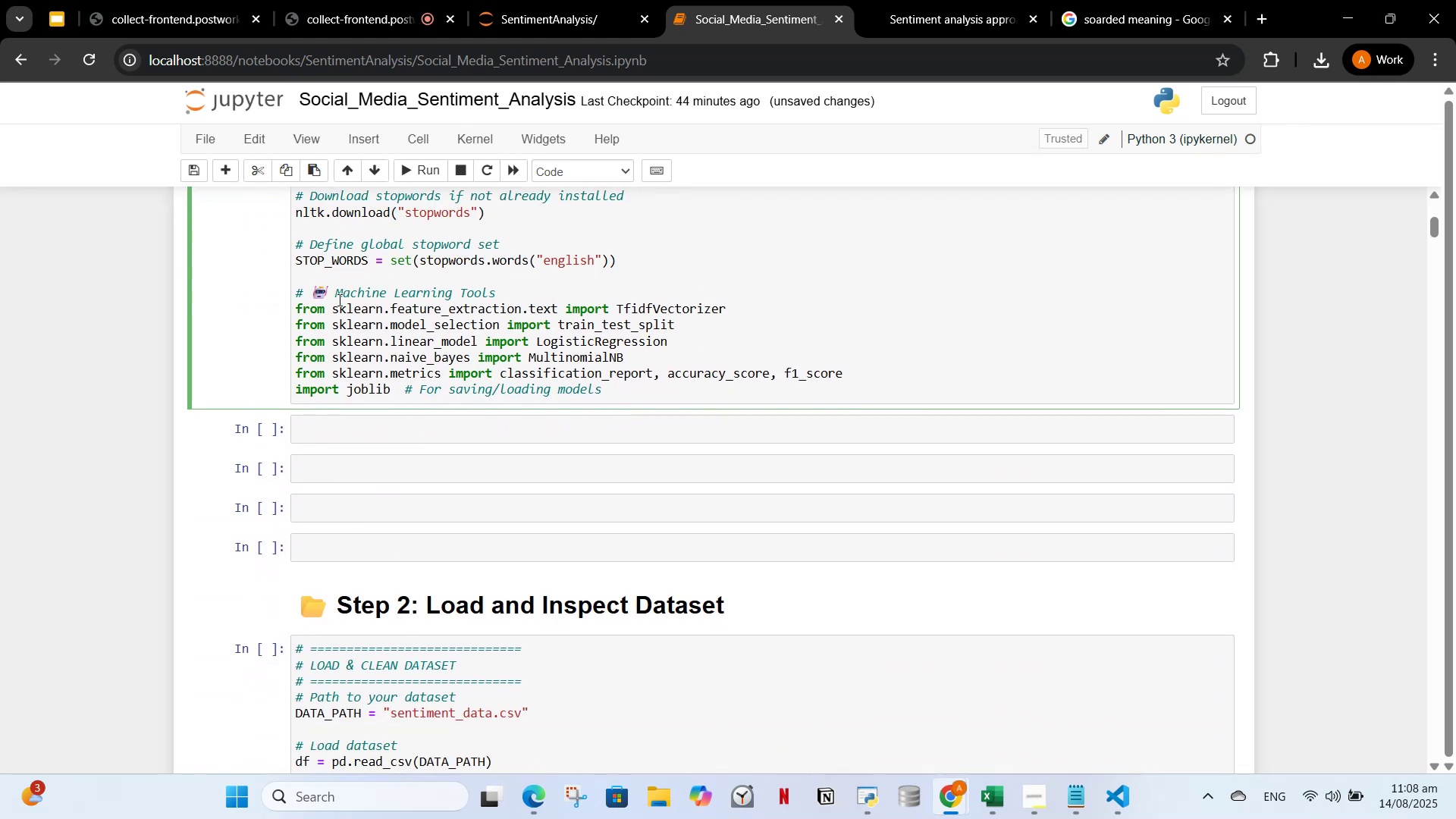 
left_click([334, 297])
 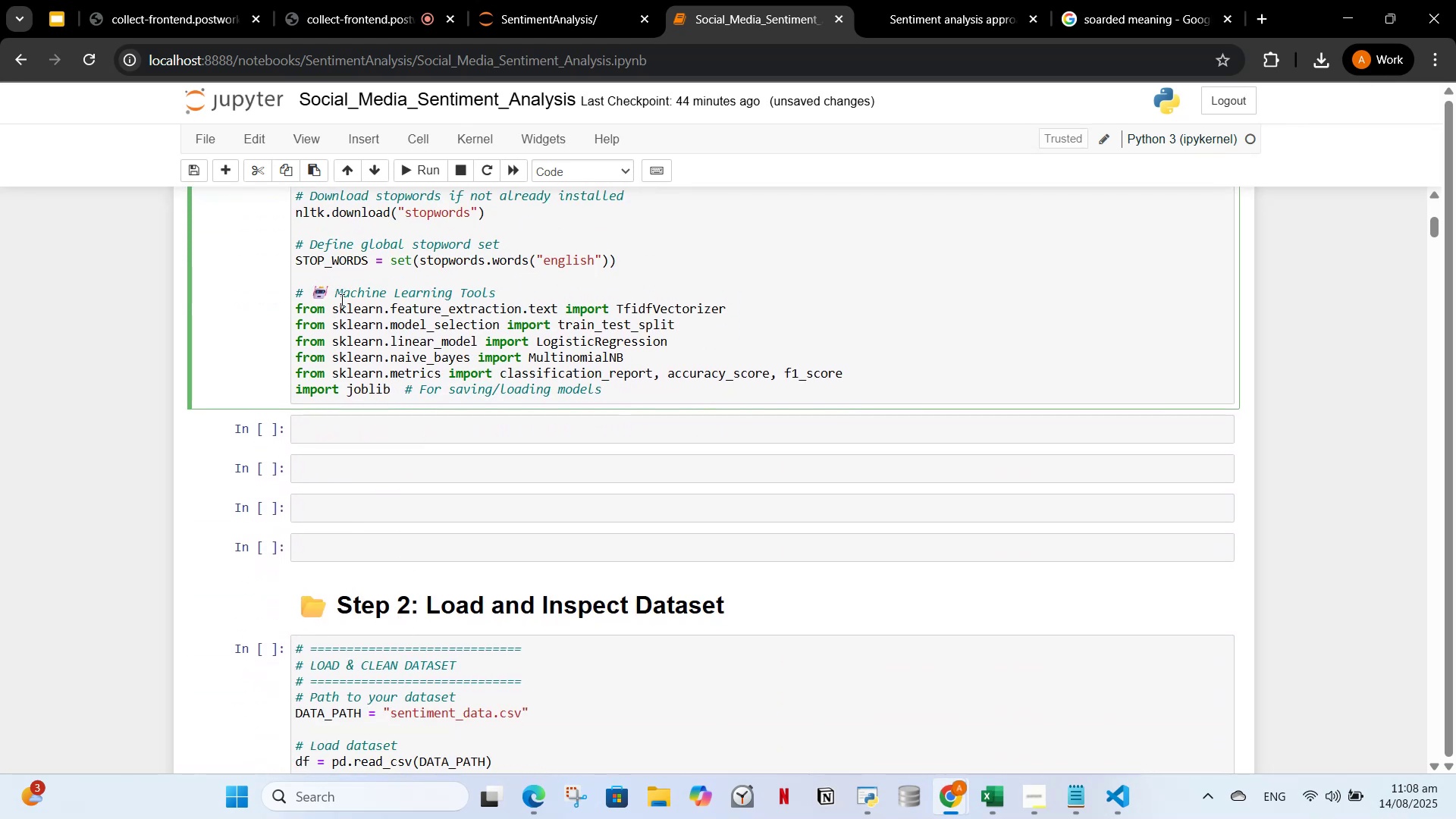 
key(Backspace)
 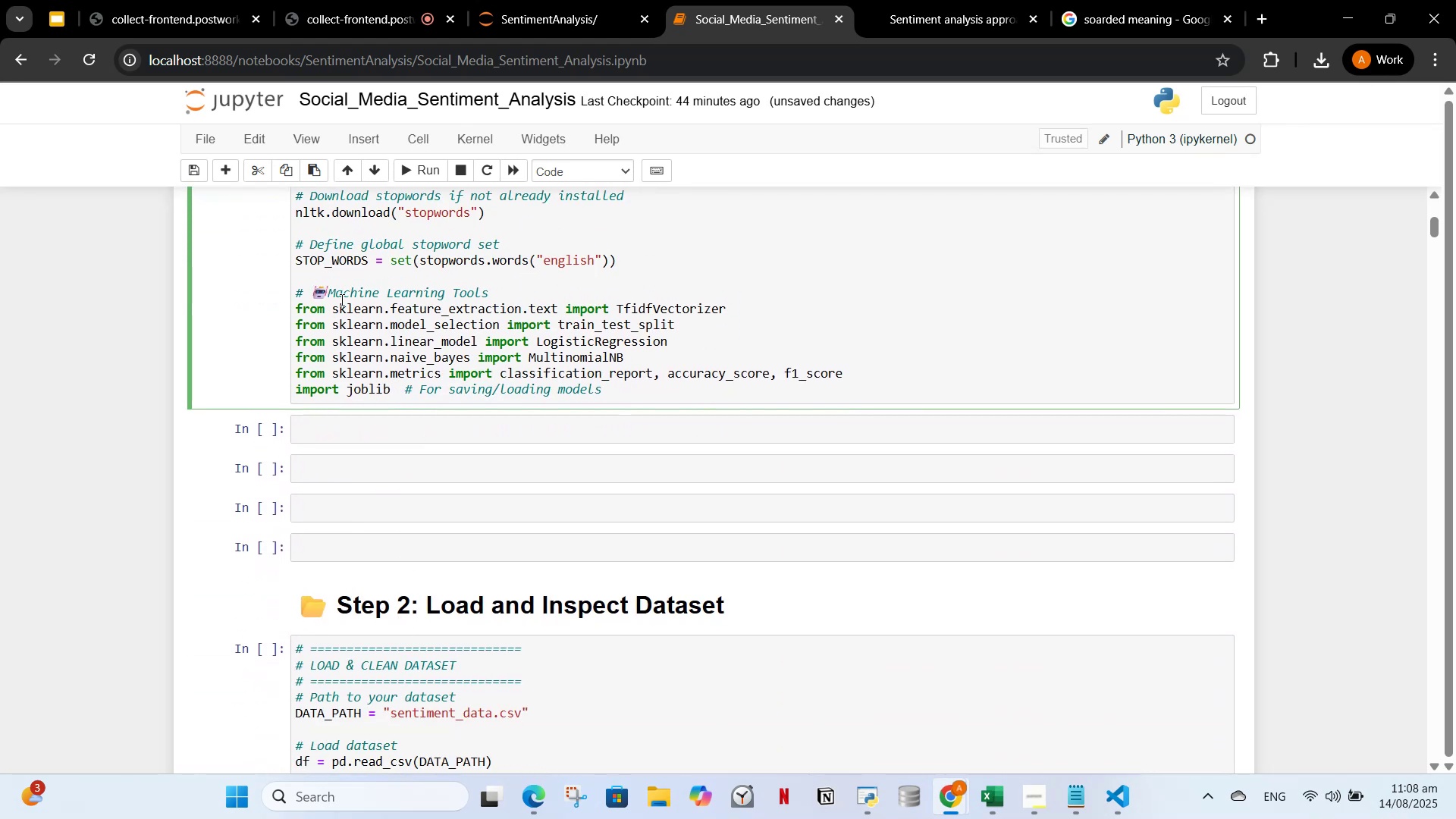 
key(Backspace)
 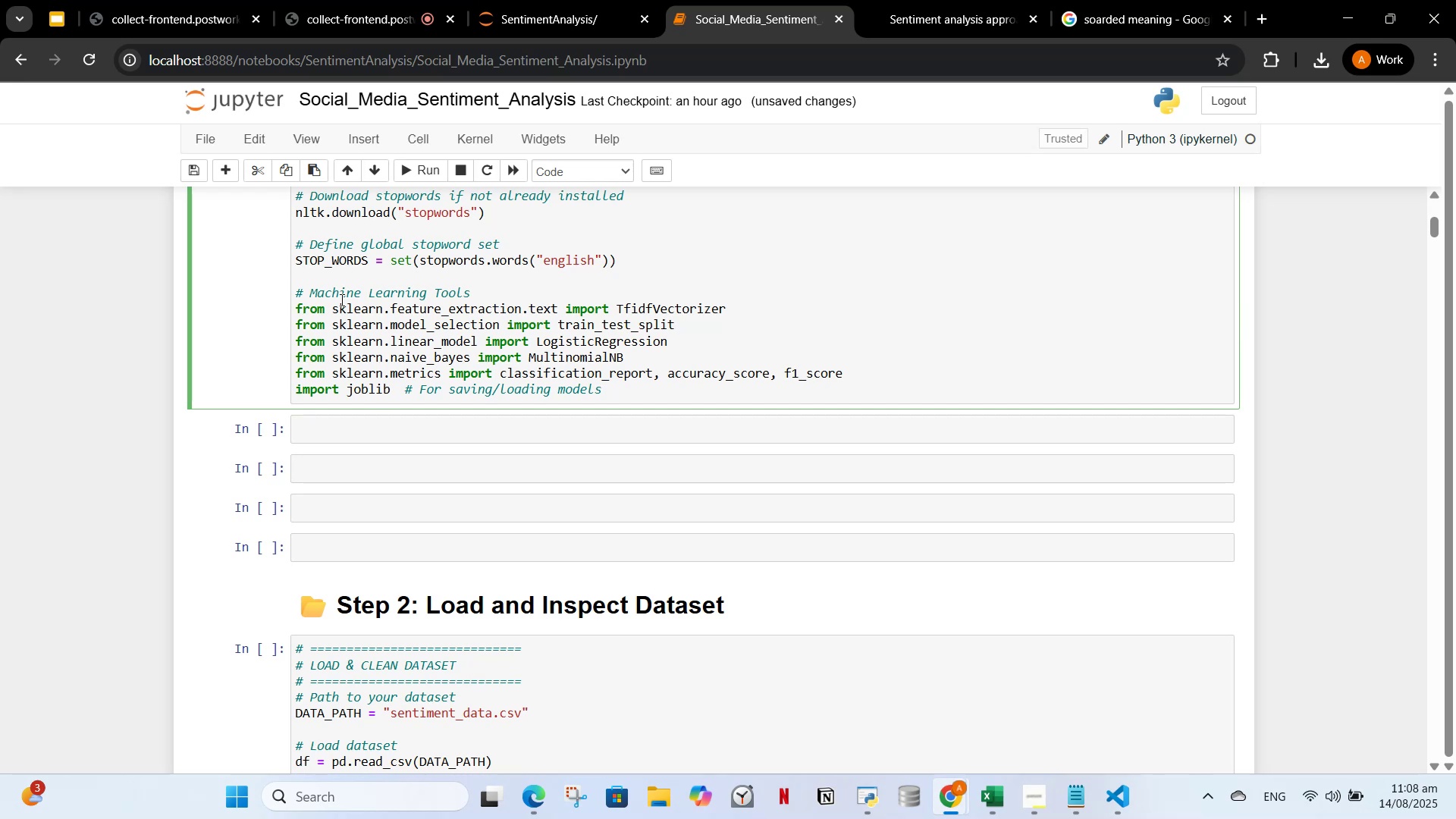 
scroll: coordinate [405, 407], scroll_direction: down, amount: 10.0
 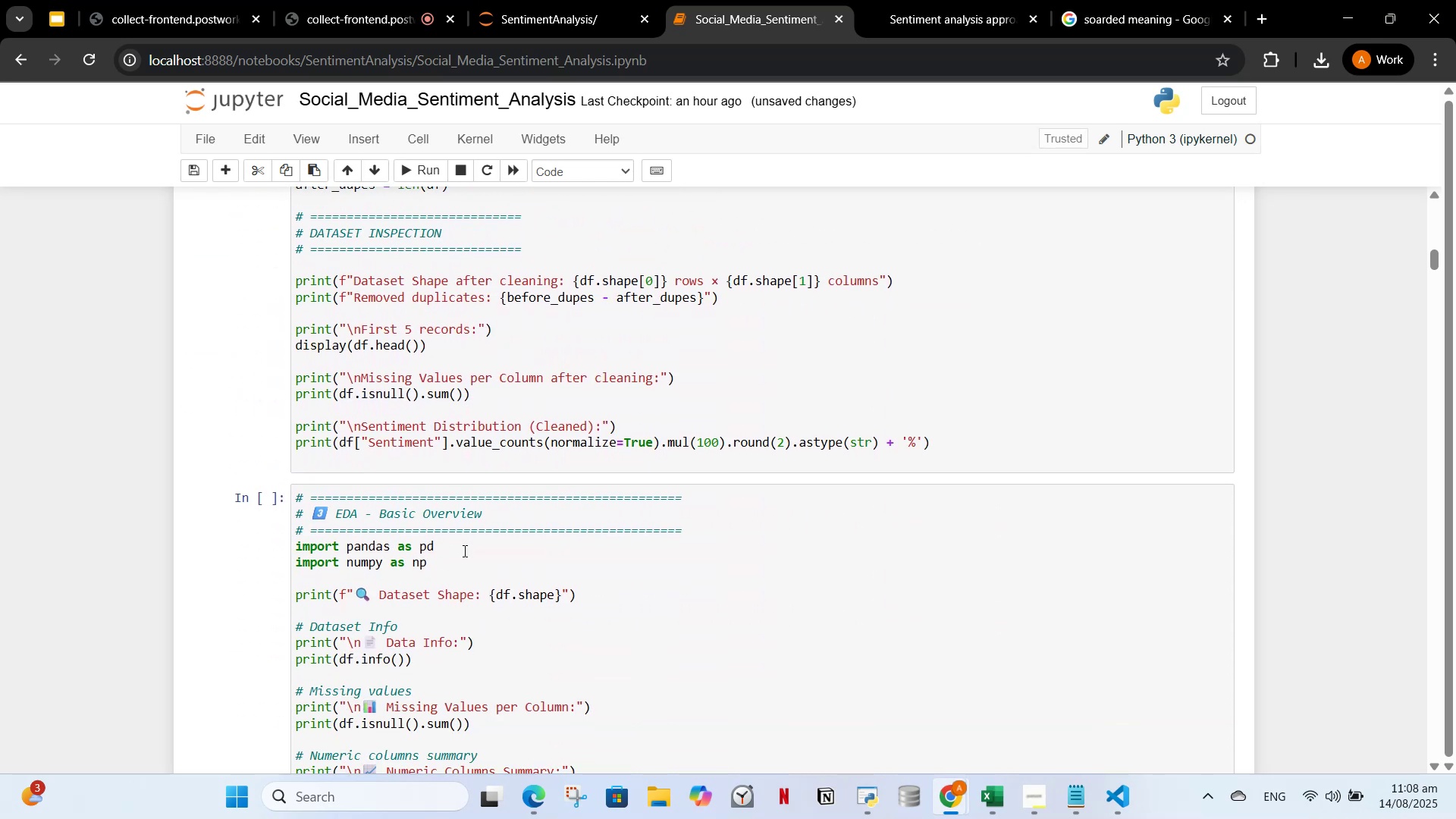 
scroll: coordinate [466, 541], scroll_direction: up, amount: 12.0
 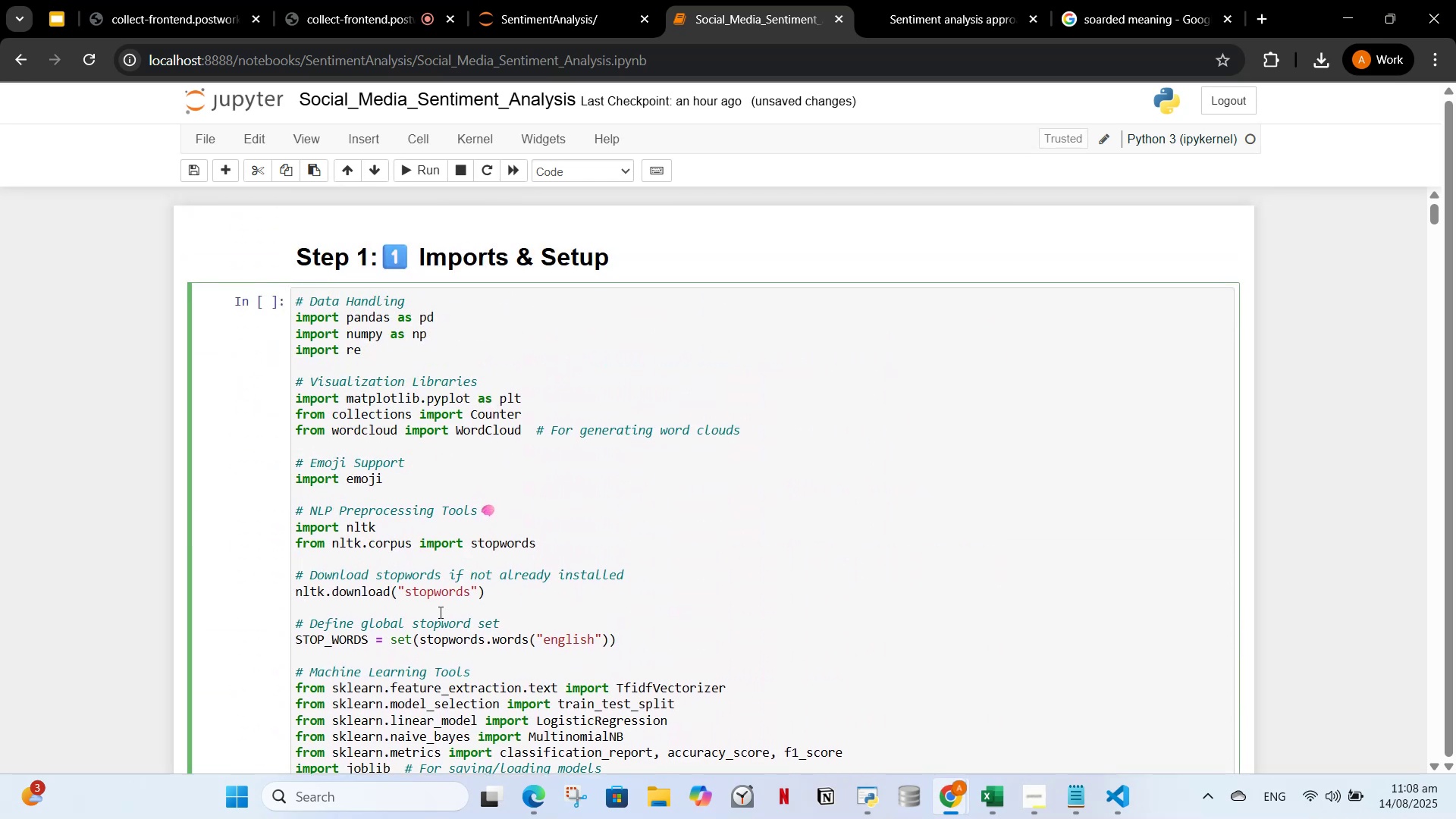 
scroll: coordinate [464, 579], scroll_direction: down, amount: 14.0
 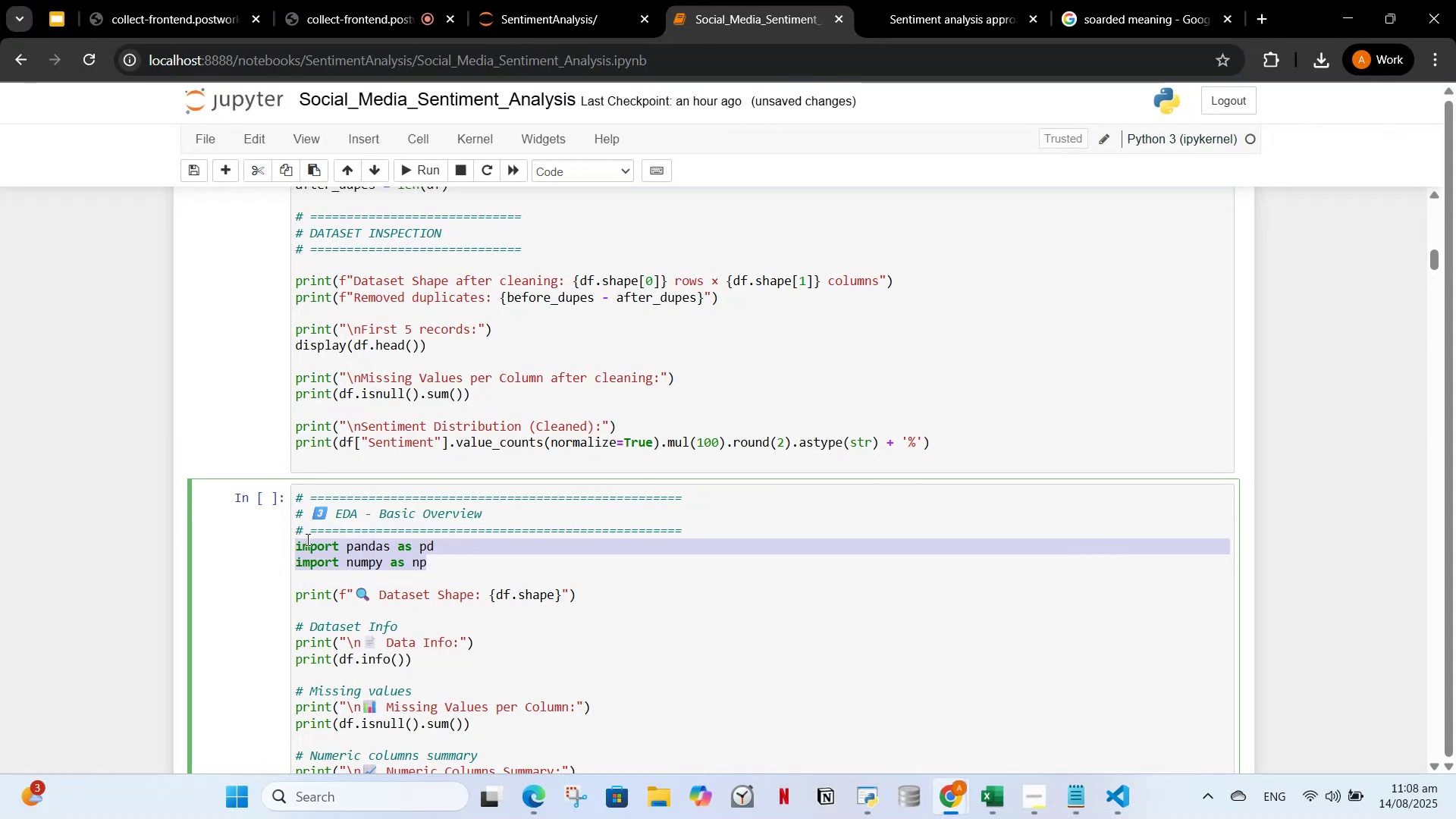 
key(Backspace)
 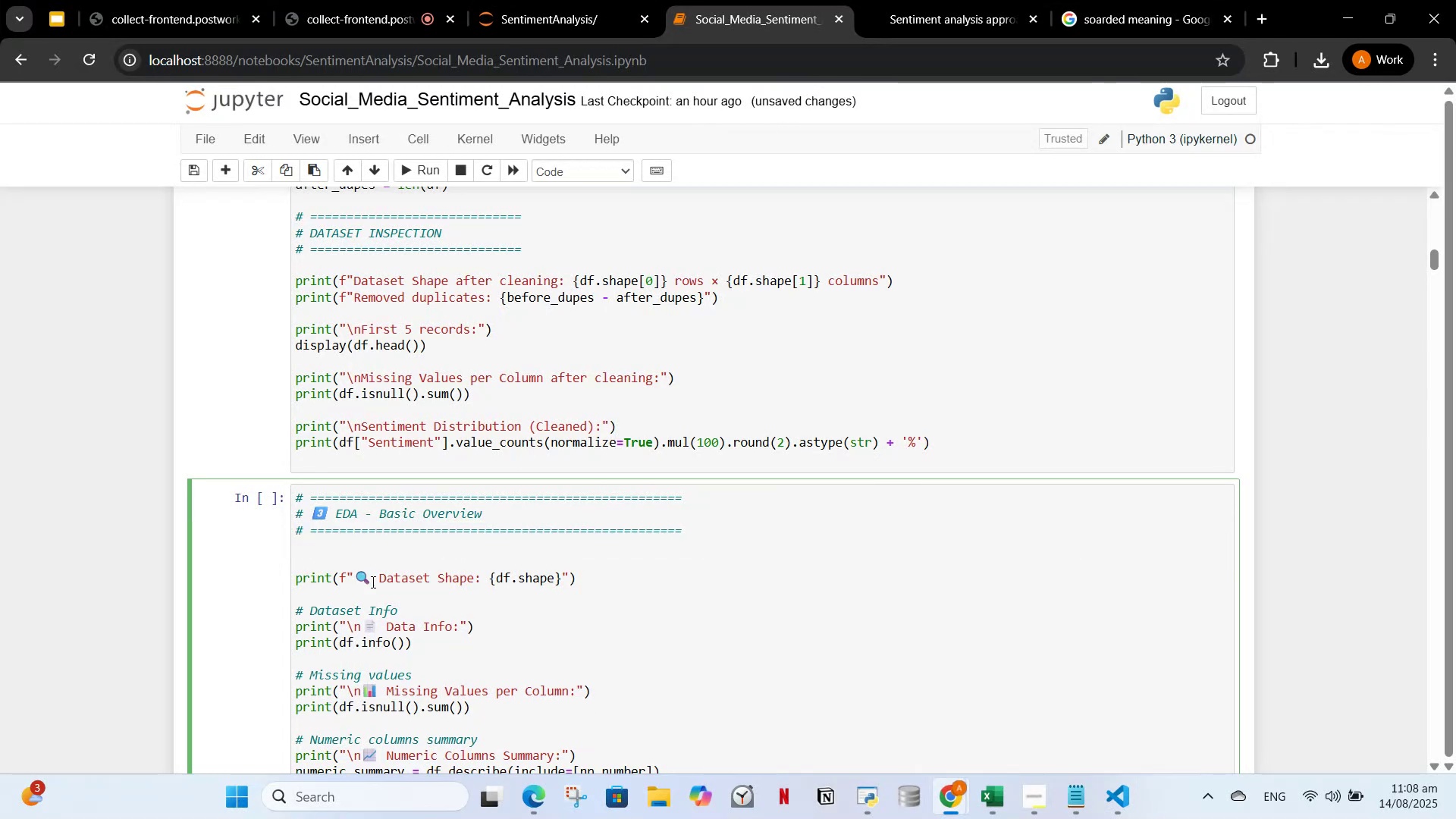 
scroll: coordinate [468, 602], scroll_direction: down, amount: 6.0
 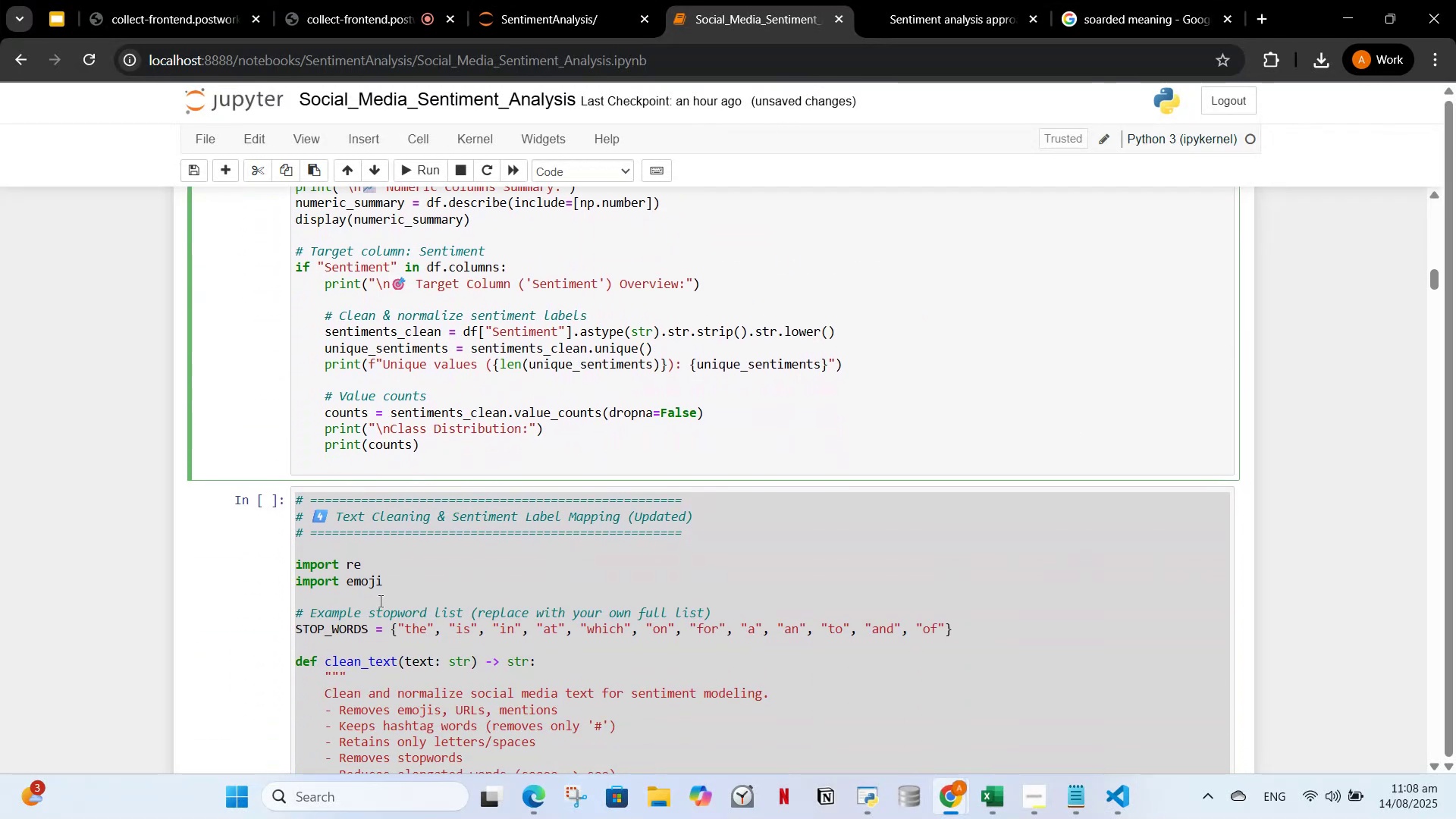 
left_click([394, 574])
 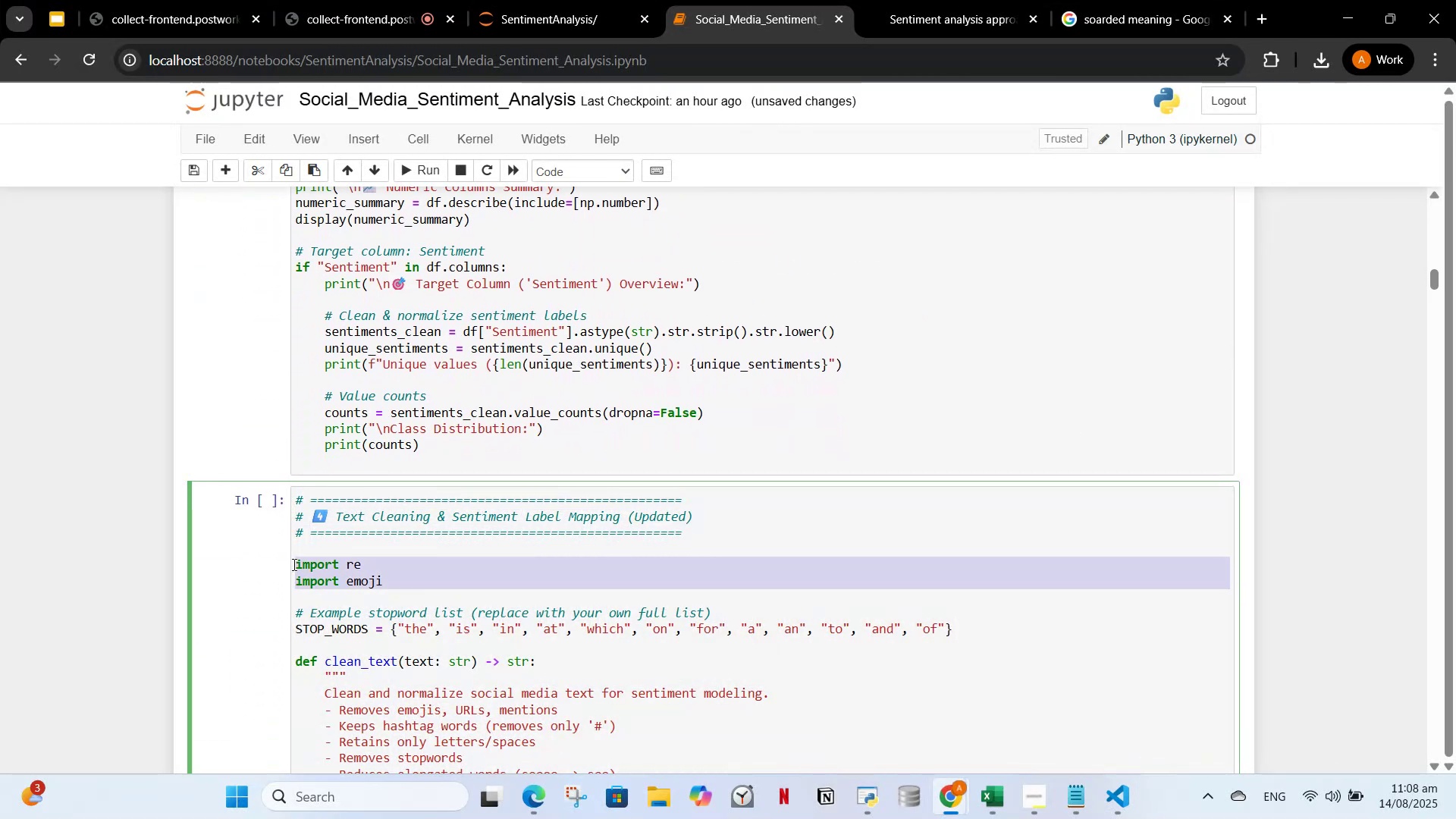 
key(Control+C)
 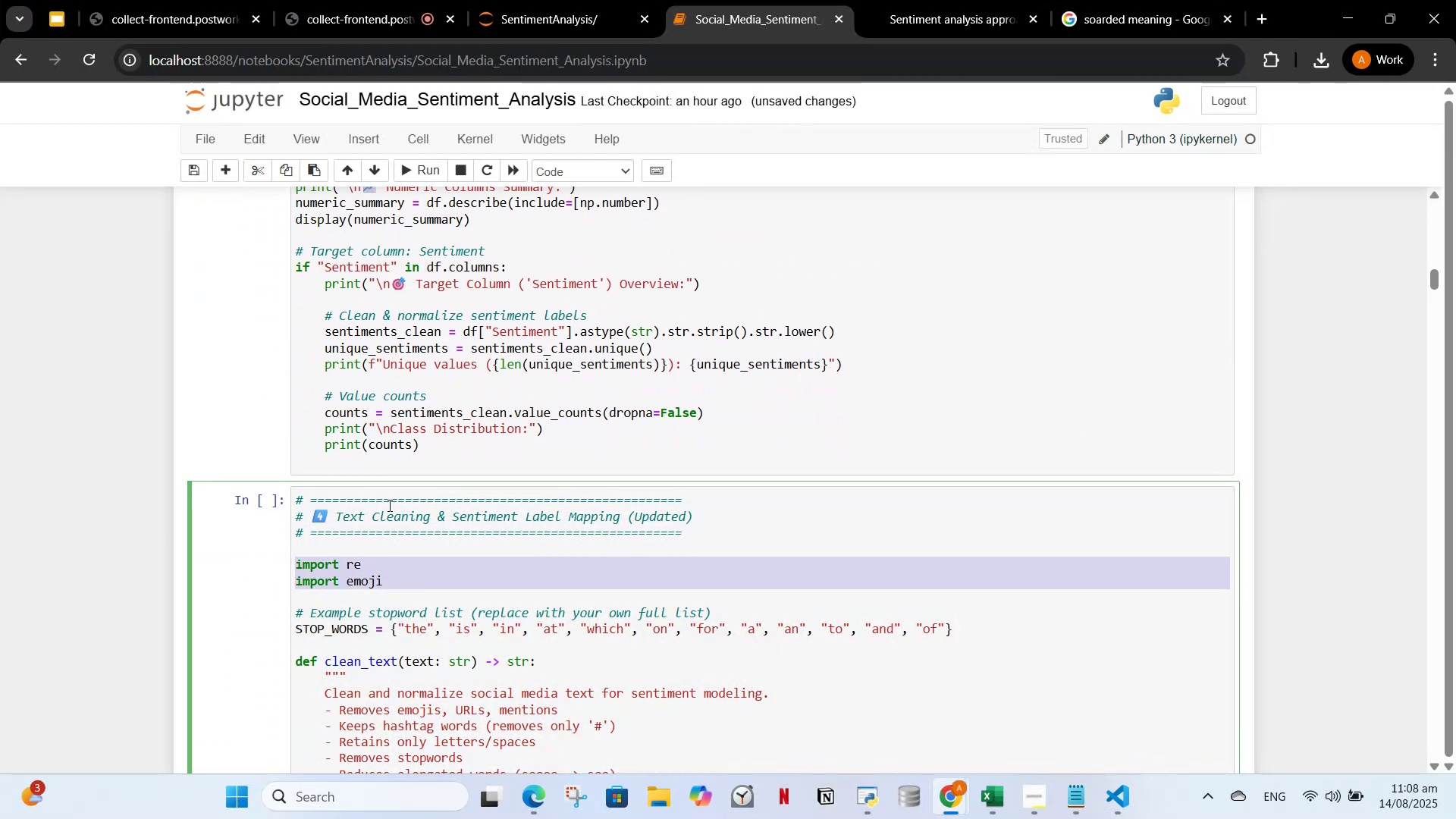 
scroll: coordinate [387, 532], scroll_direction: up, amount: 19.0
 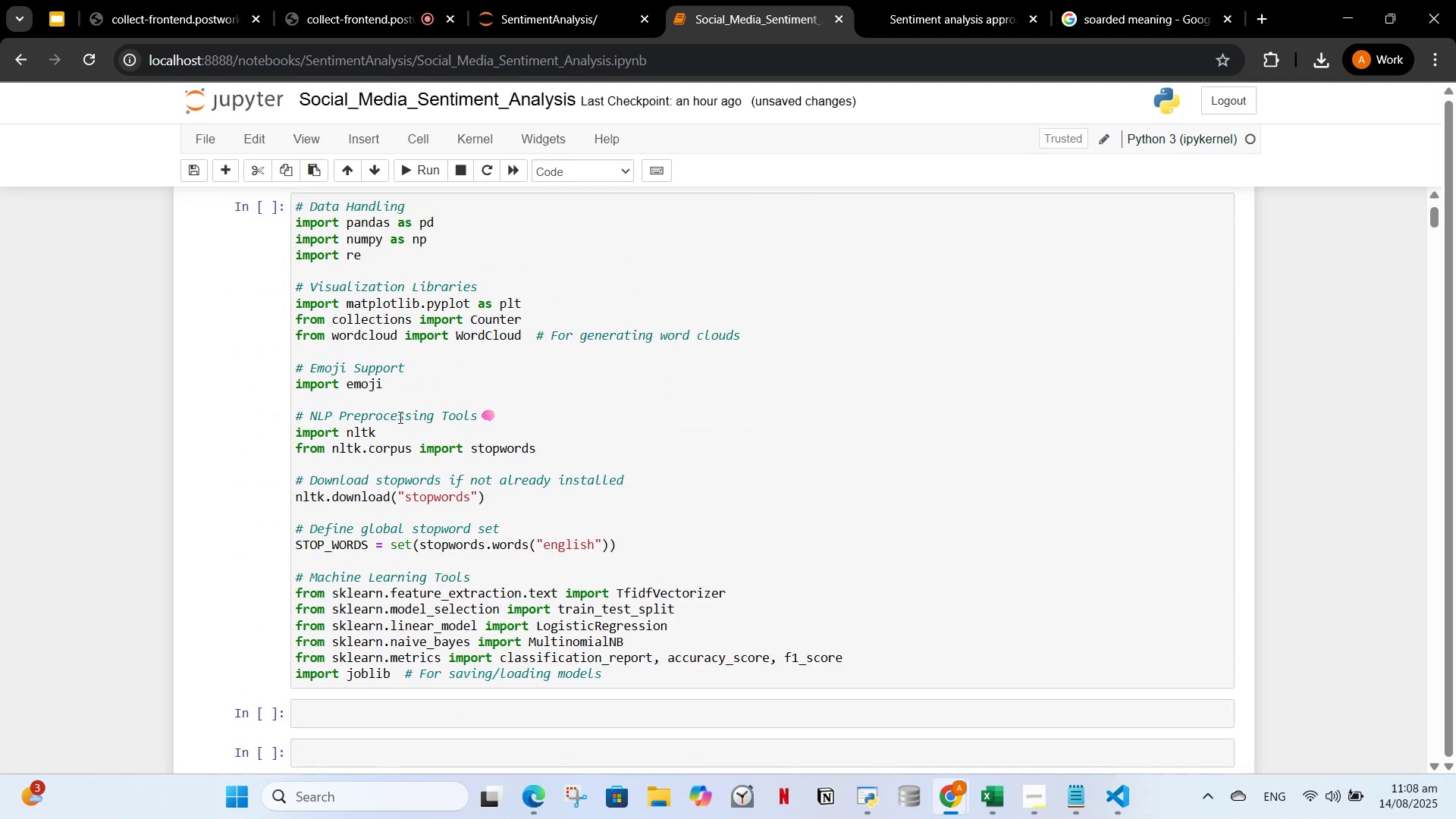 
scroll: coordinate [447, 364], scroll_direction: down, amount: 19.0
 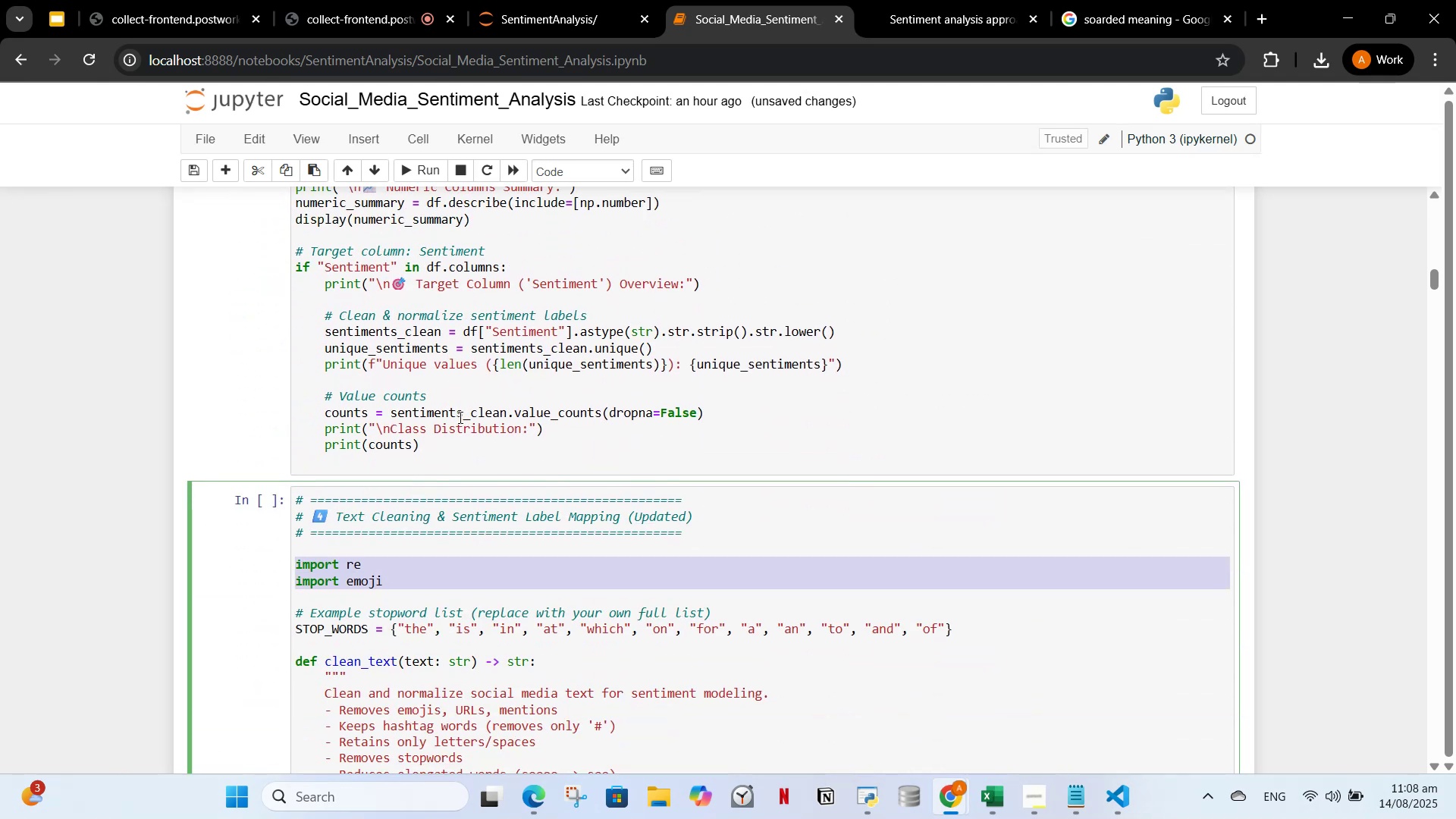 
key(Backspace)
 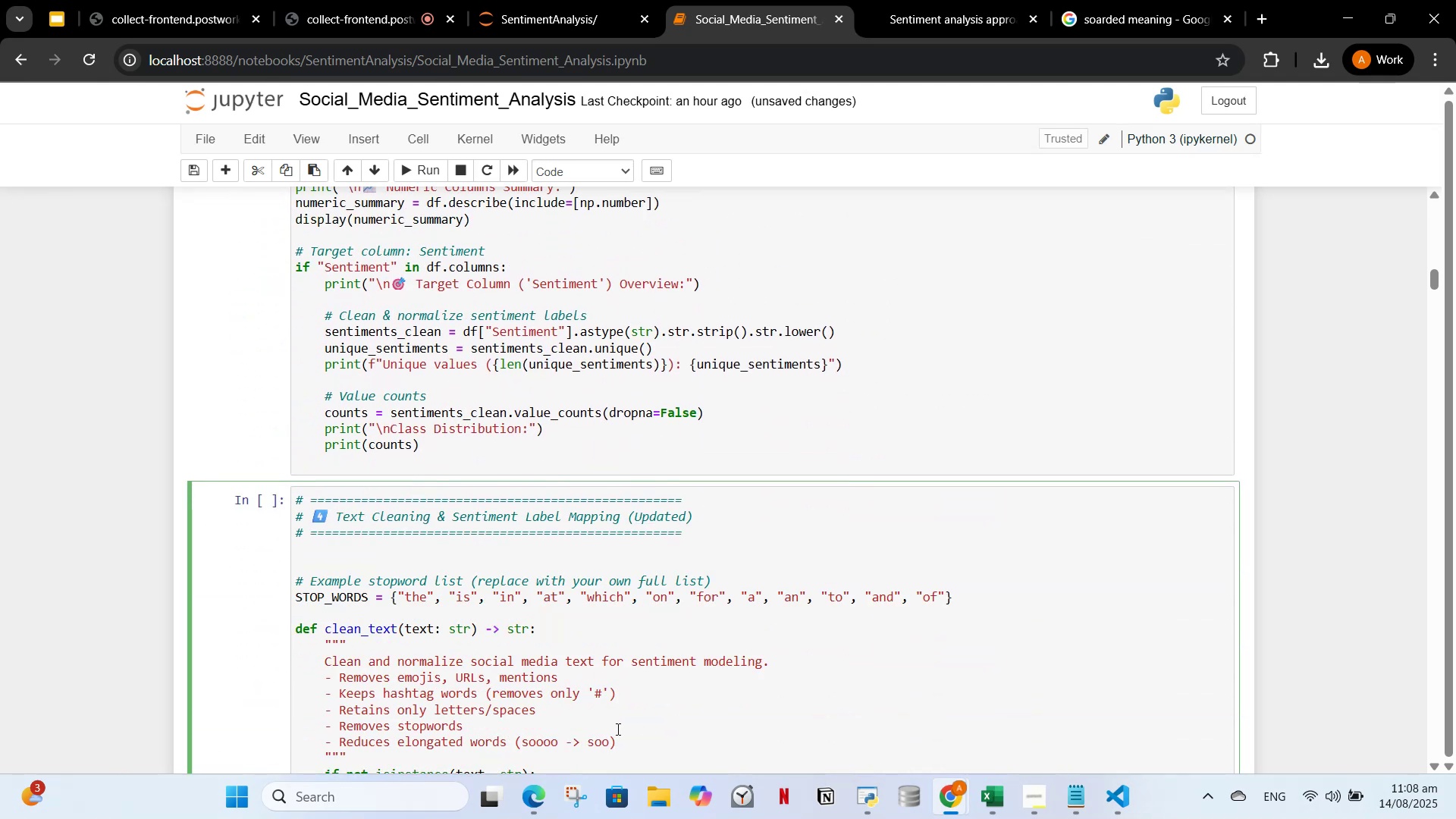 
scroll: coordinate [485, 491], scroll_direction: down, amount: 13.0
 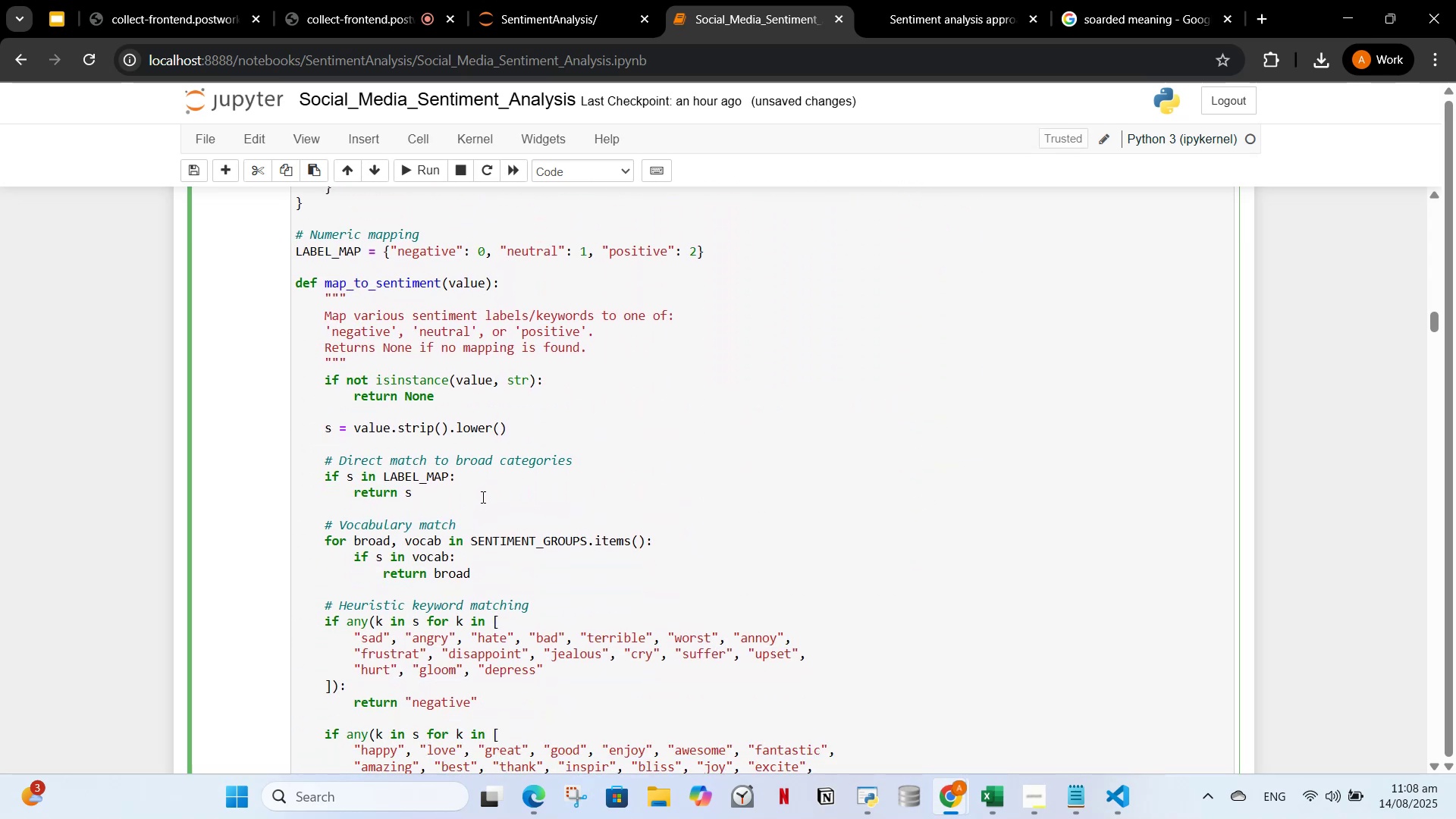 
scroll: coordinate [480, 489], scroll_direction: down, amount: 6.0
 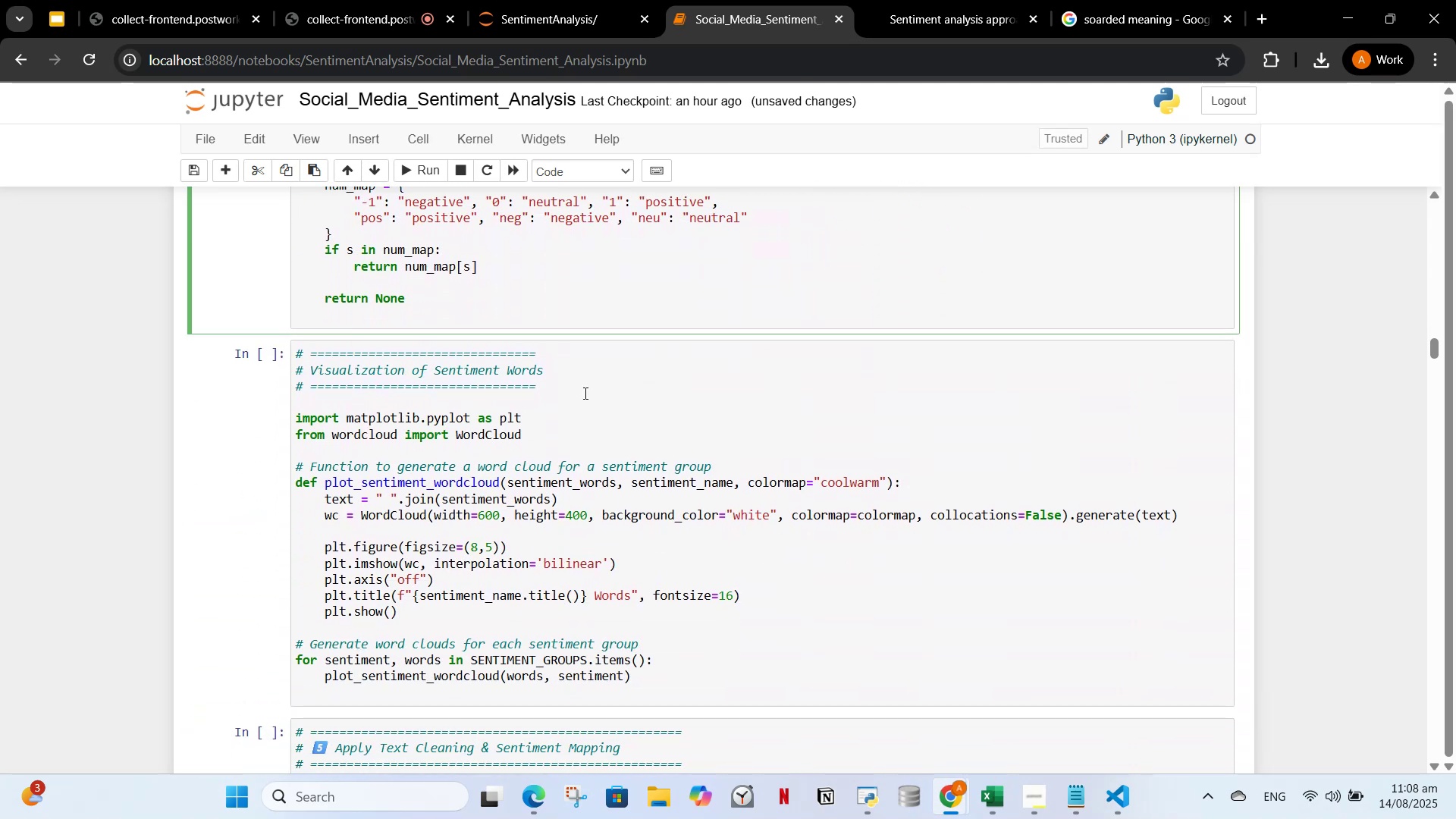 
scroll: coordinate [604, 427], scroll_direction: up, amount: 6.0
 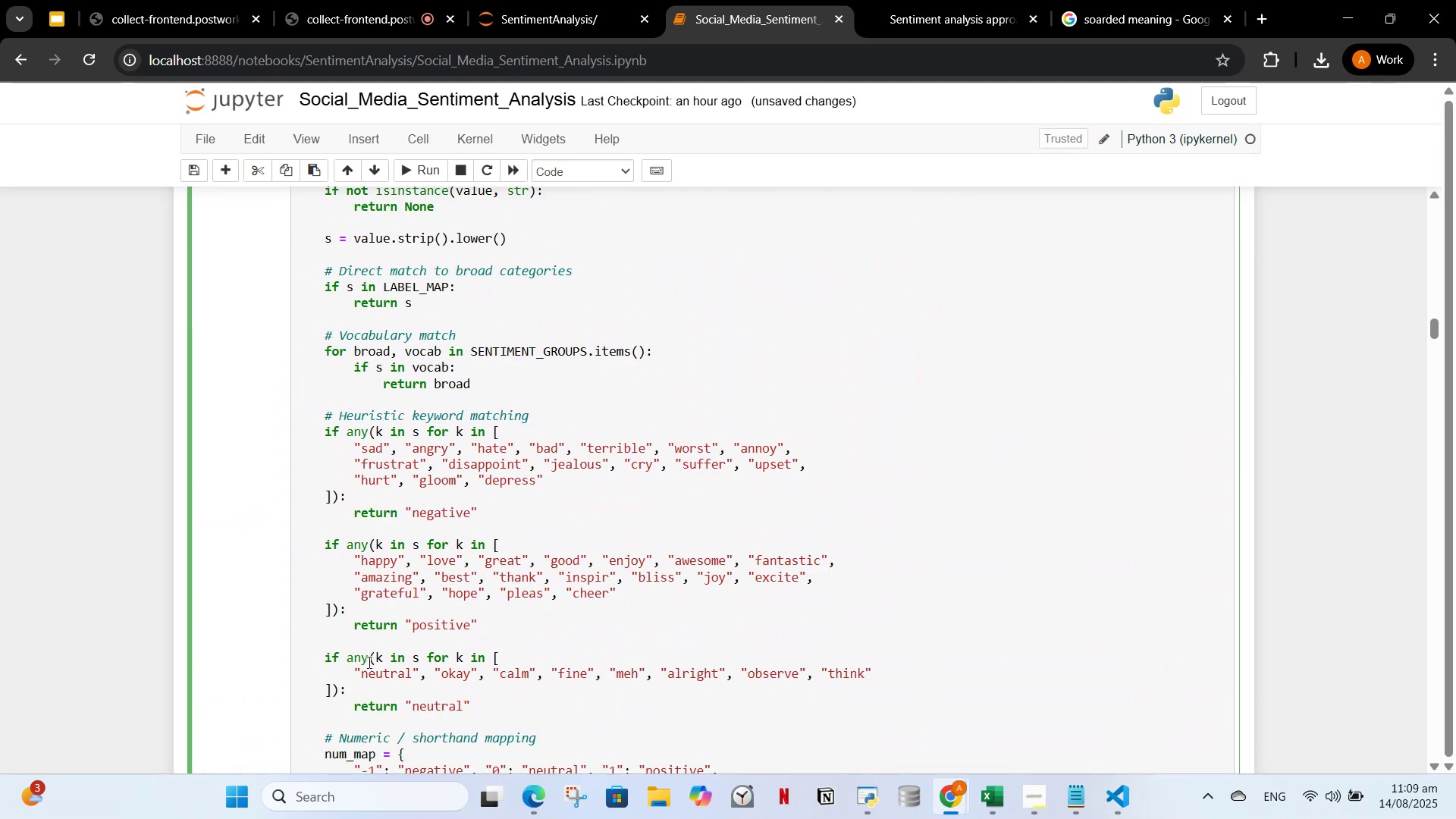 
scroll: coordinate [410, 592], scroll_direction: down, amount: 3.0
 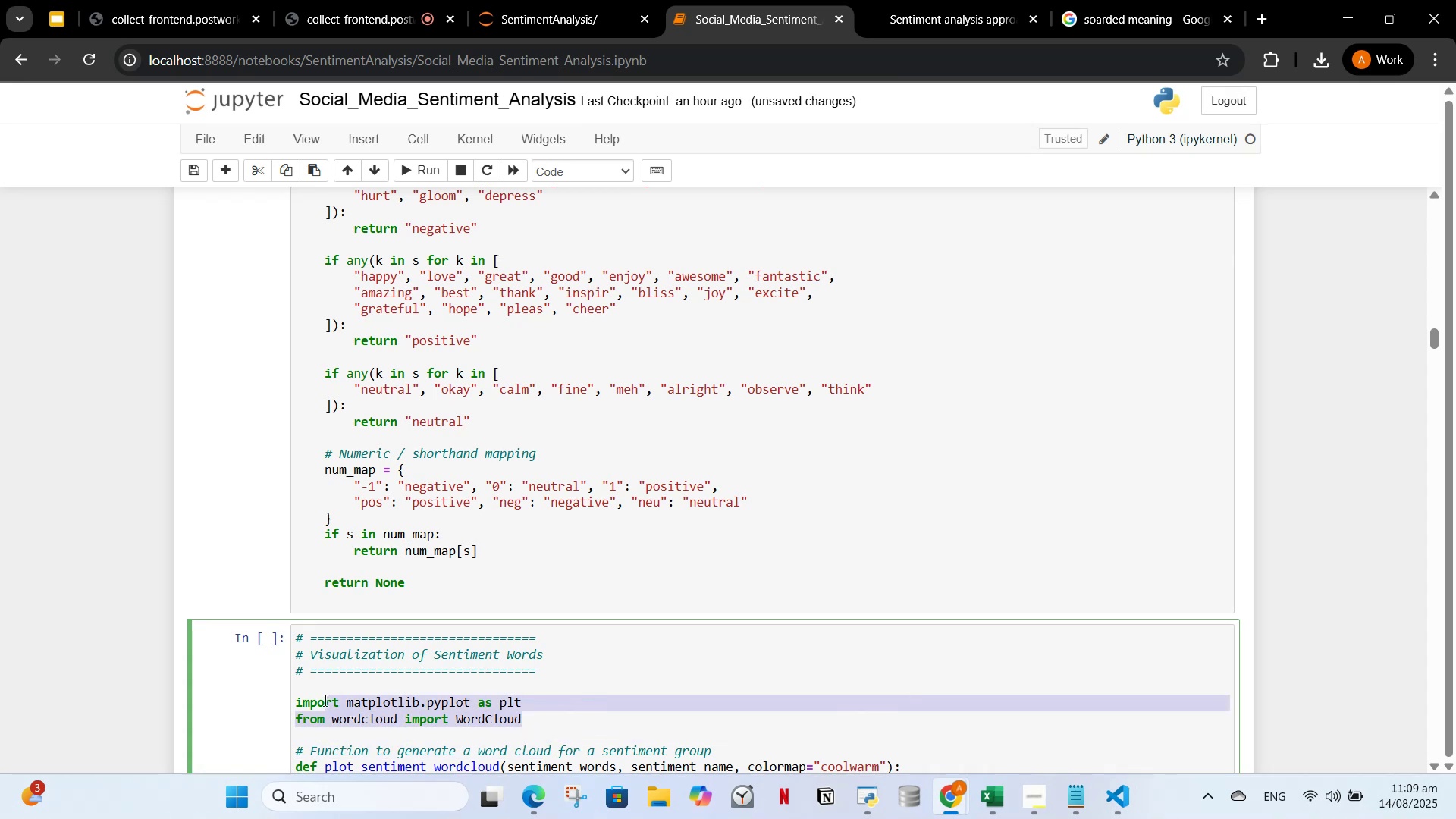 
wait(6.06)
 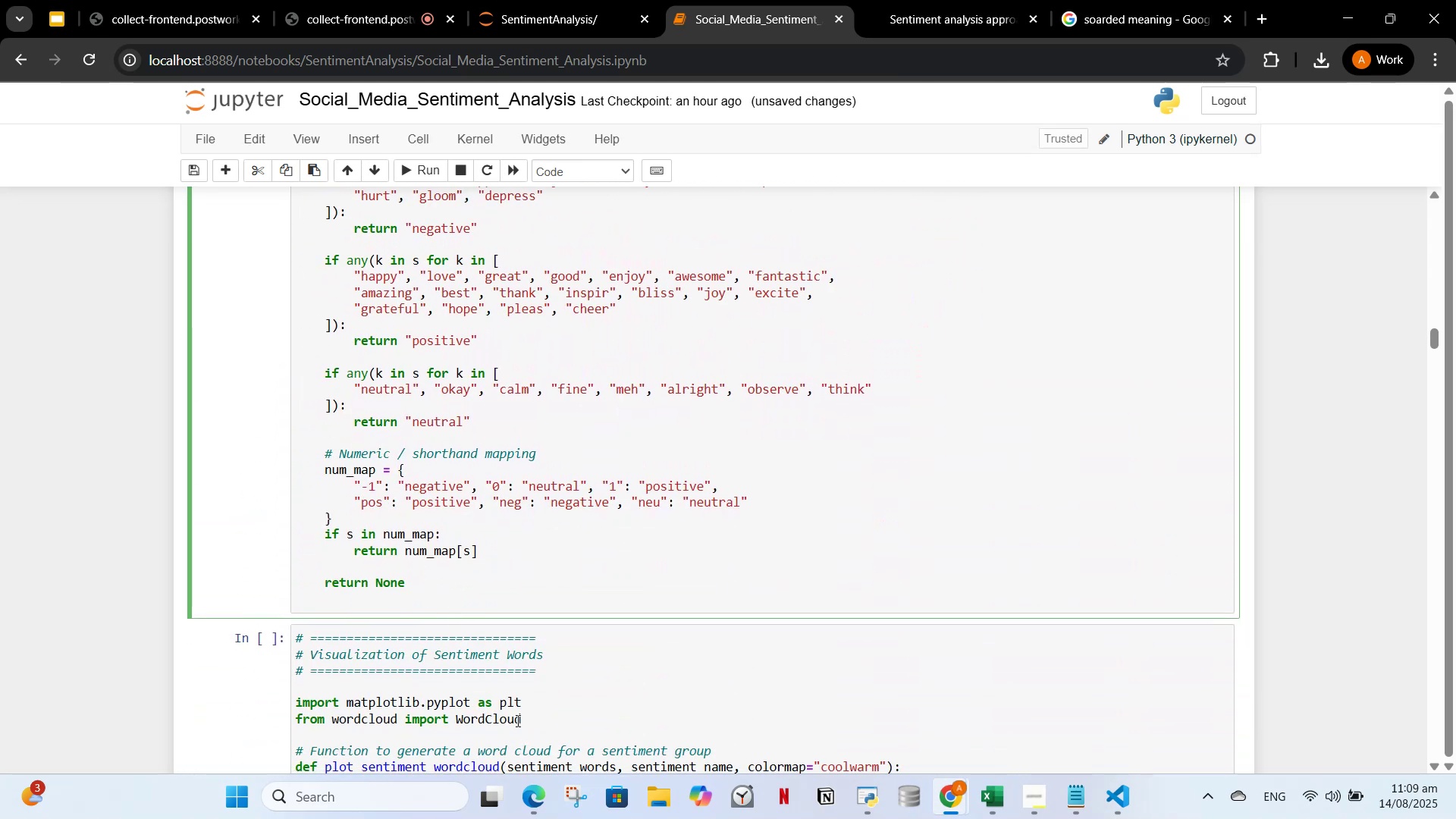 
key(Control+X)
 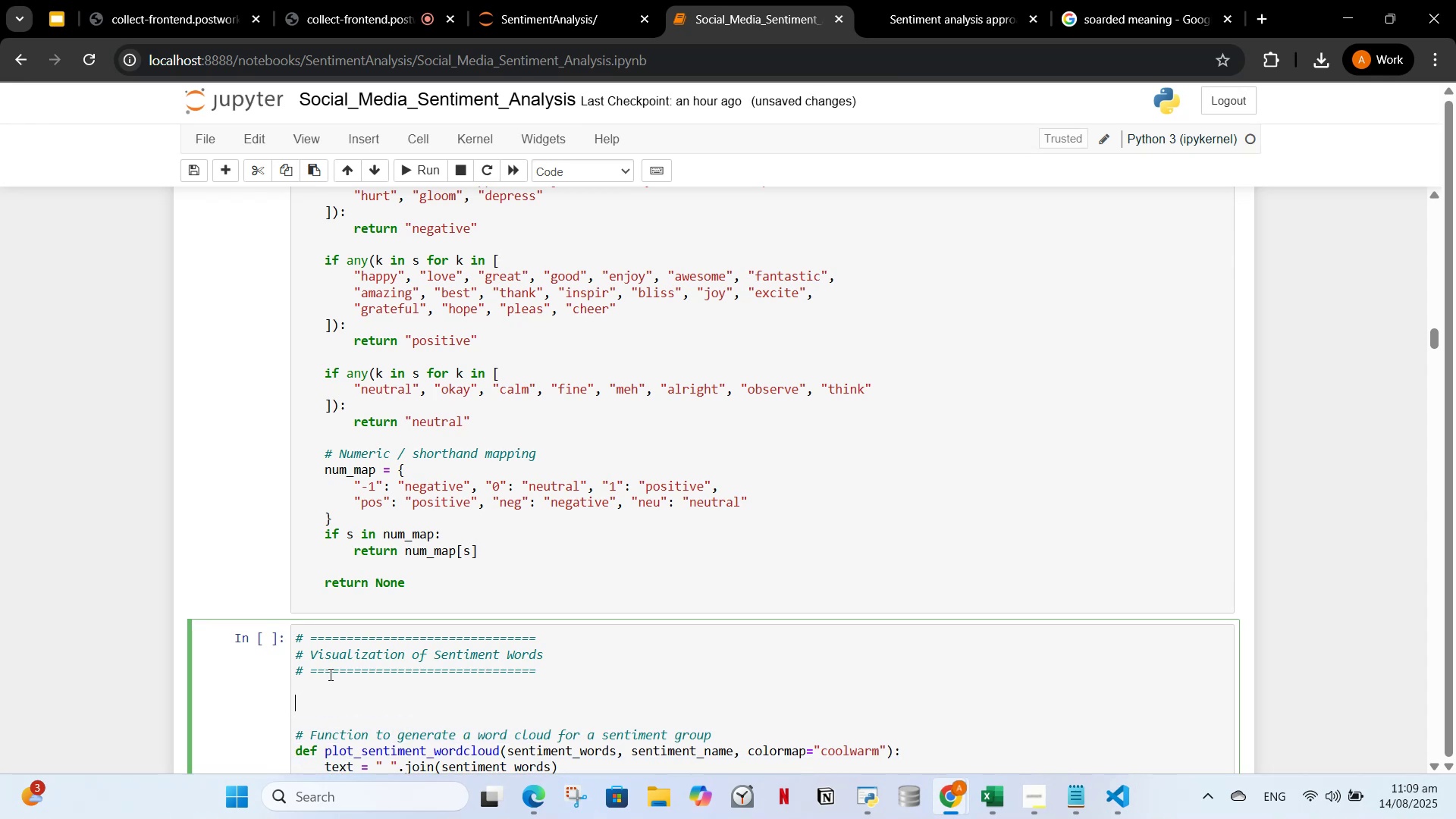 
scroll: coordinate [352, 668], scroll_direction: down, amount: 3.0
 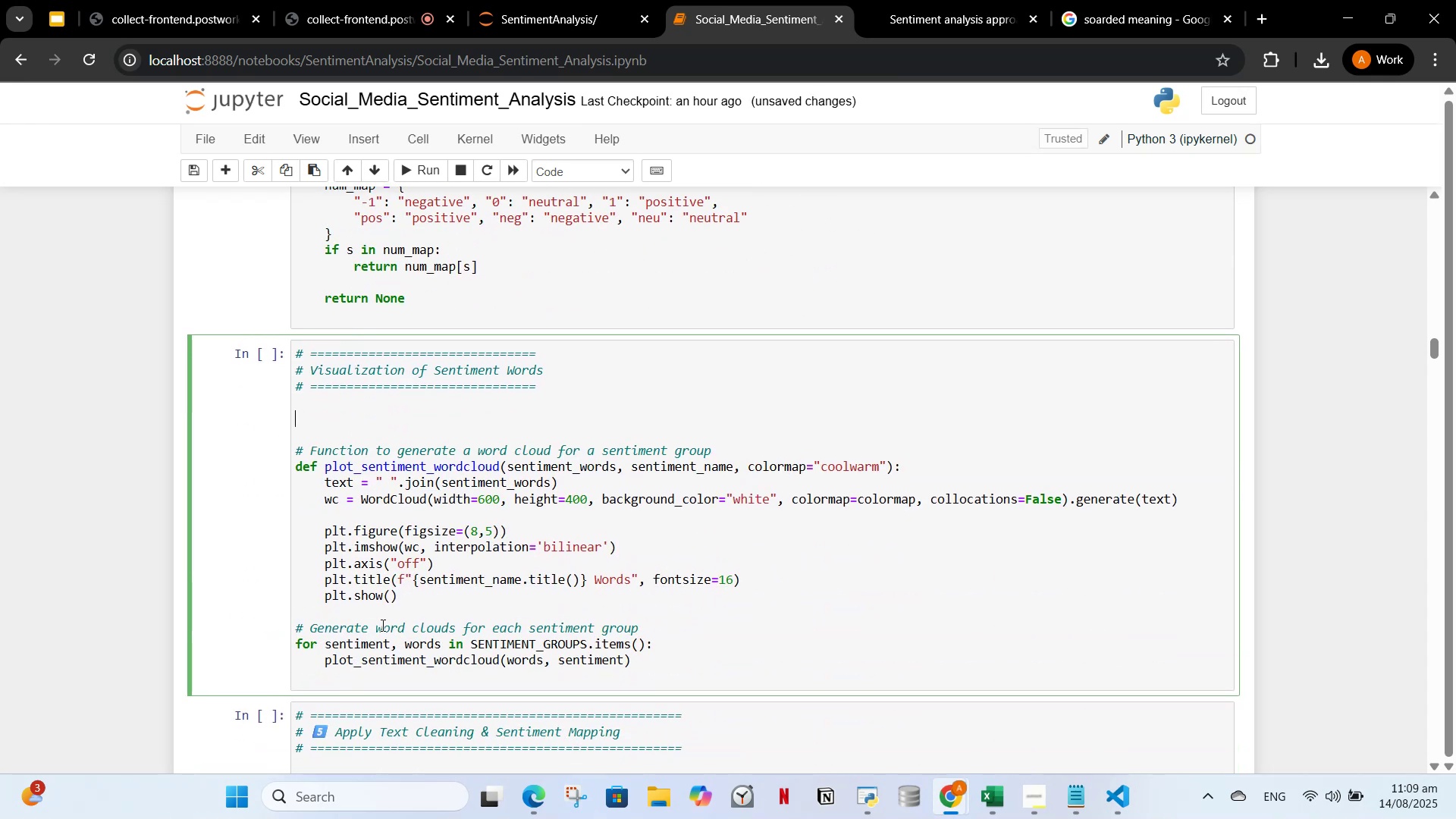 
scroll: coordinate [465, 576], scroll_direction: up, amount: 42.0
 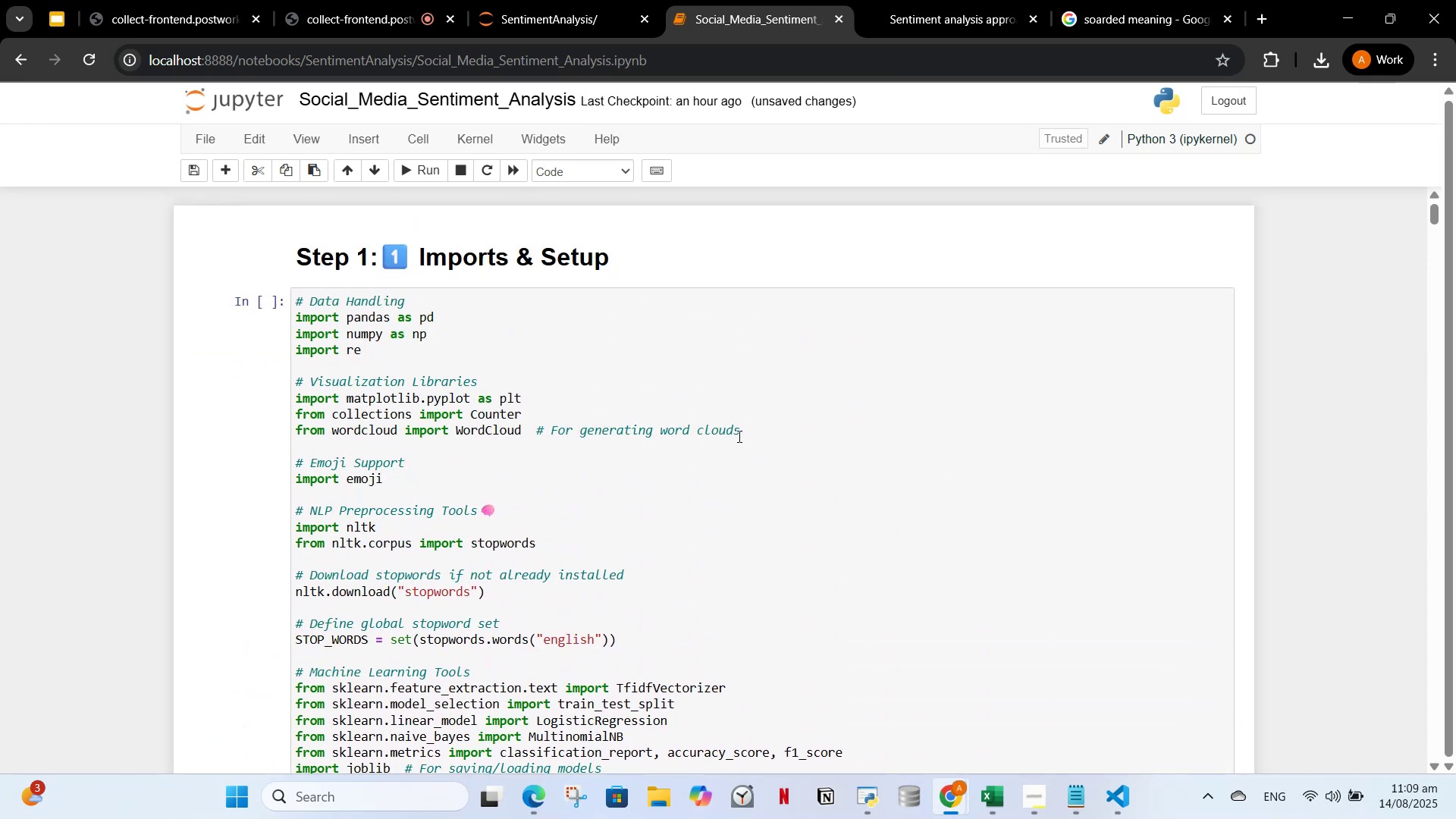 
left_click([788, 430])
 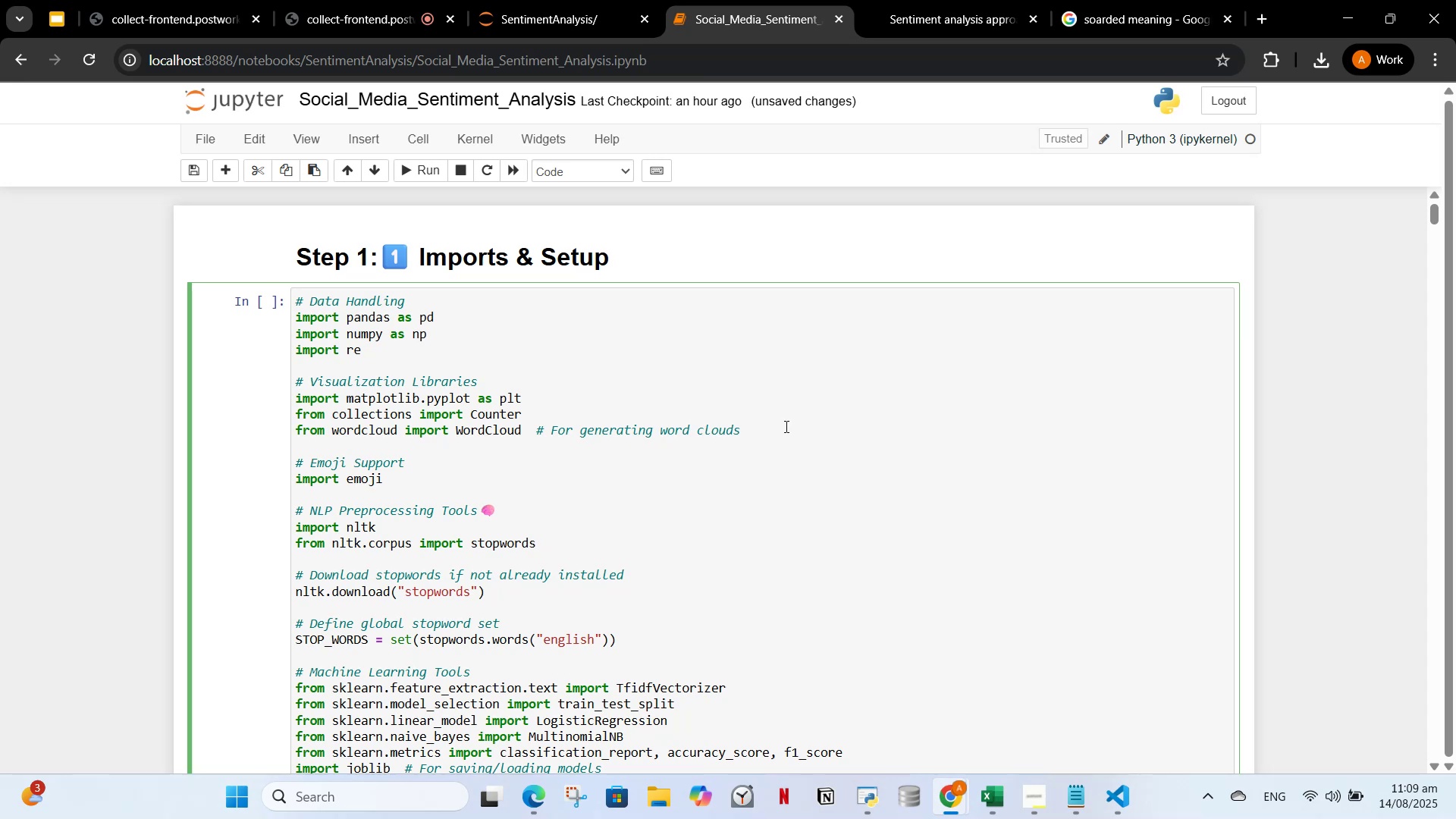 
key(Enter)
 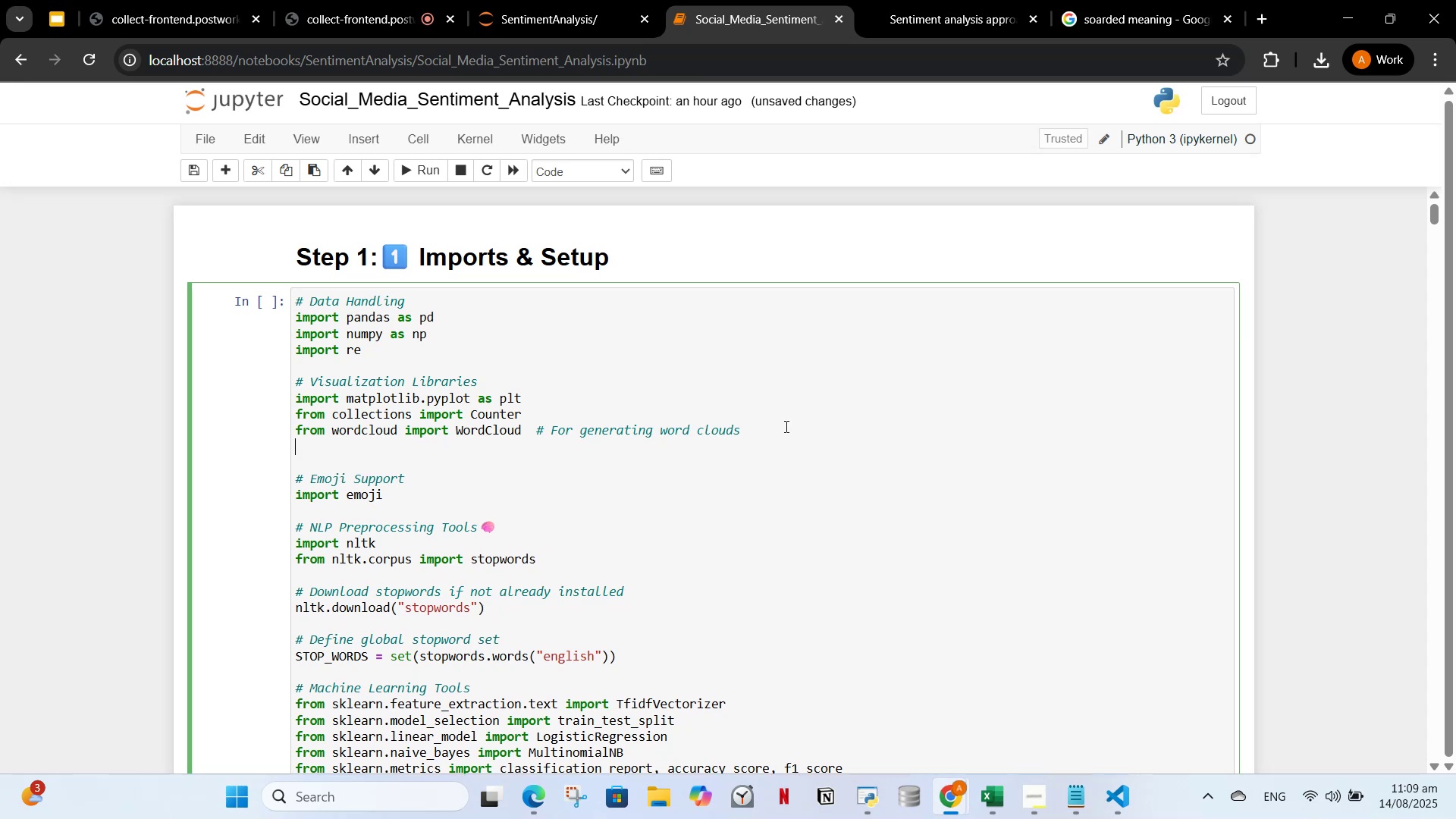 
key(Enter)
 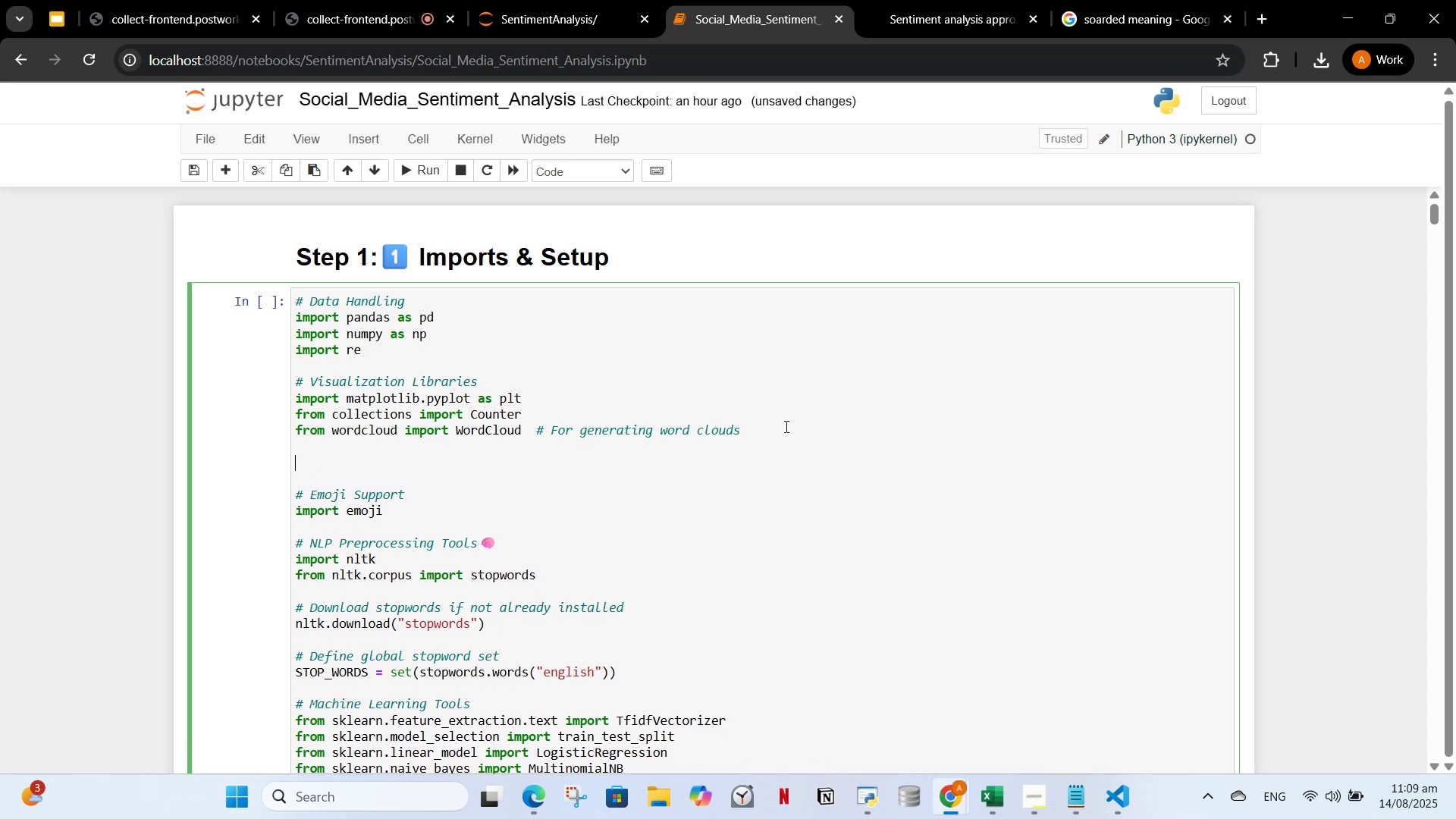 
key(Control+V)
 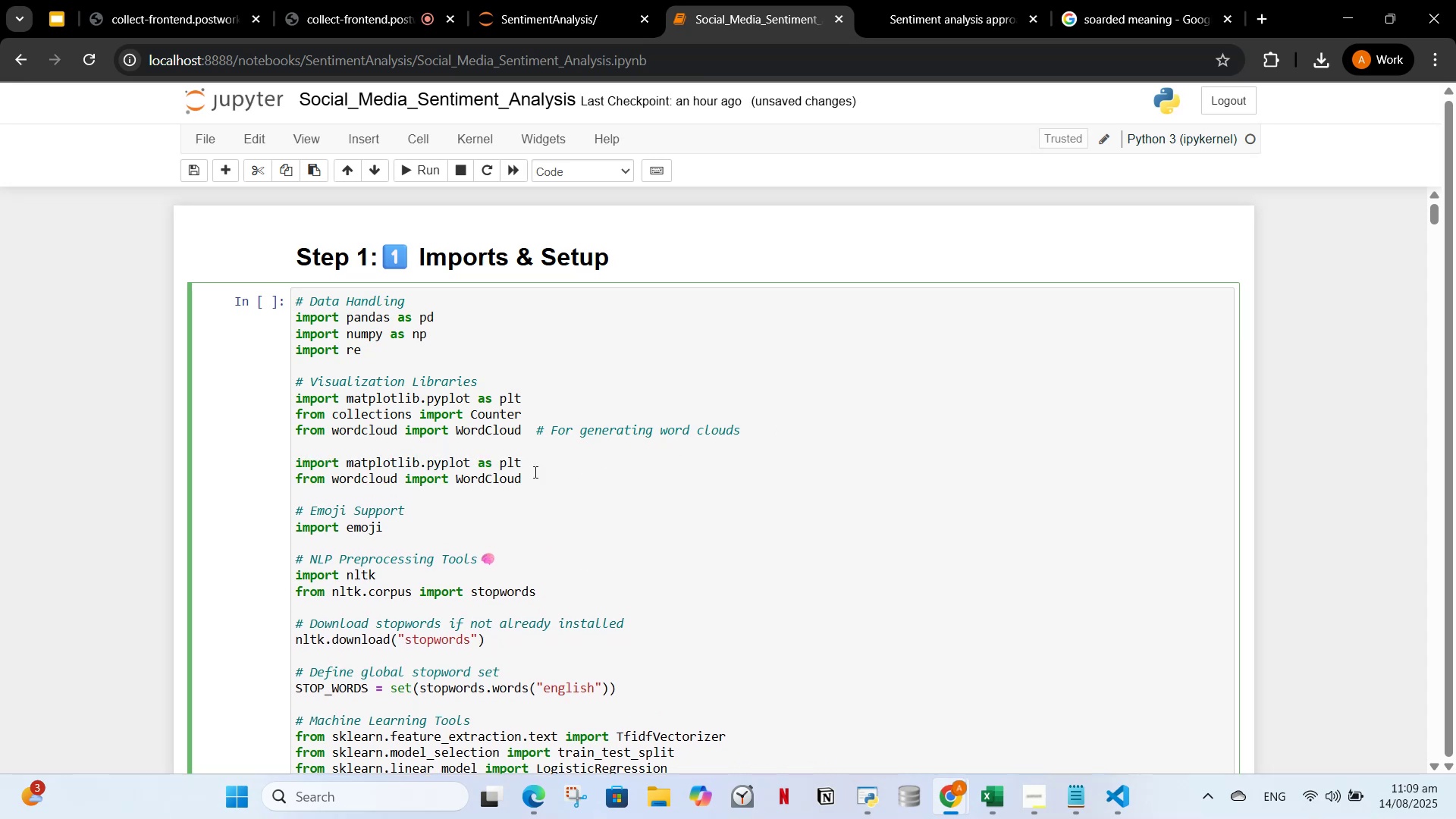 
key(Control+Z)
 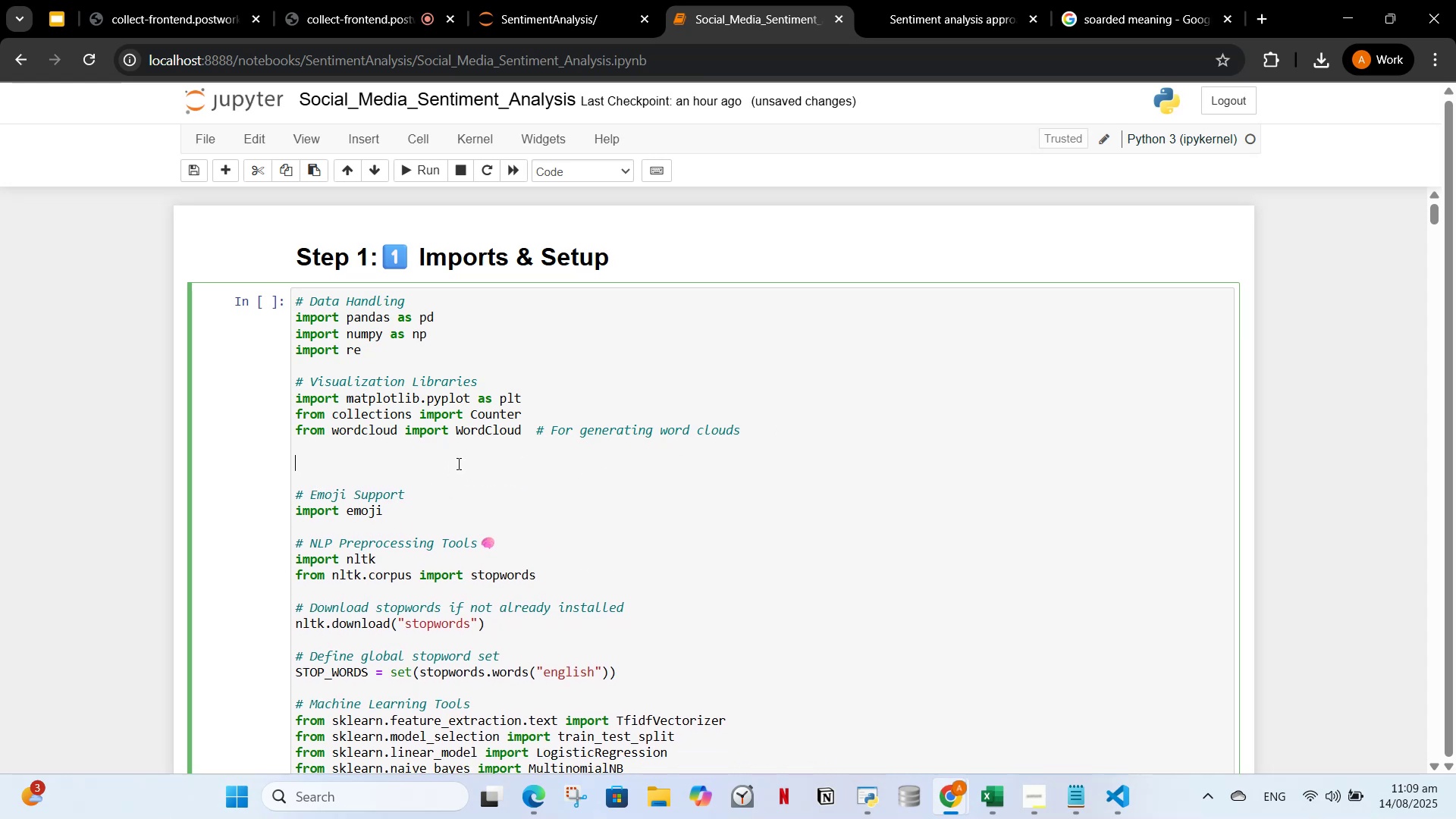 
key(Backspace)
 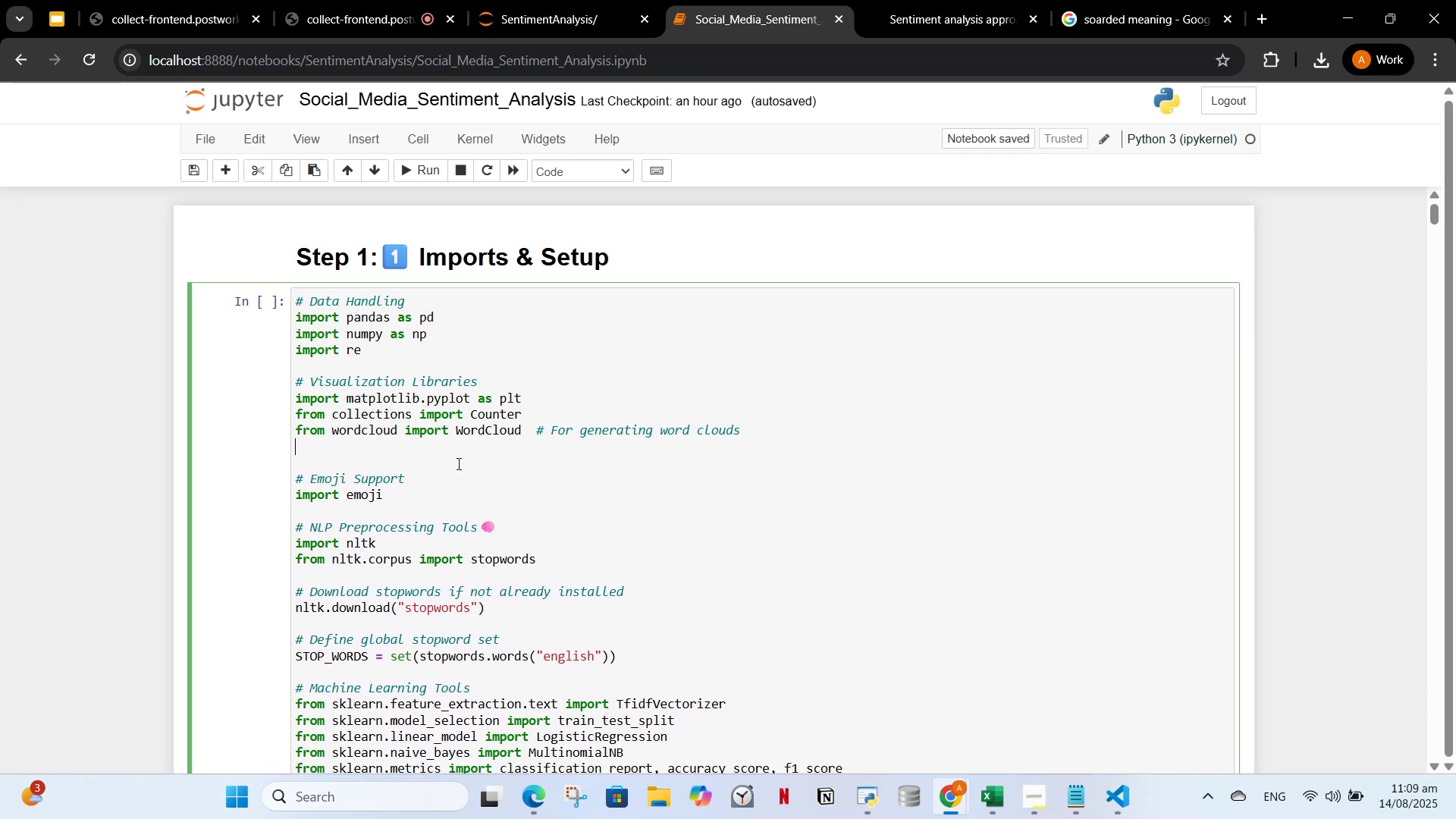 
key(Backspace)
 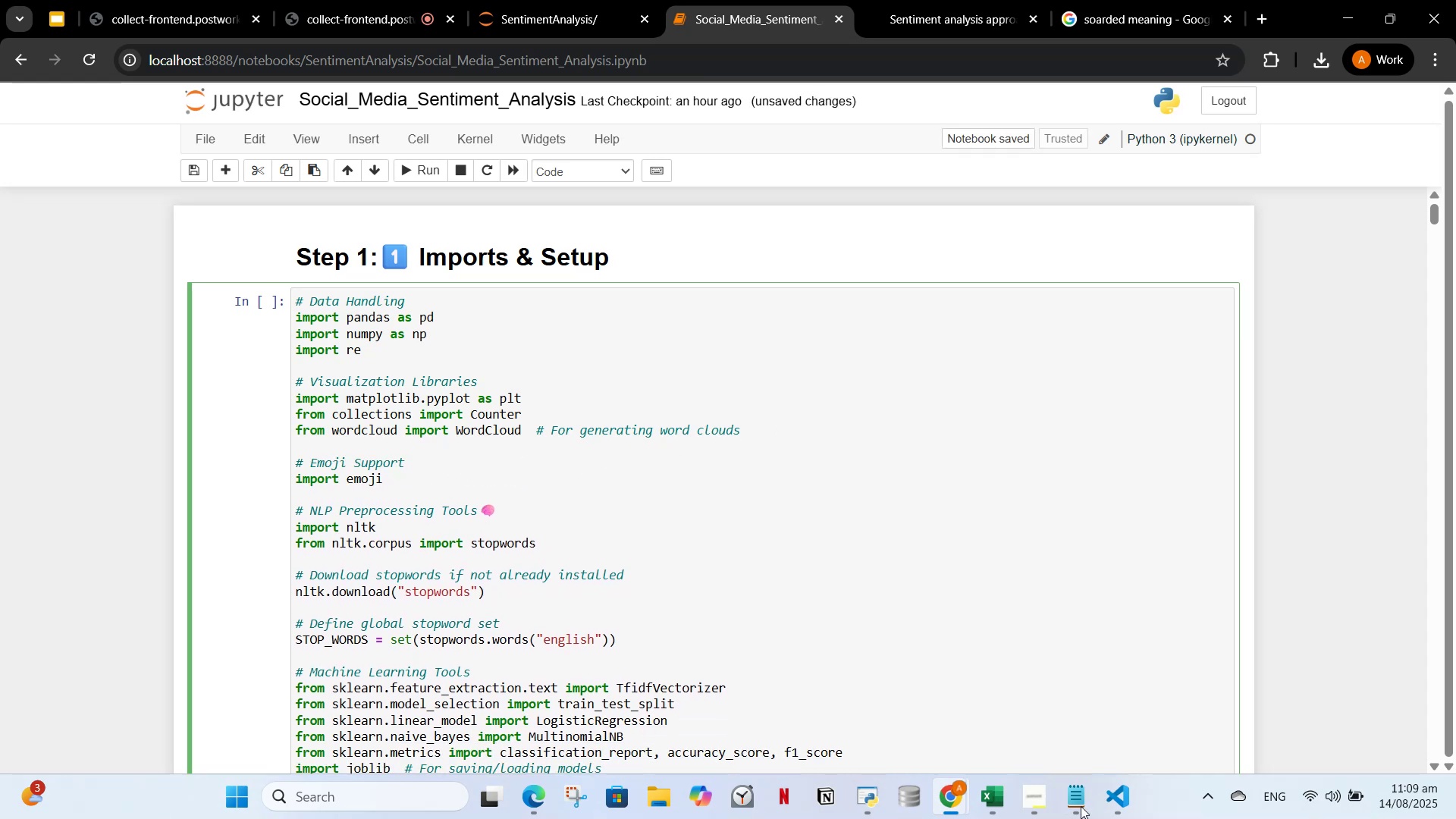 
scroll: coordinate [406, 594], scroll_direction: down, amount: 53.0
 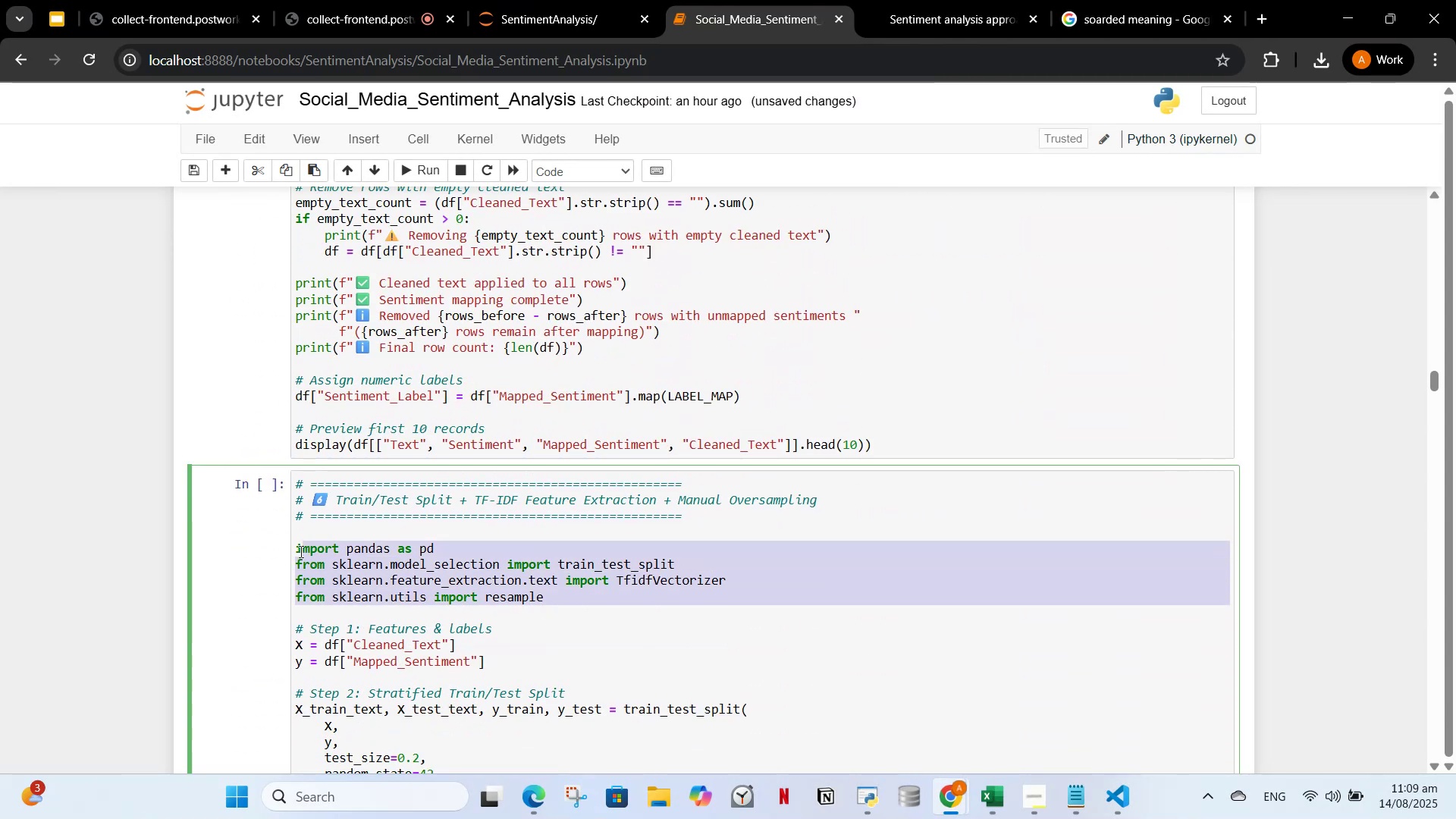 
wait(5.7)
 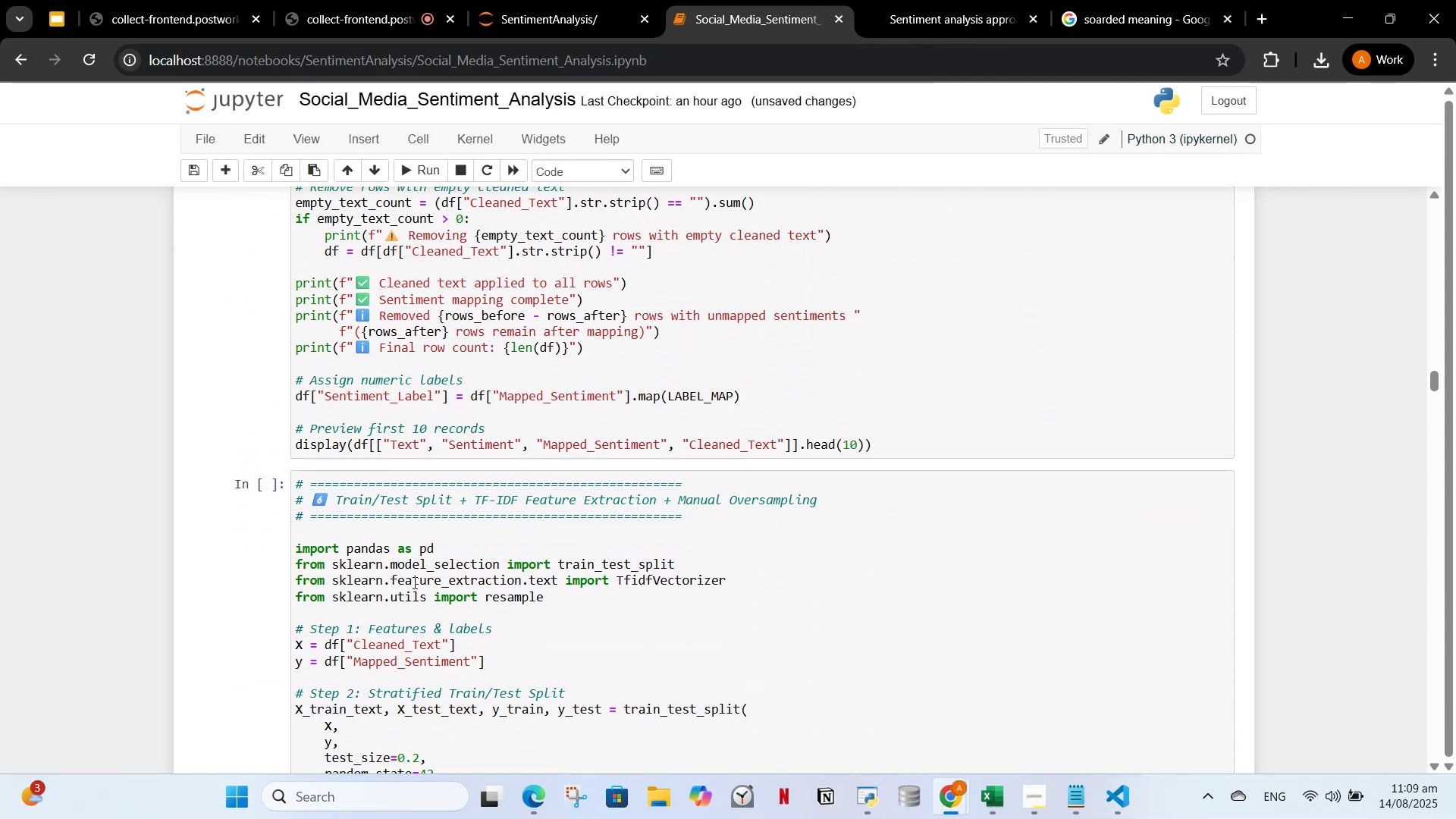 
key(Control+C)
 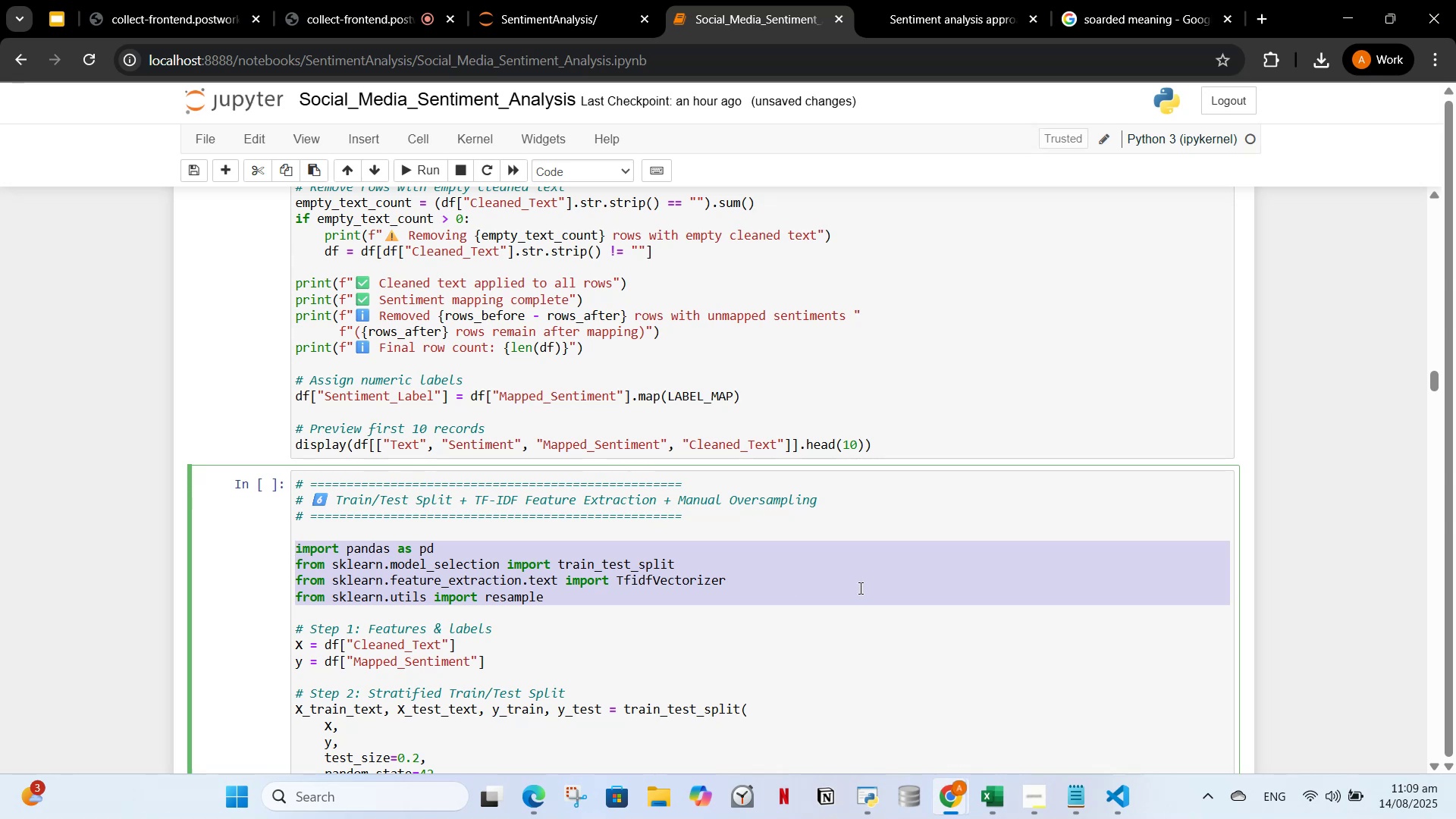 
scroll: coordinate [1035, 623], scroll_direction: up, amount: 56.0
 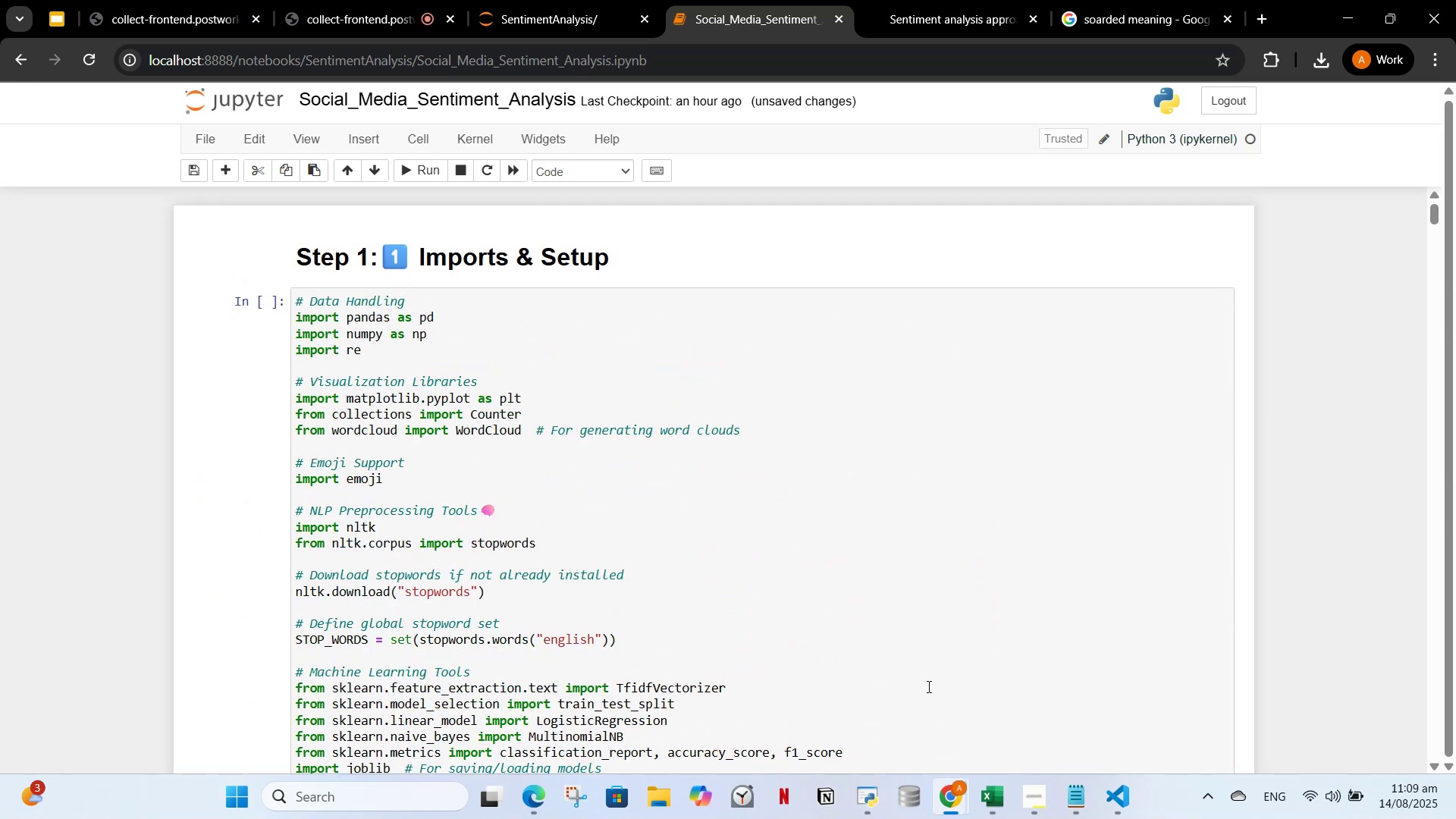 
scroll: coordinate [596, 560], scroll_direction: down, amount: 1.0
 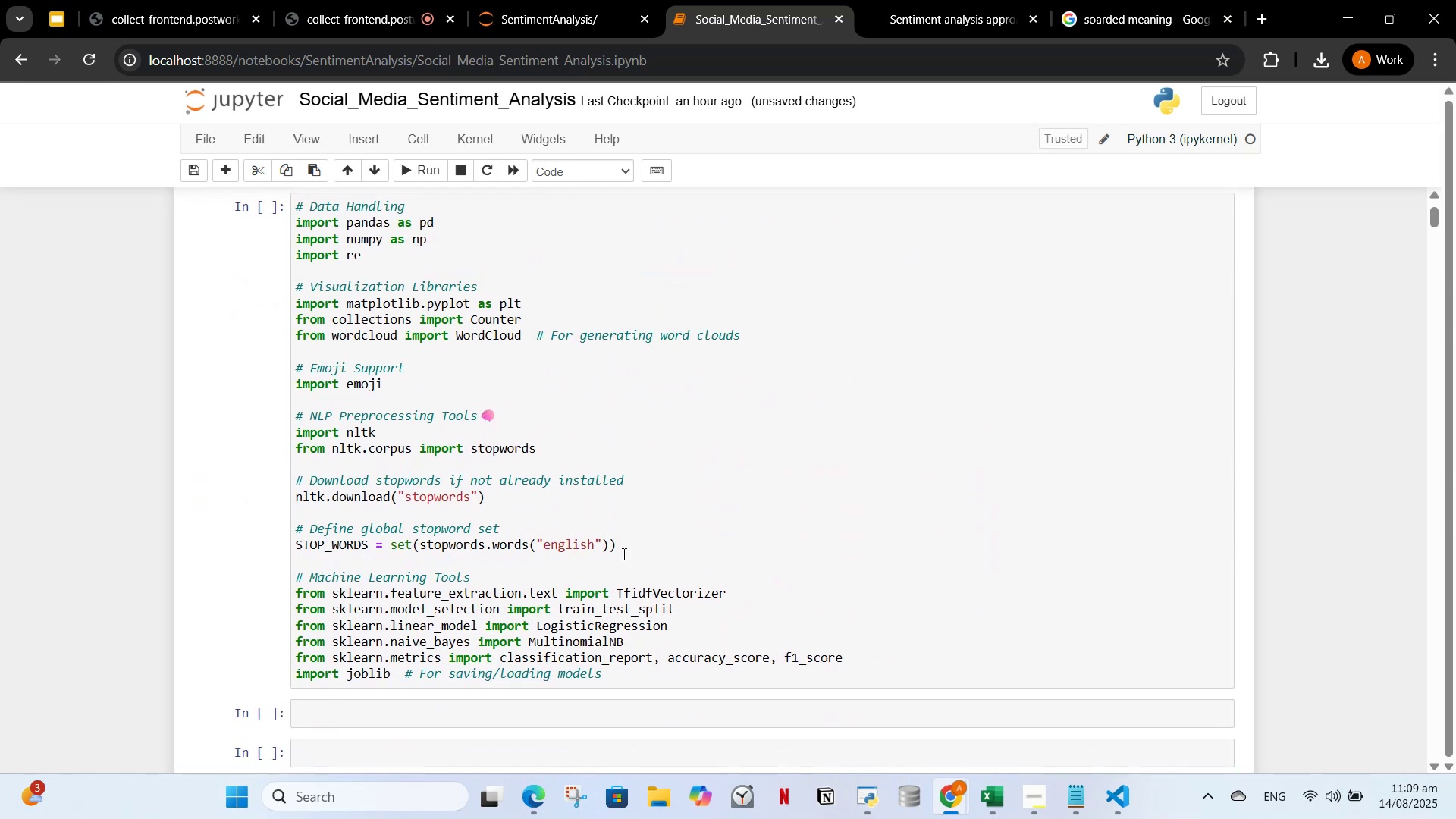 
left_click([626, 544])
 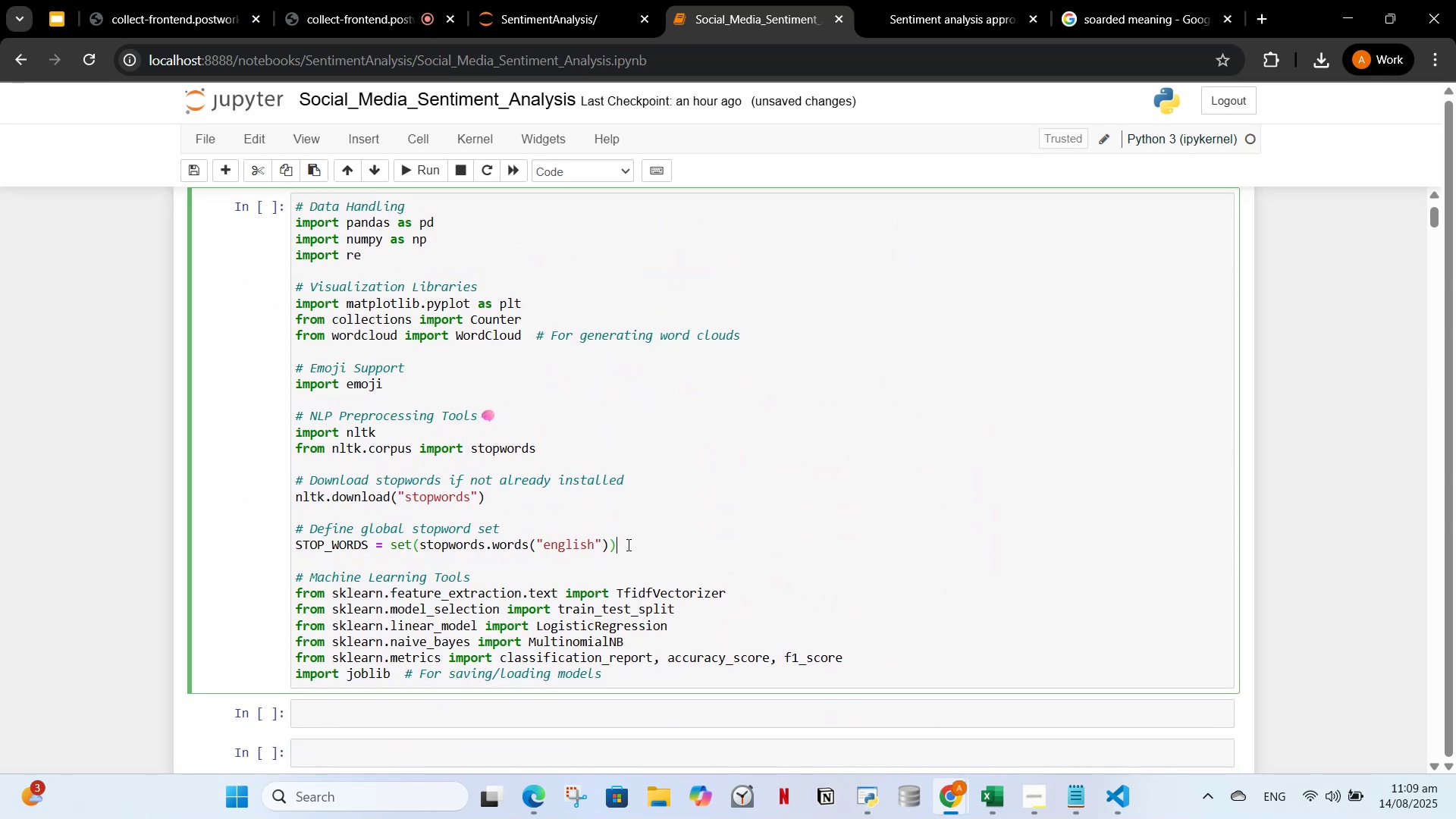 
key(Enter)
 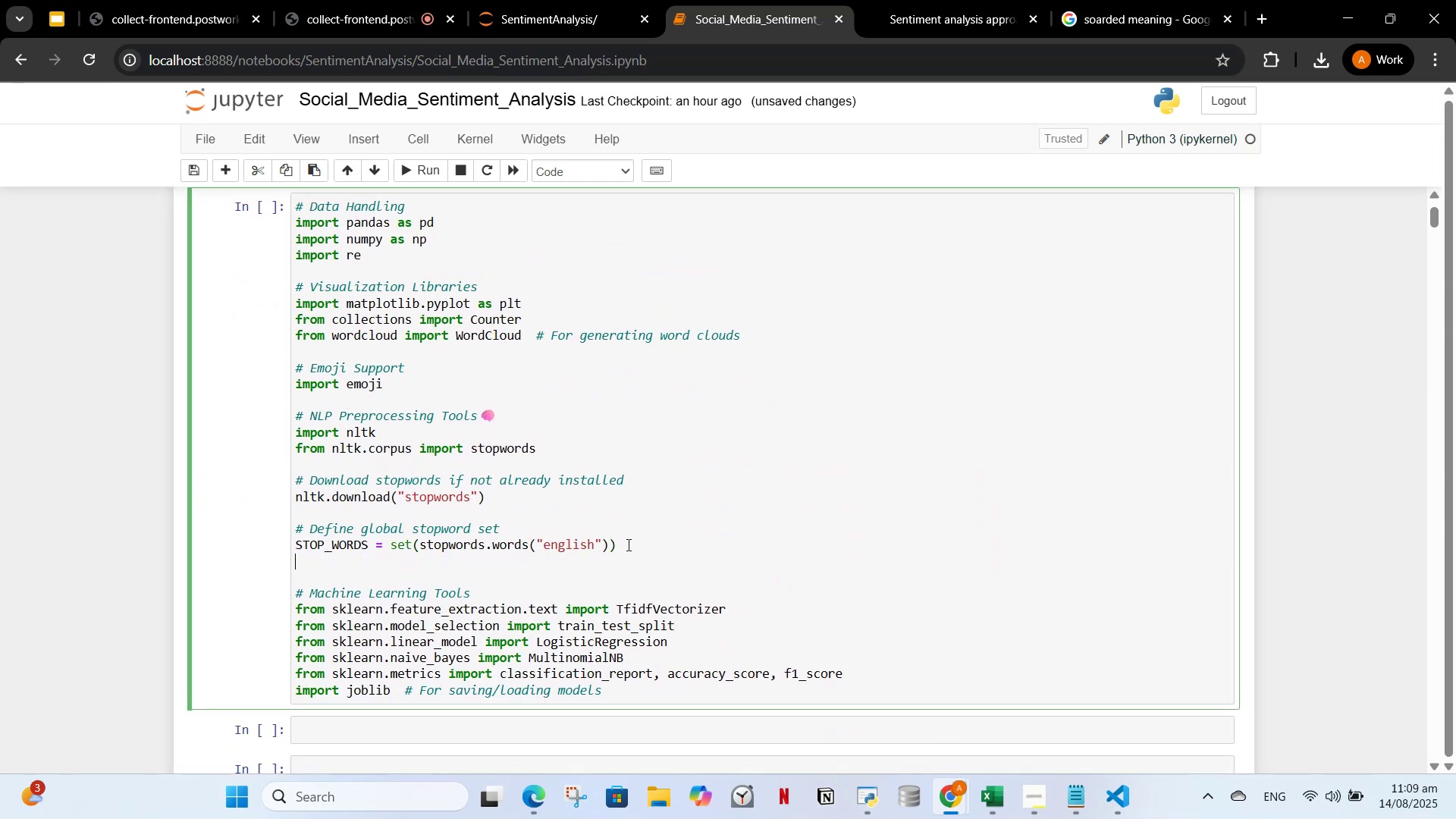 
key(Enter)
 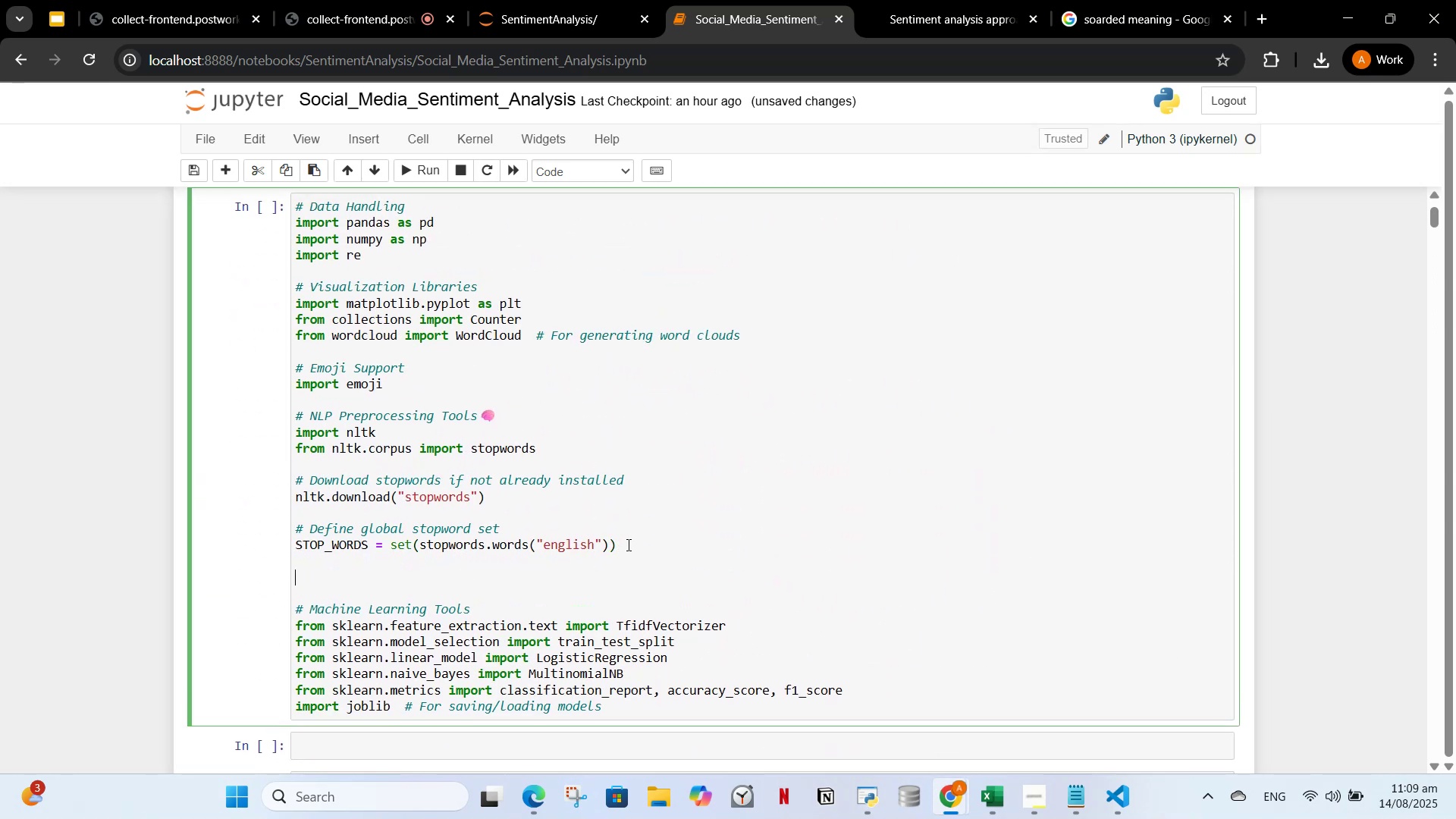 
key(Control+V)
 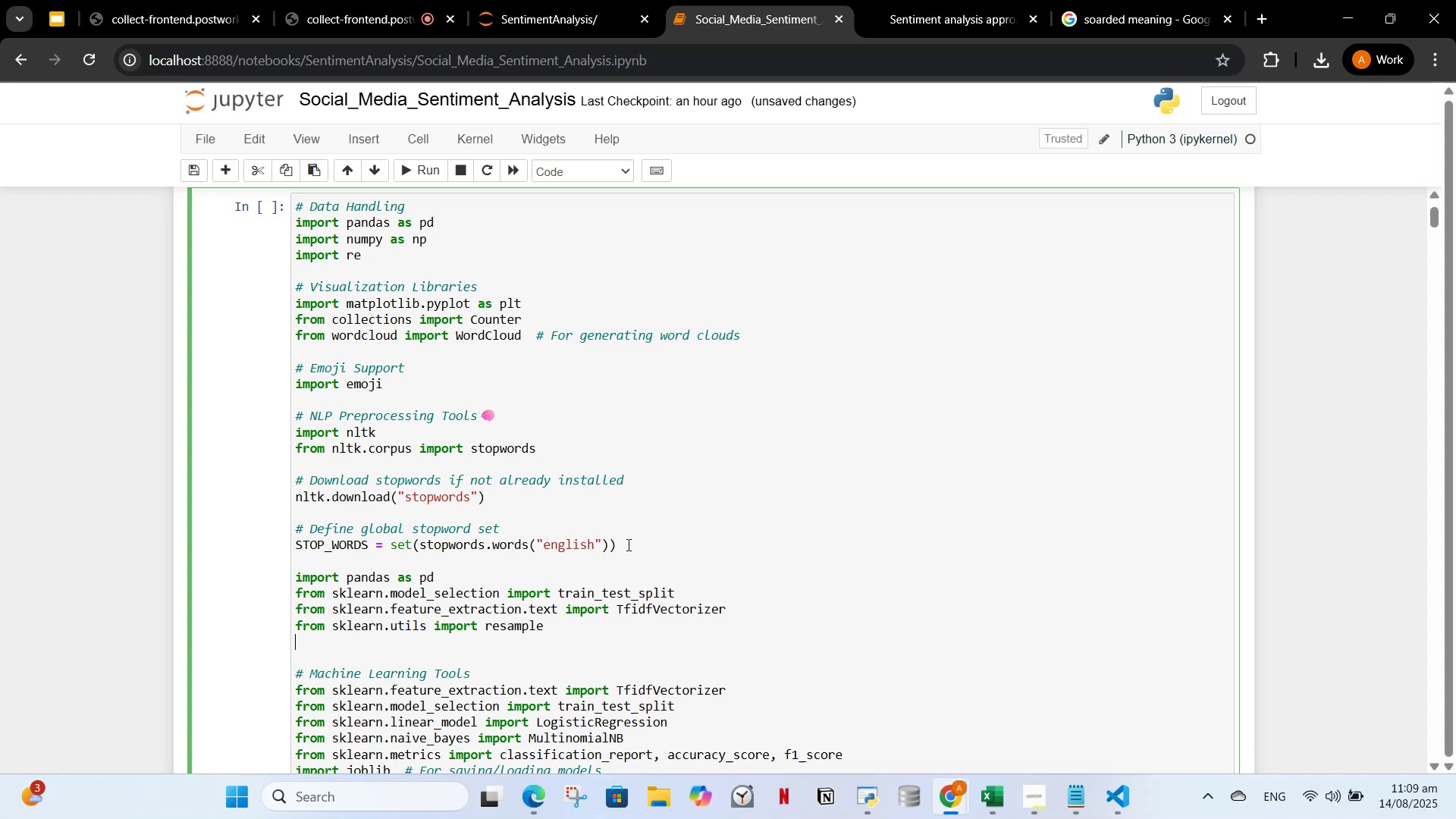 
scroll: coordinate [548, 562], scroll_direction: down, amount: 2.0
 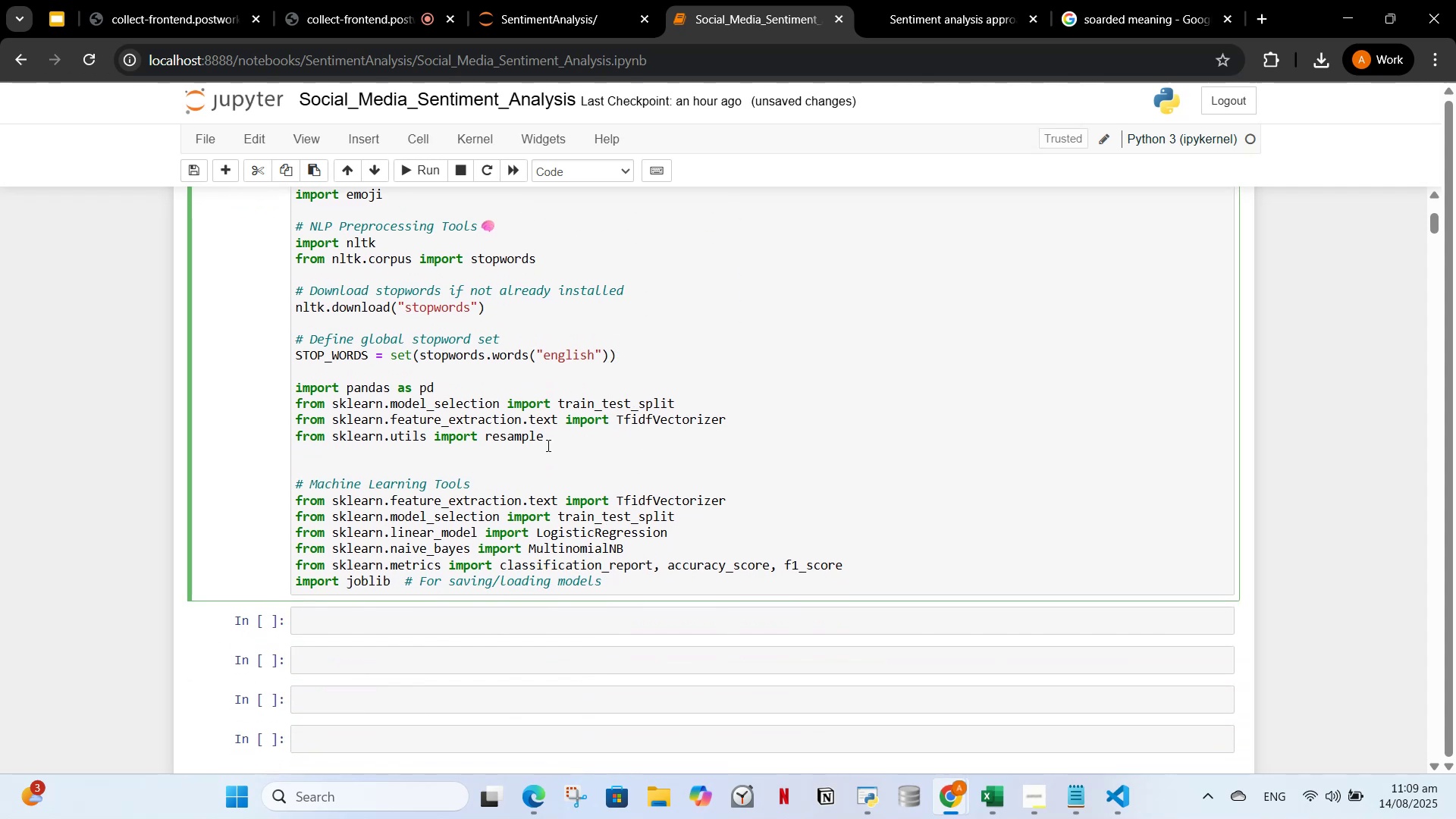 
wait(10.37)
 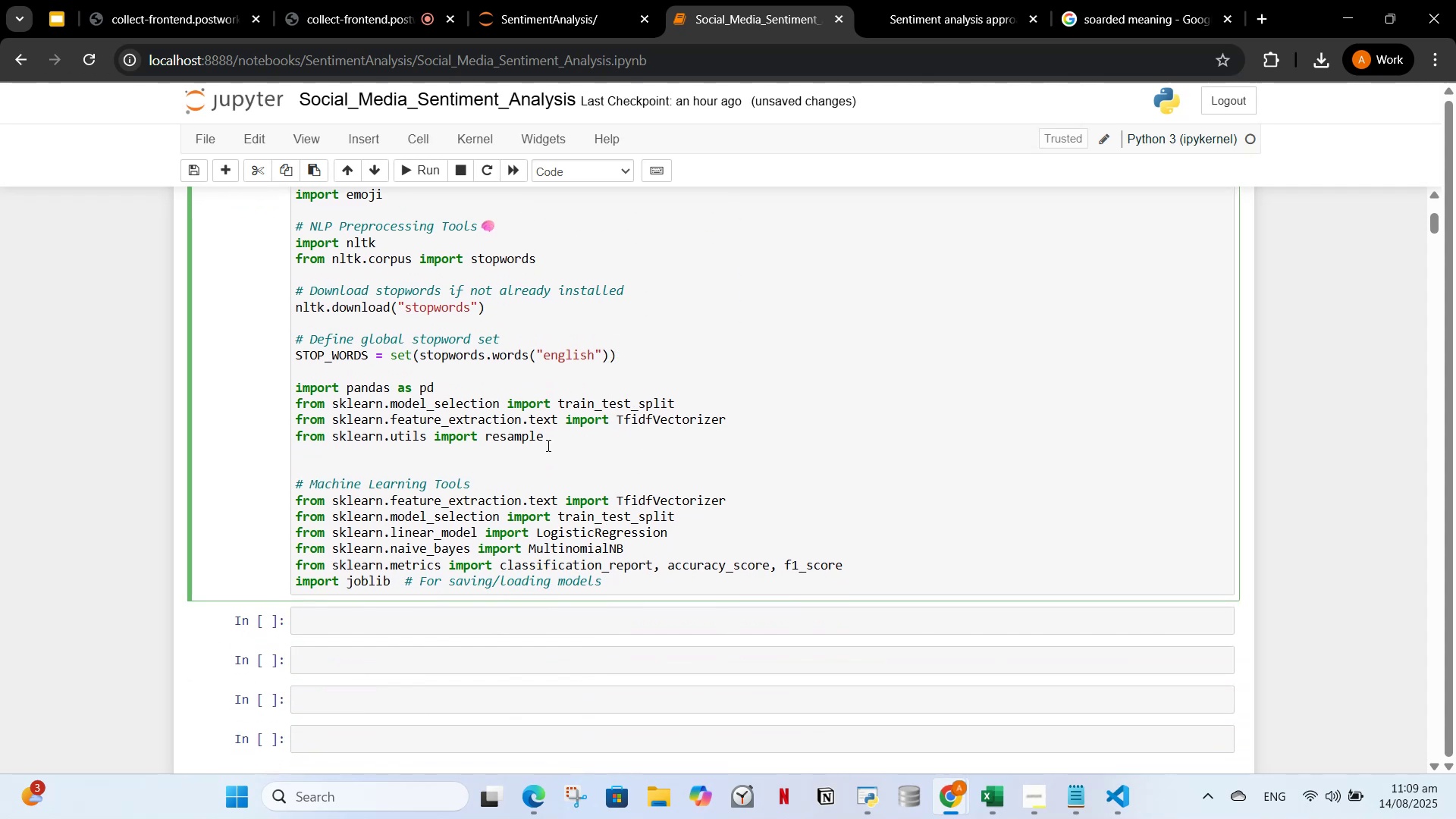 
left_click([588, 498])
 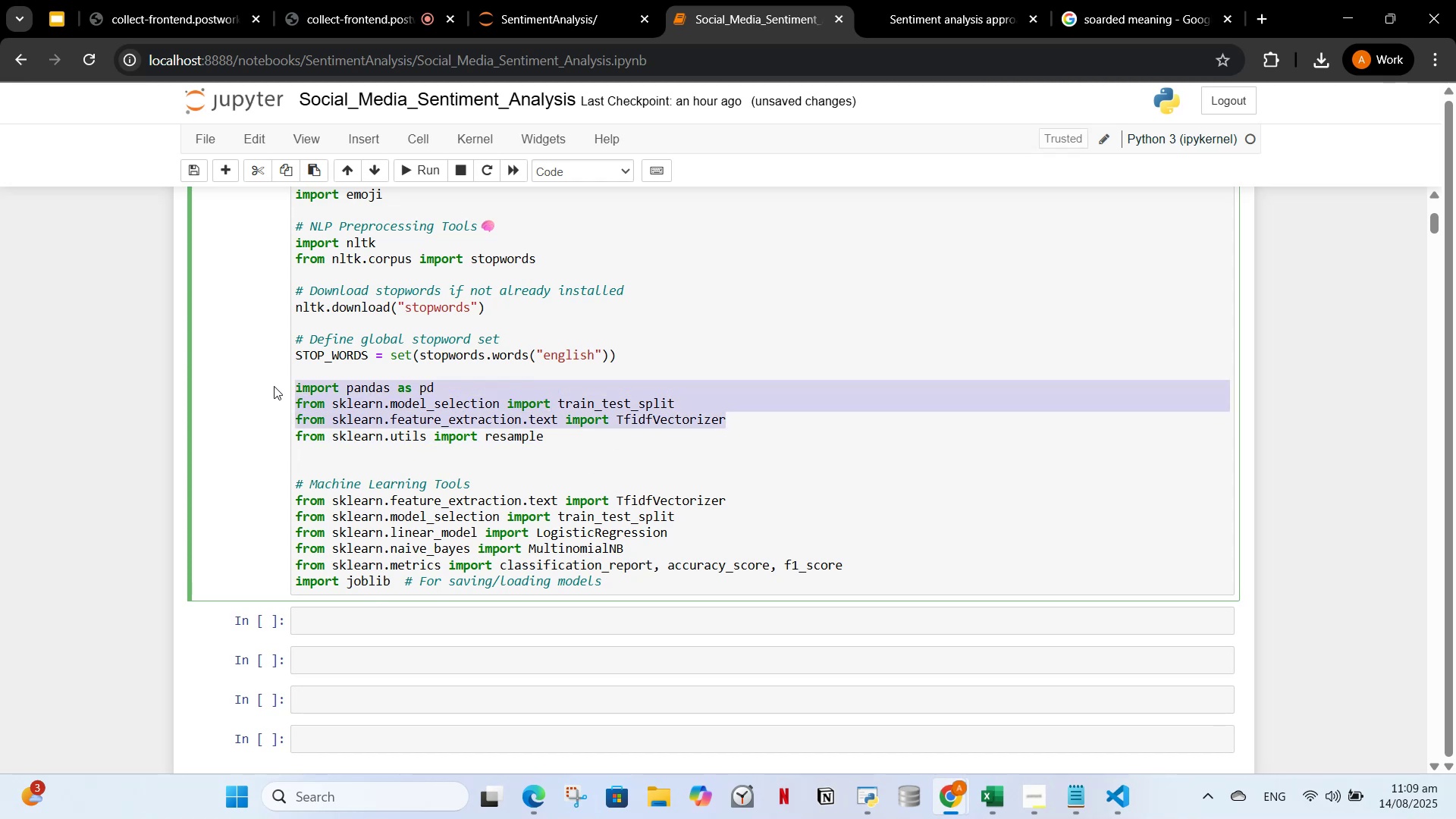 
key(Backspace)
 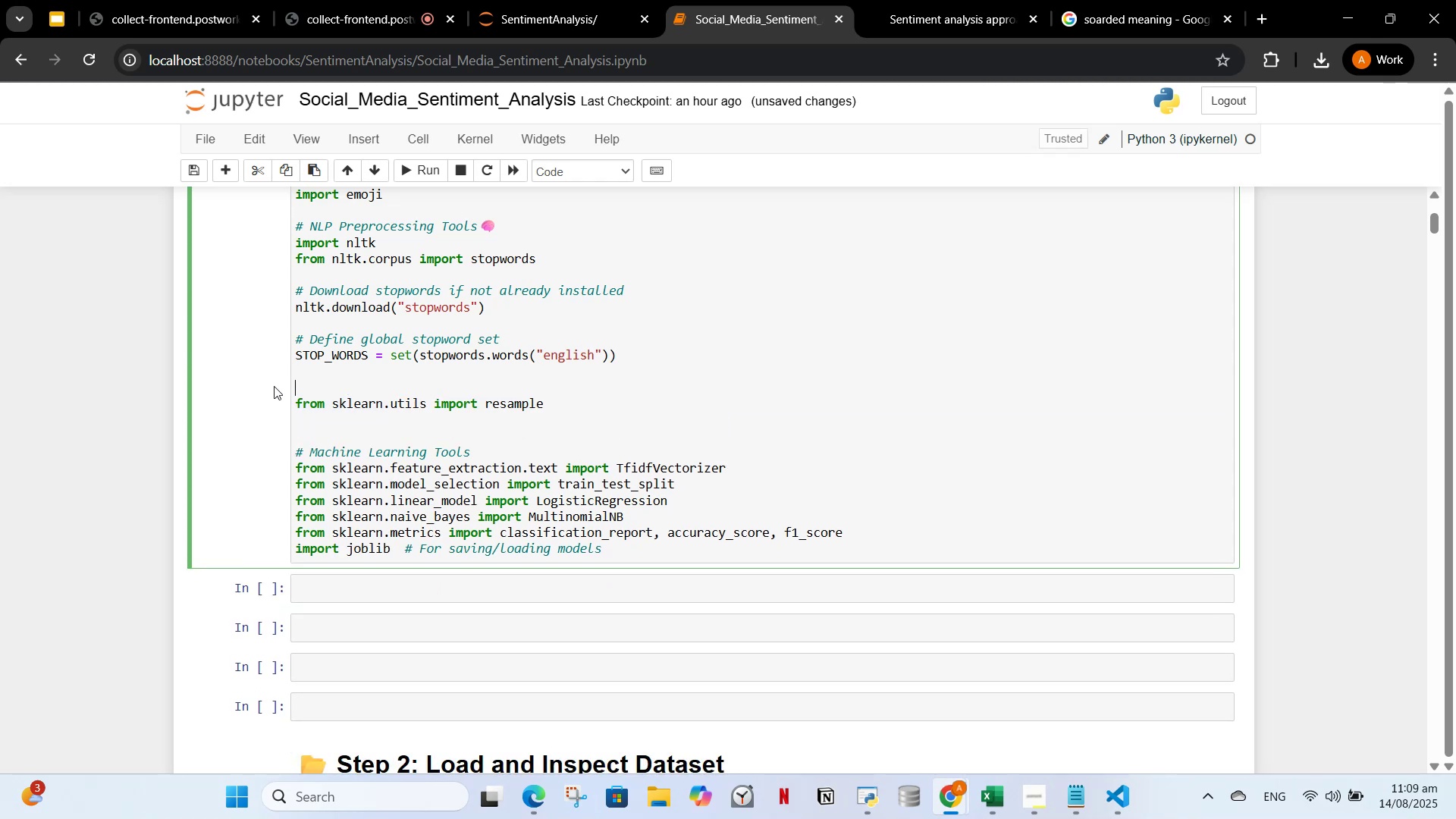 
key(Backspace)
 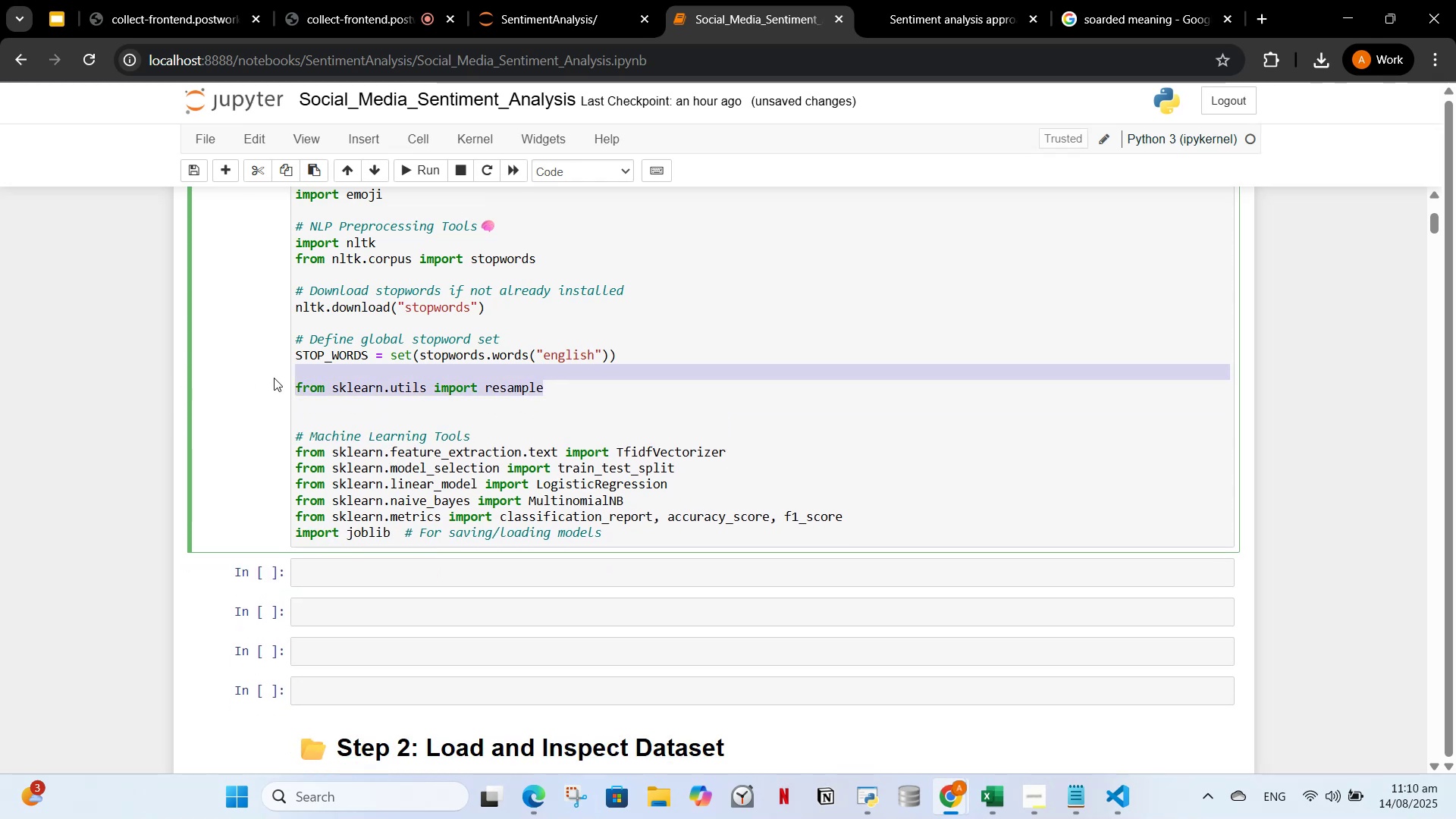 
key(Control+X)
 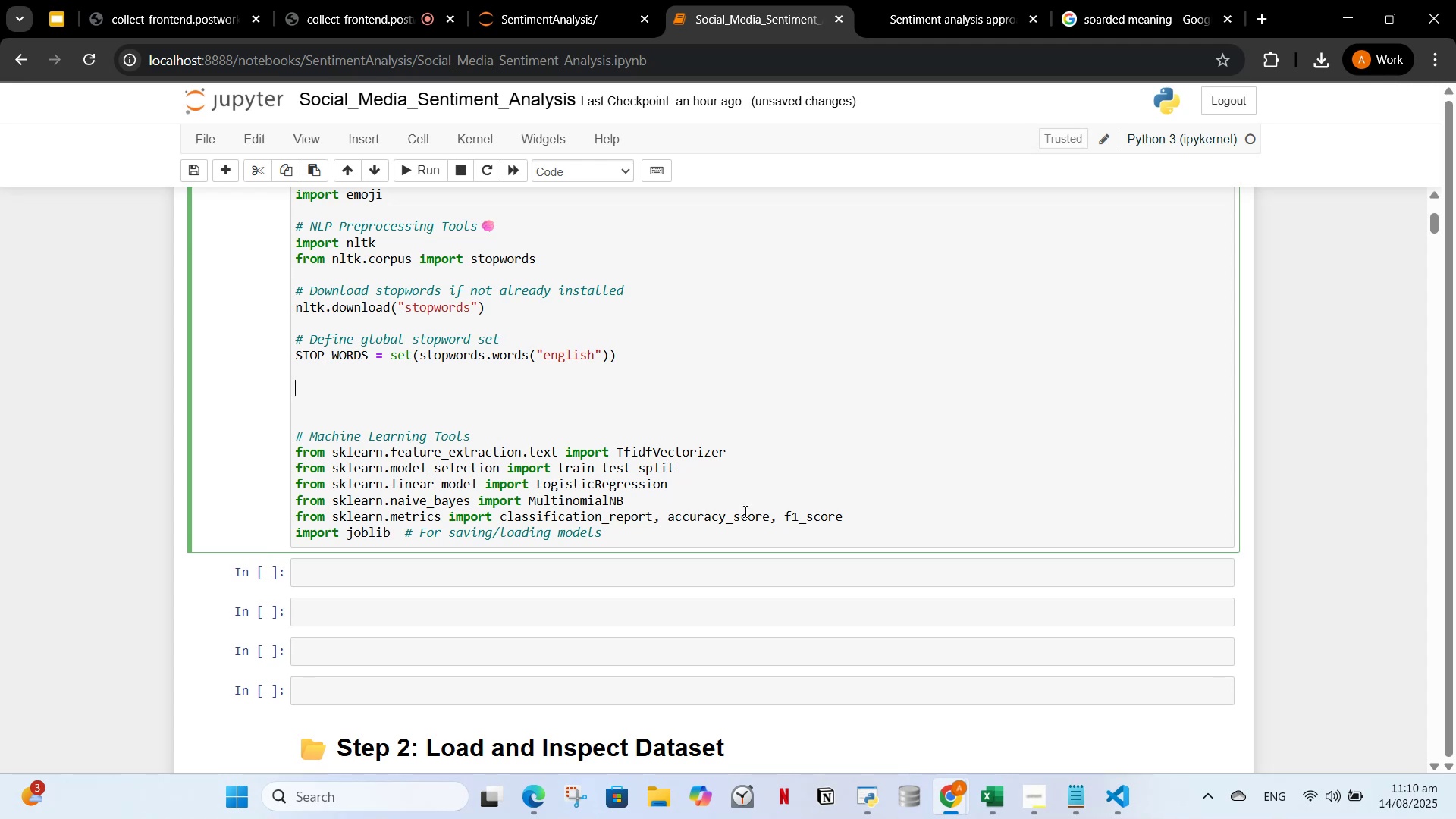 
left_click([877, 515])
 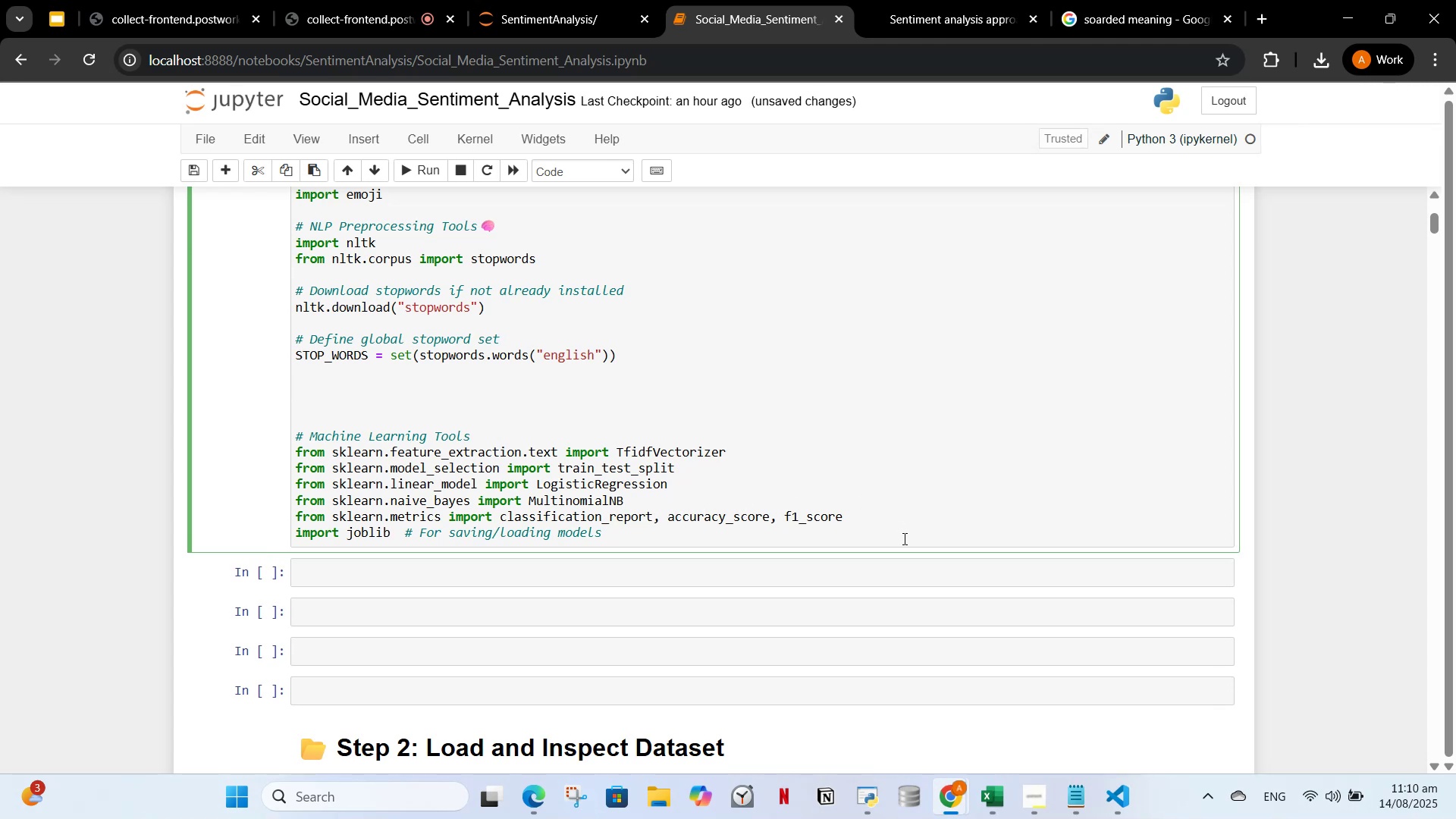 
key(Enter)
 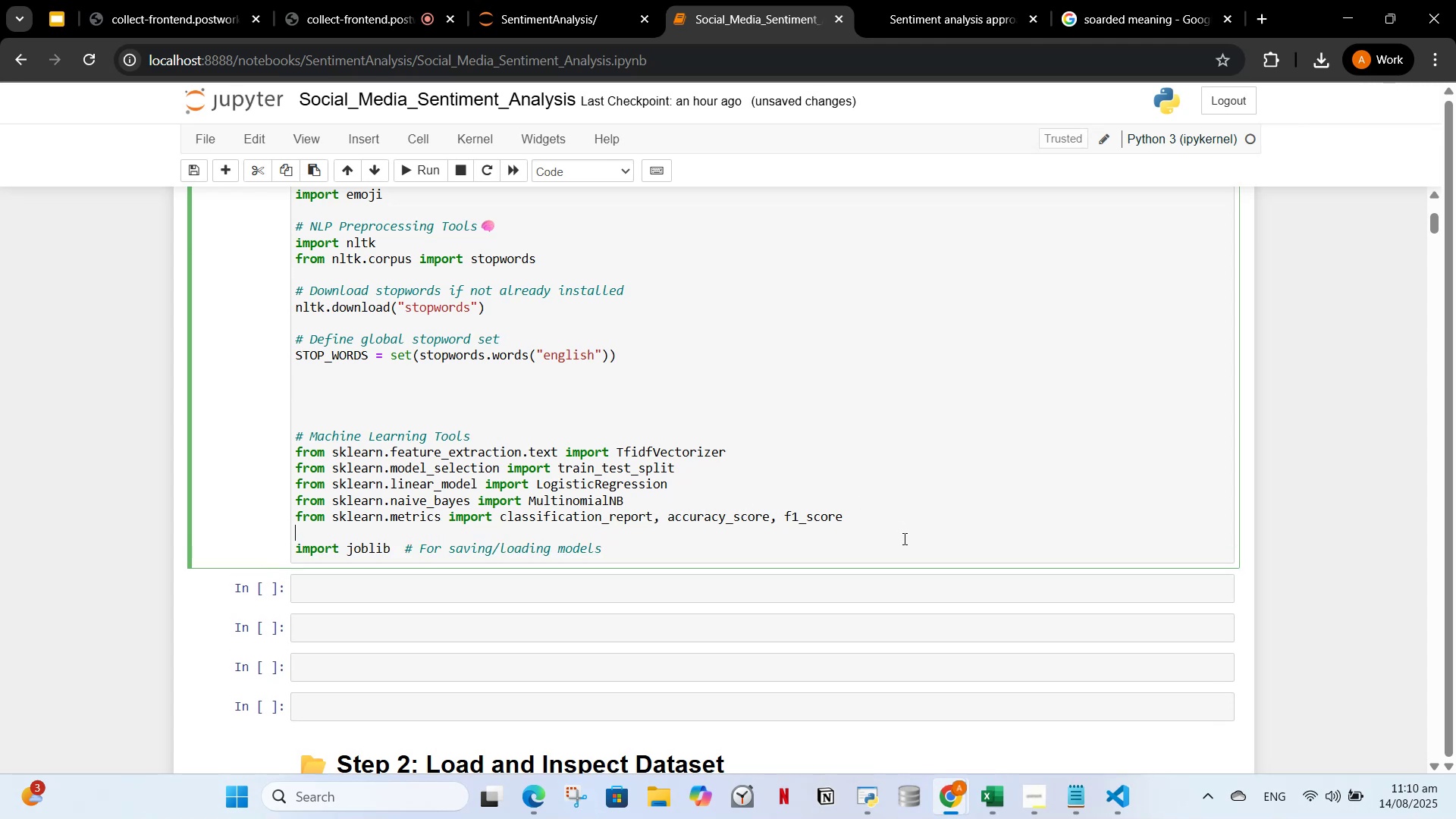 
key(Control+ControlLeft)
 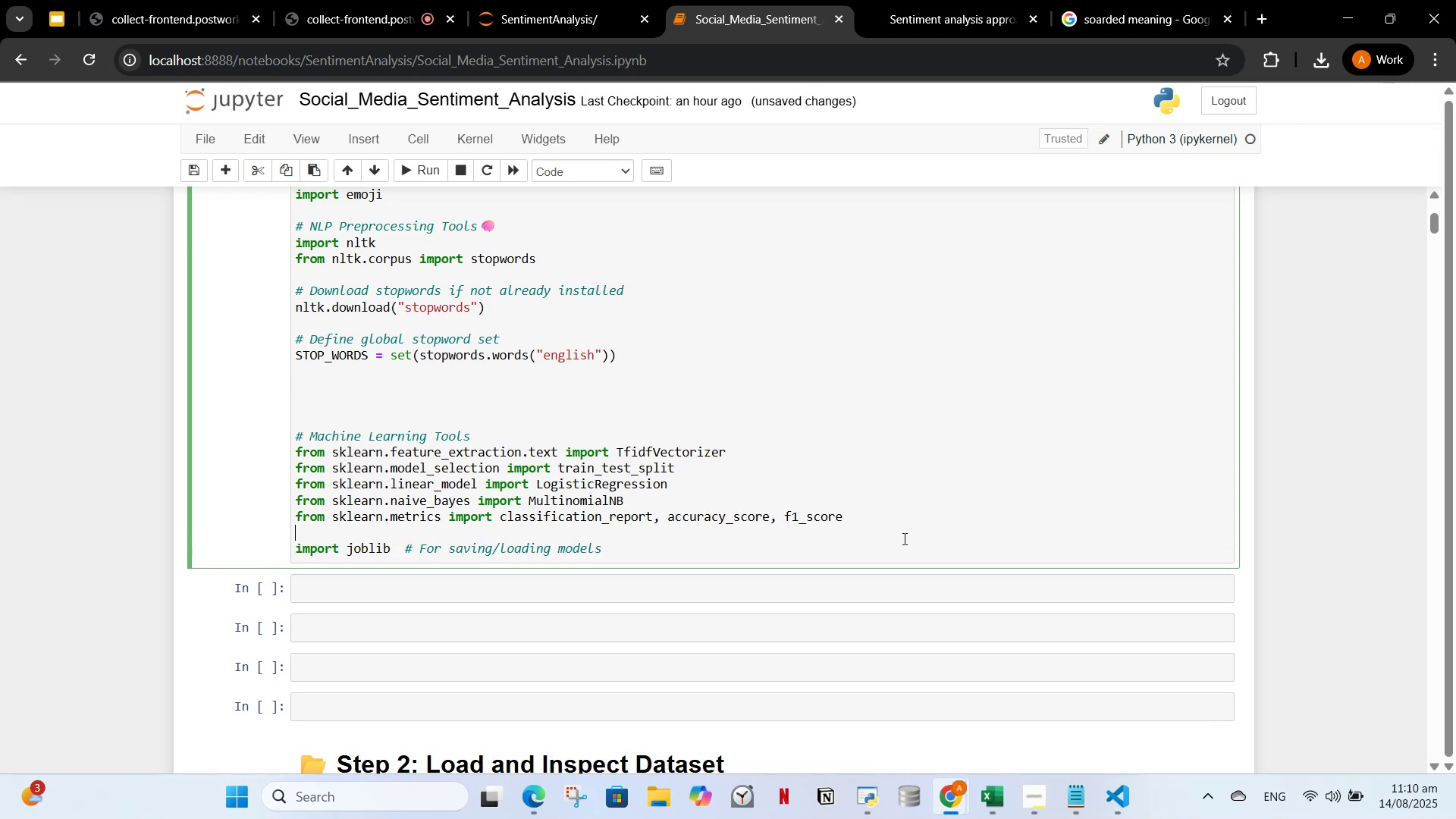 
key(Control+V)
 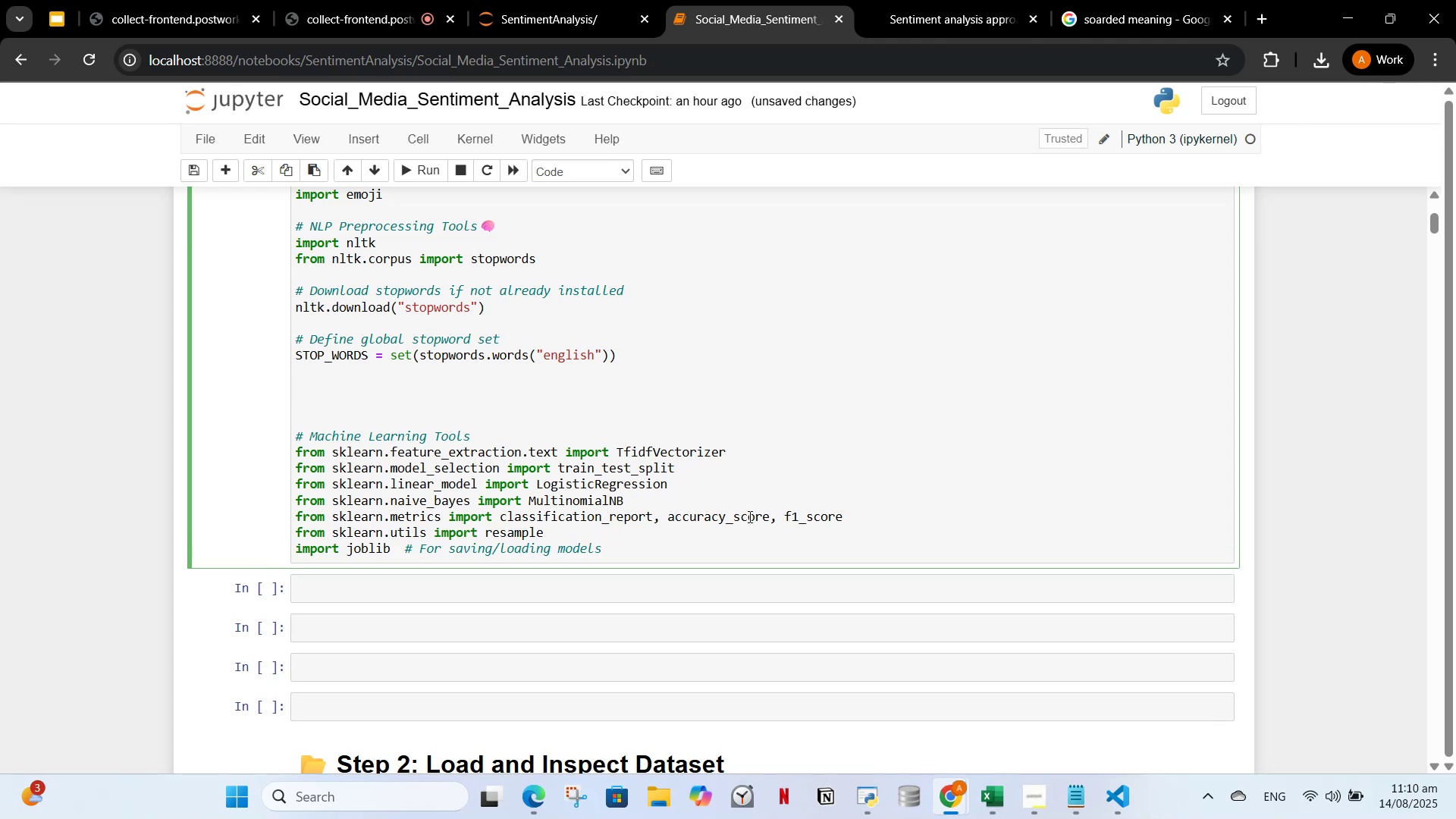 
scroll: coordinate [473, 584], scroll_direction: down, amount: 47.0
 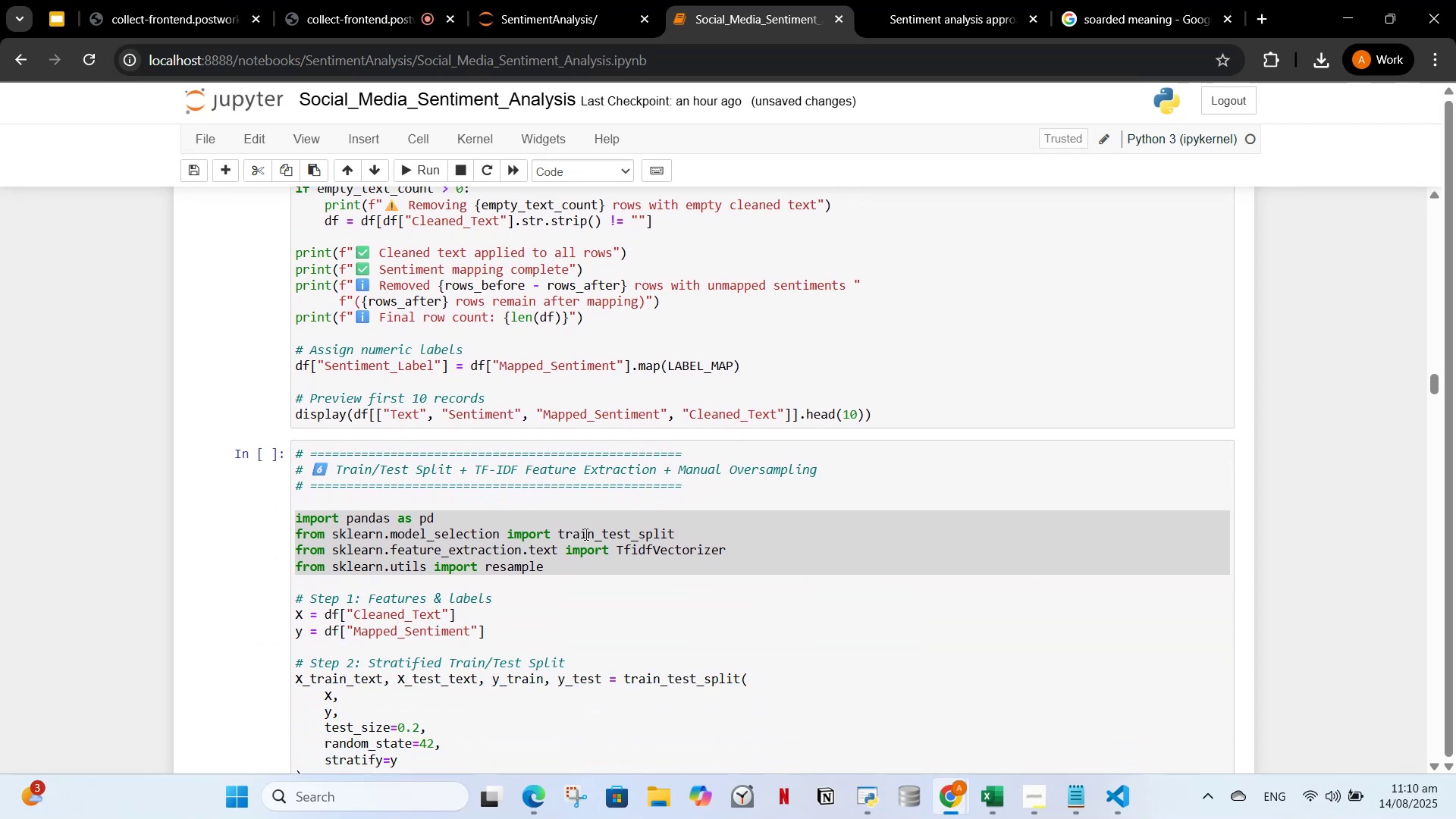 
left_click([595, 535])
 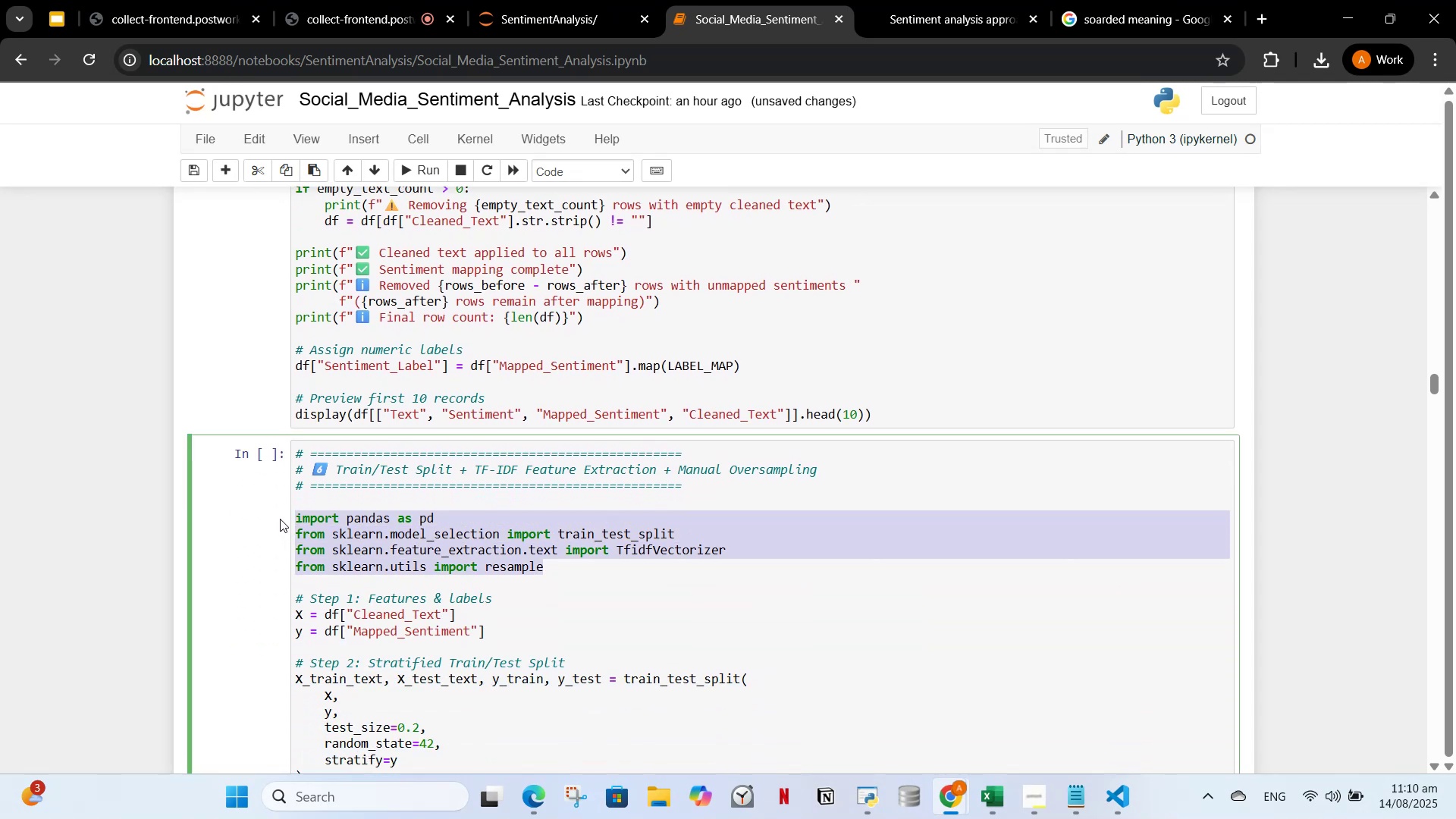 
key(Backspace)
 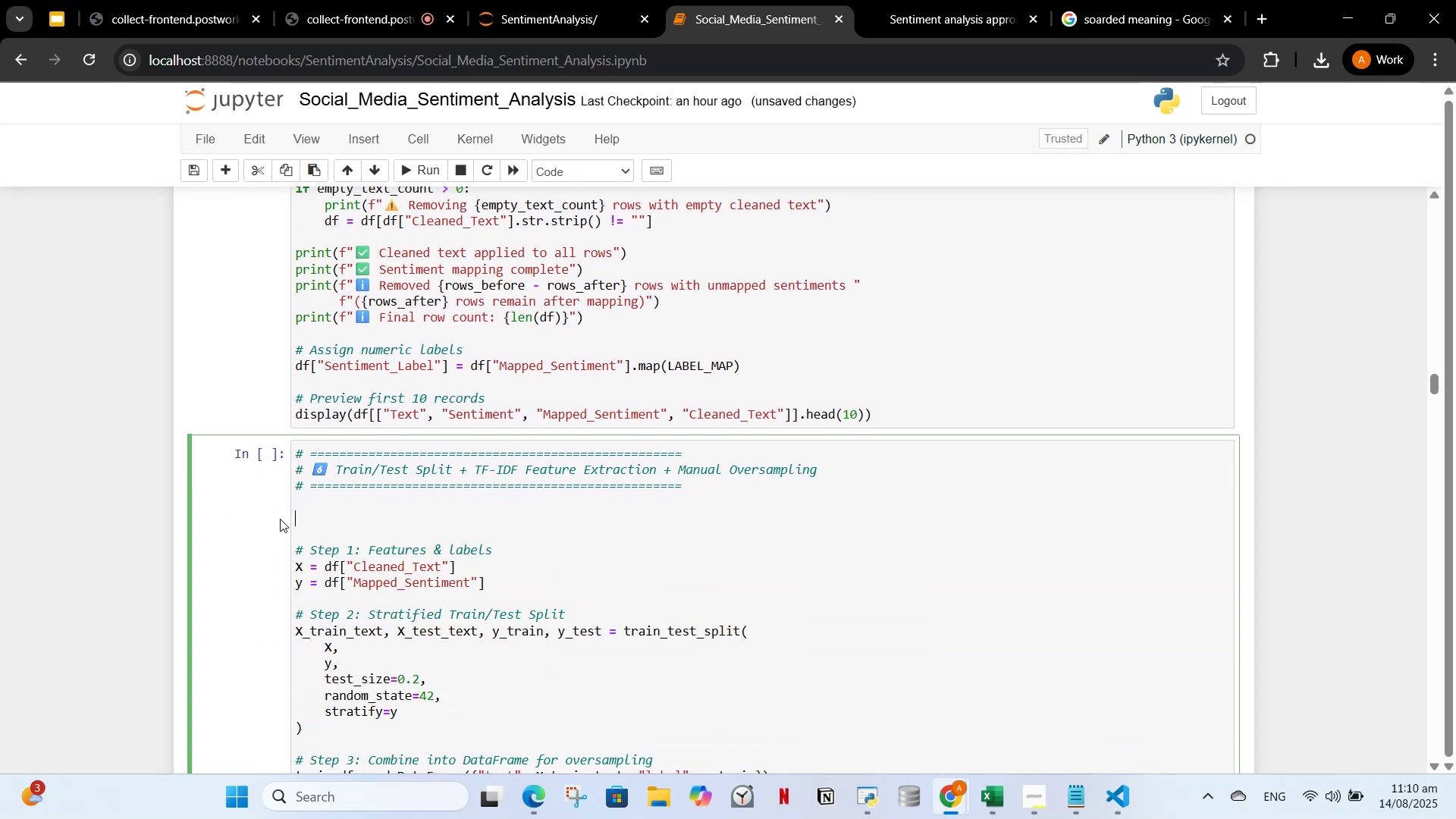 
key(Backspace)
 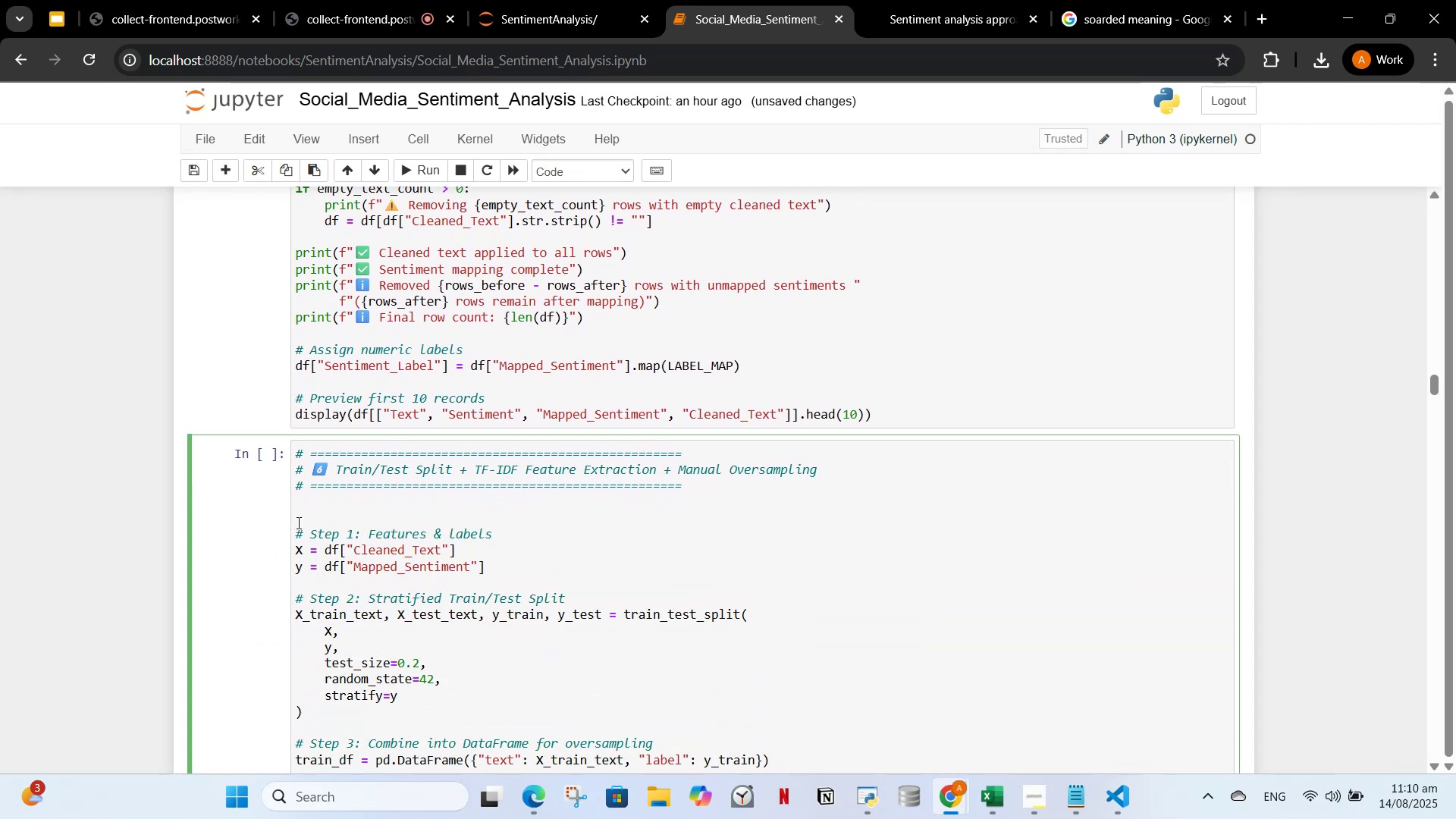 
scroll: coordinate [664, 604], scroll_direction: down, amount: 8.0
 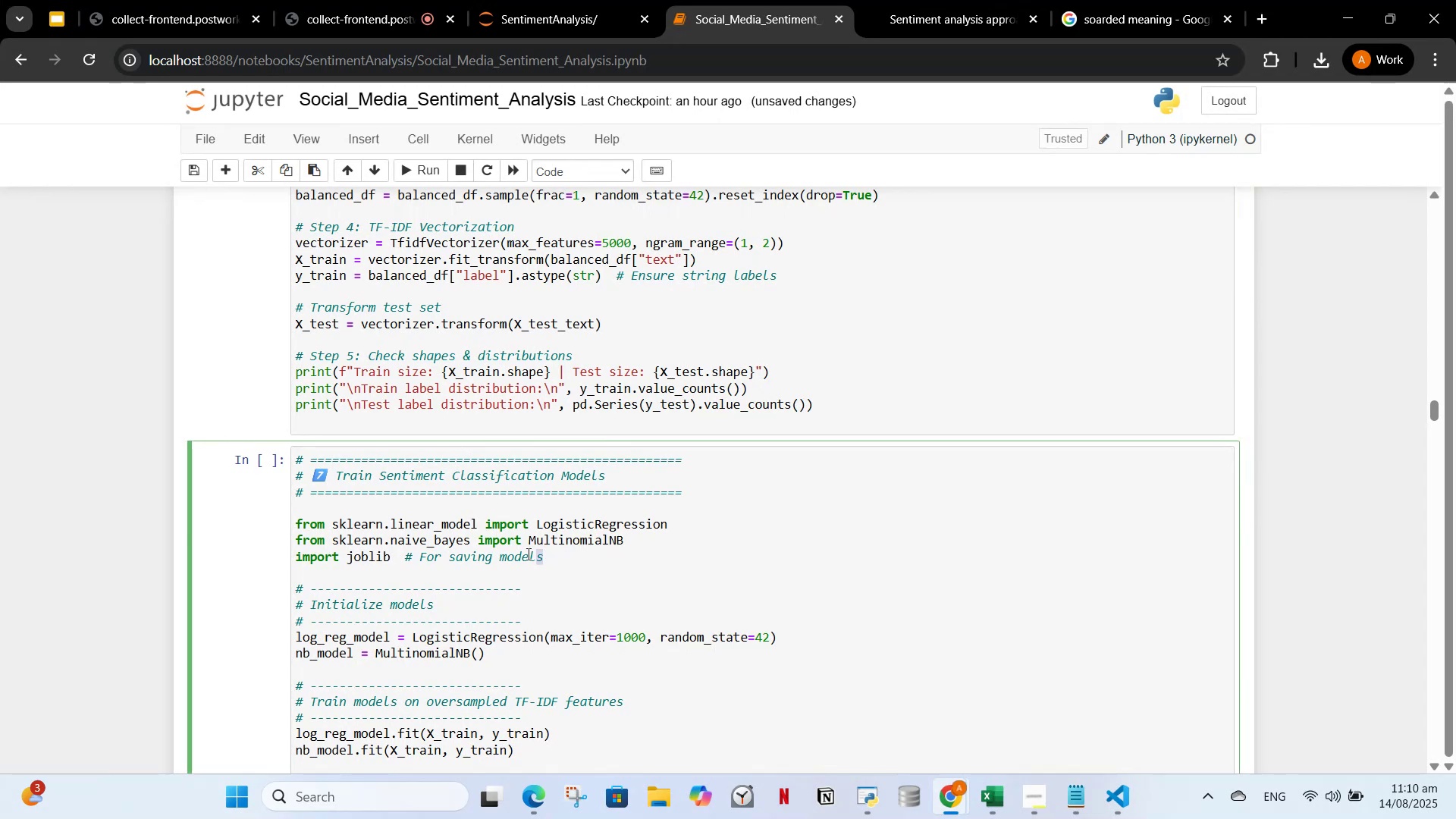 
key(Control+C)
 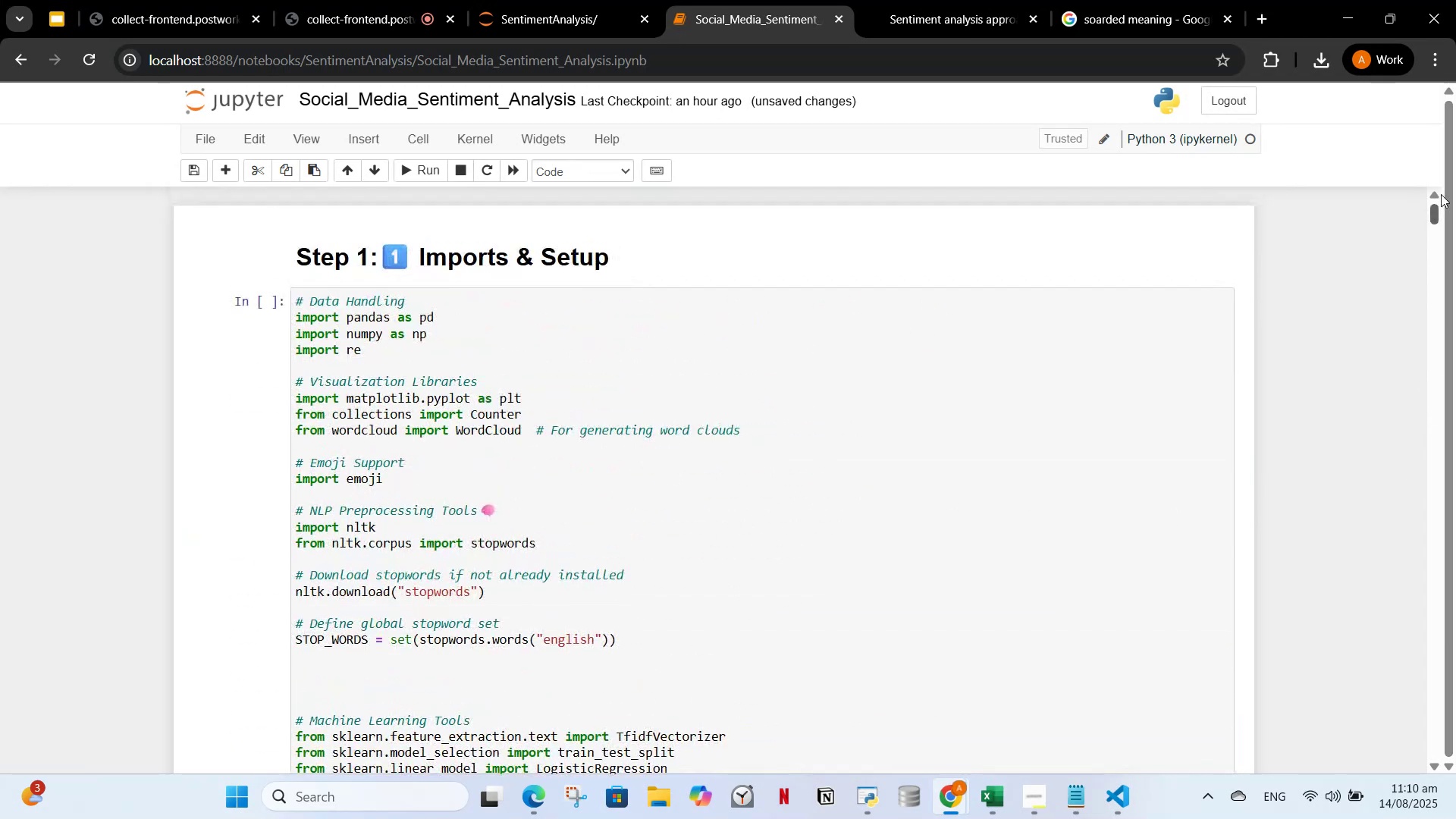 
scroll: coordinate [599, 667], scroll_direction: down, amount: 3.0
 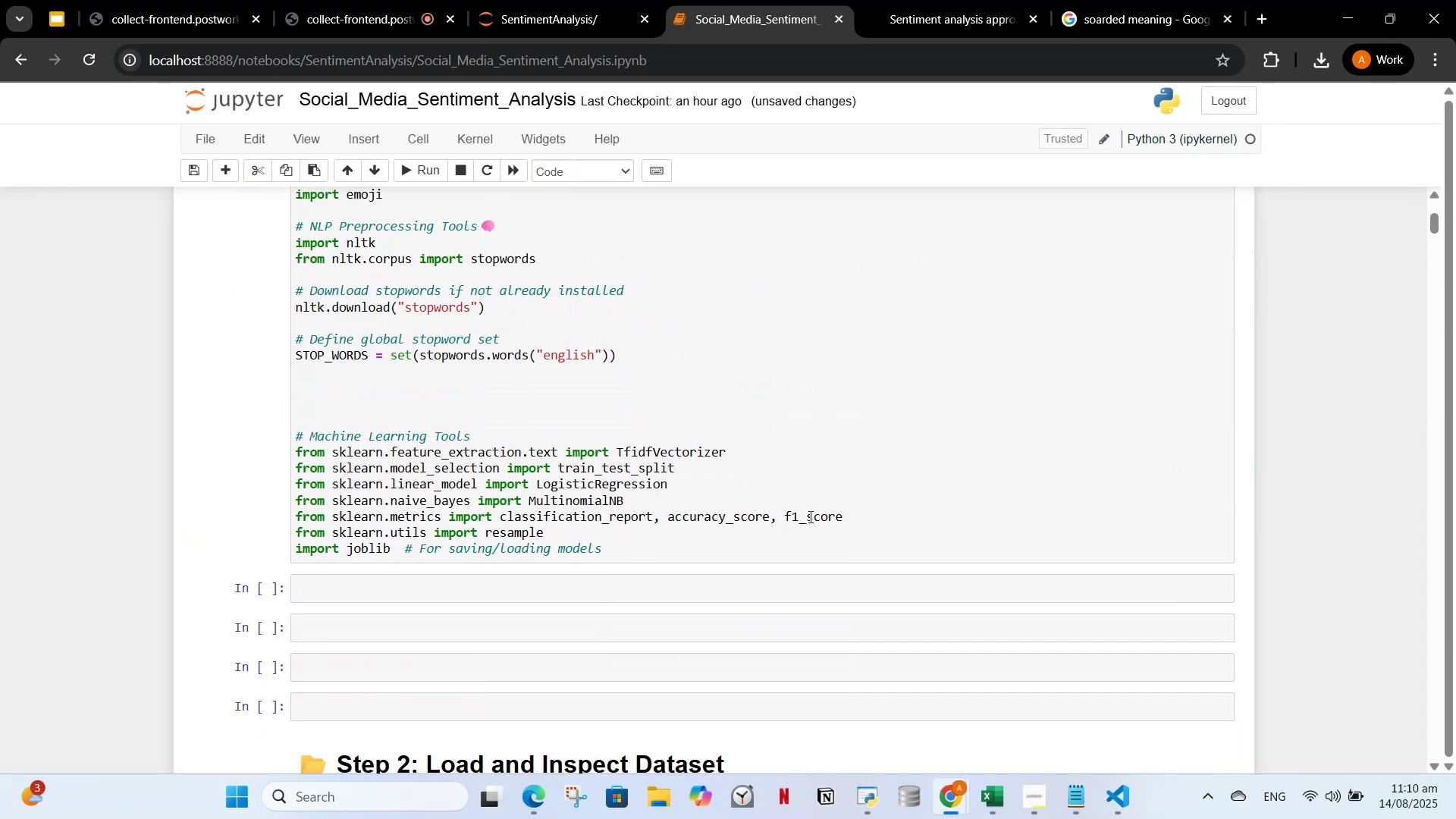 
left_click([423, 401])
 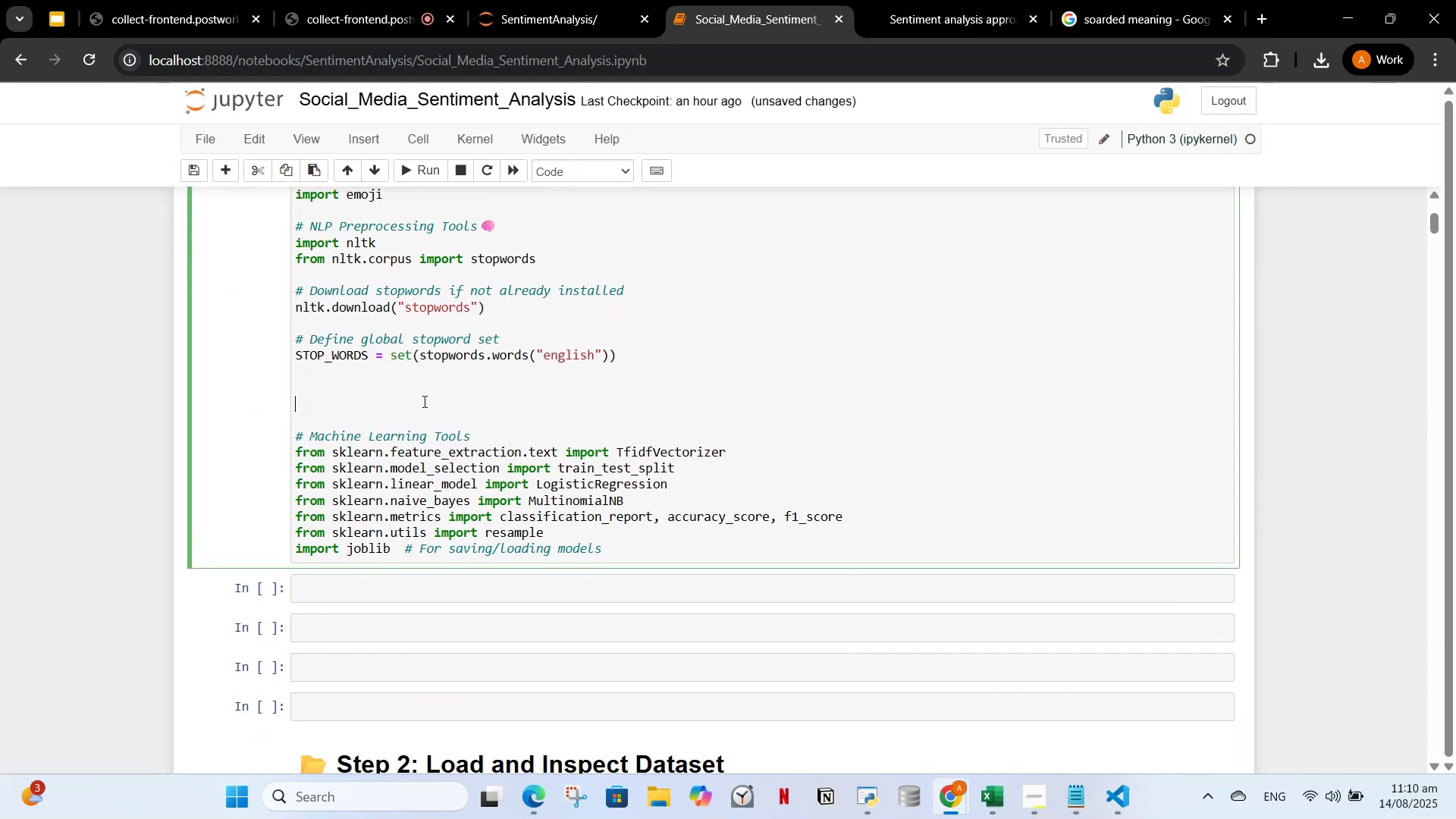 
key(Control+V)
 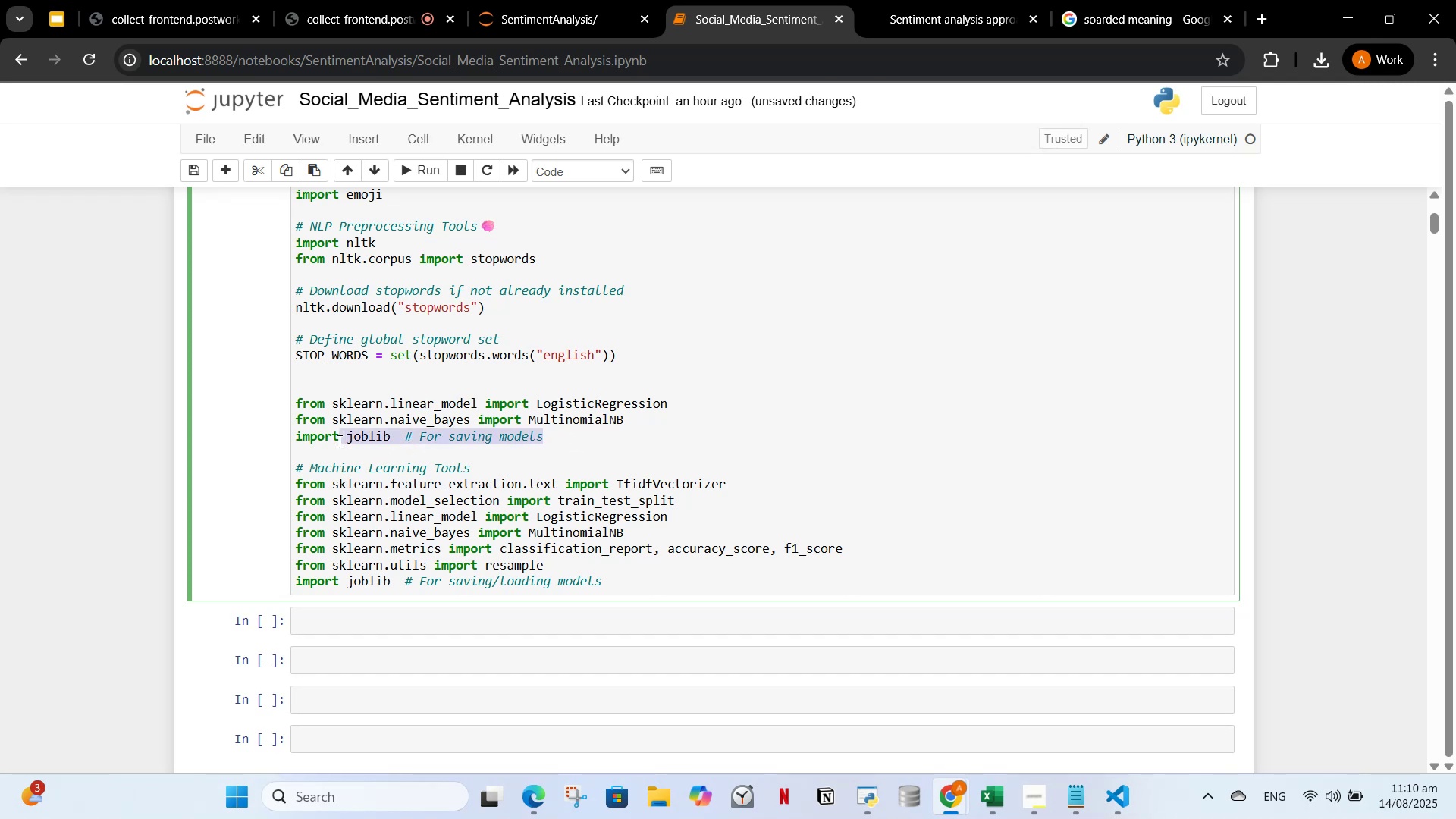 
key(Backspace)
 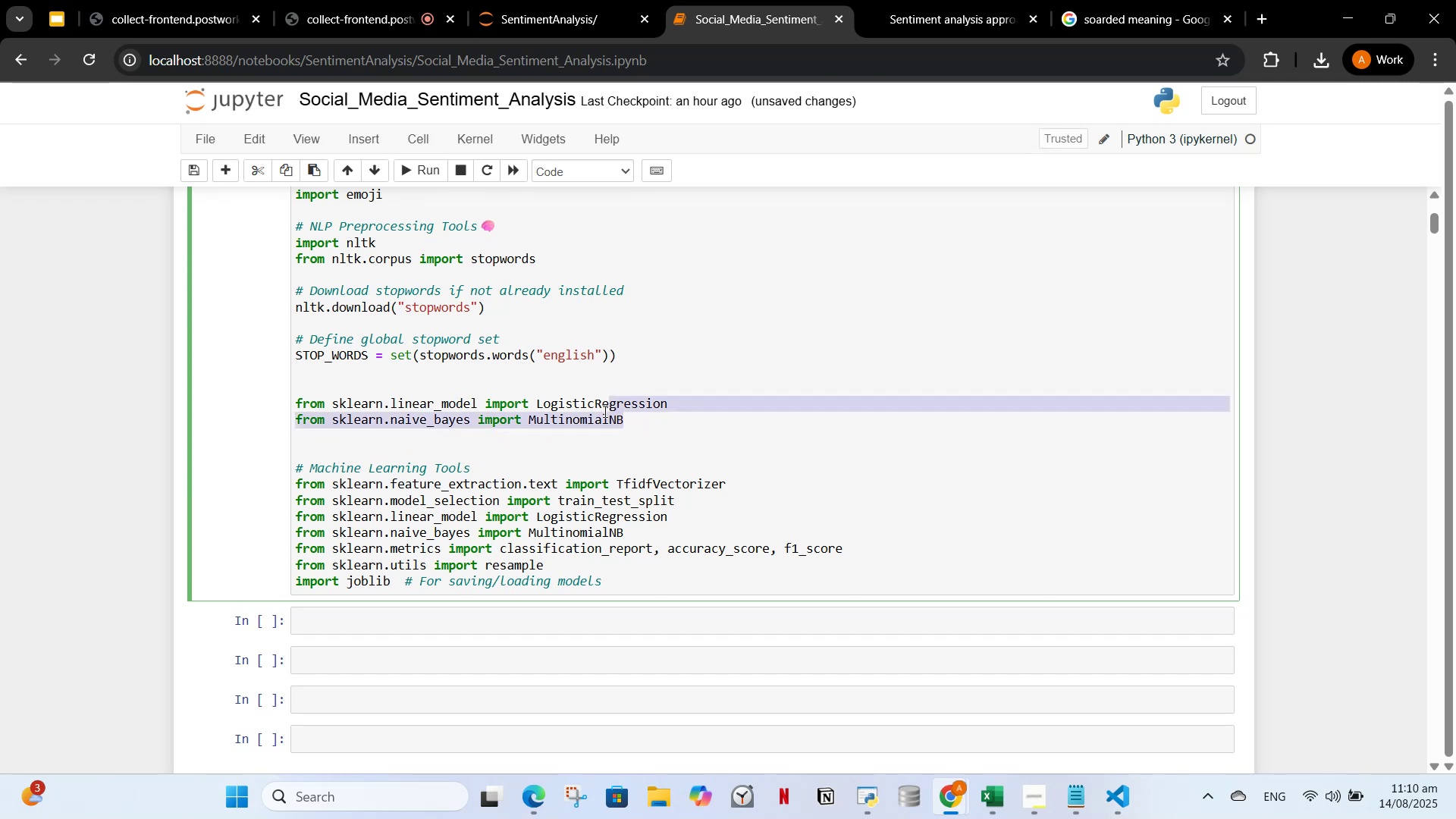 
wait(6.23)
 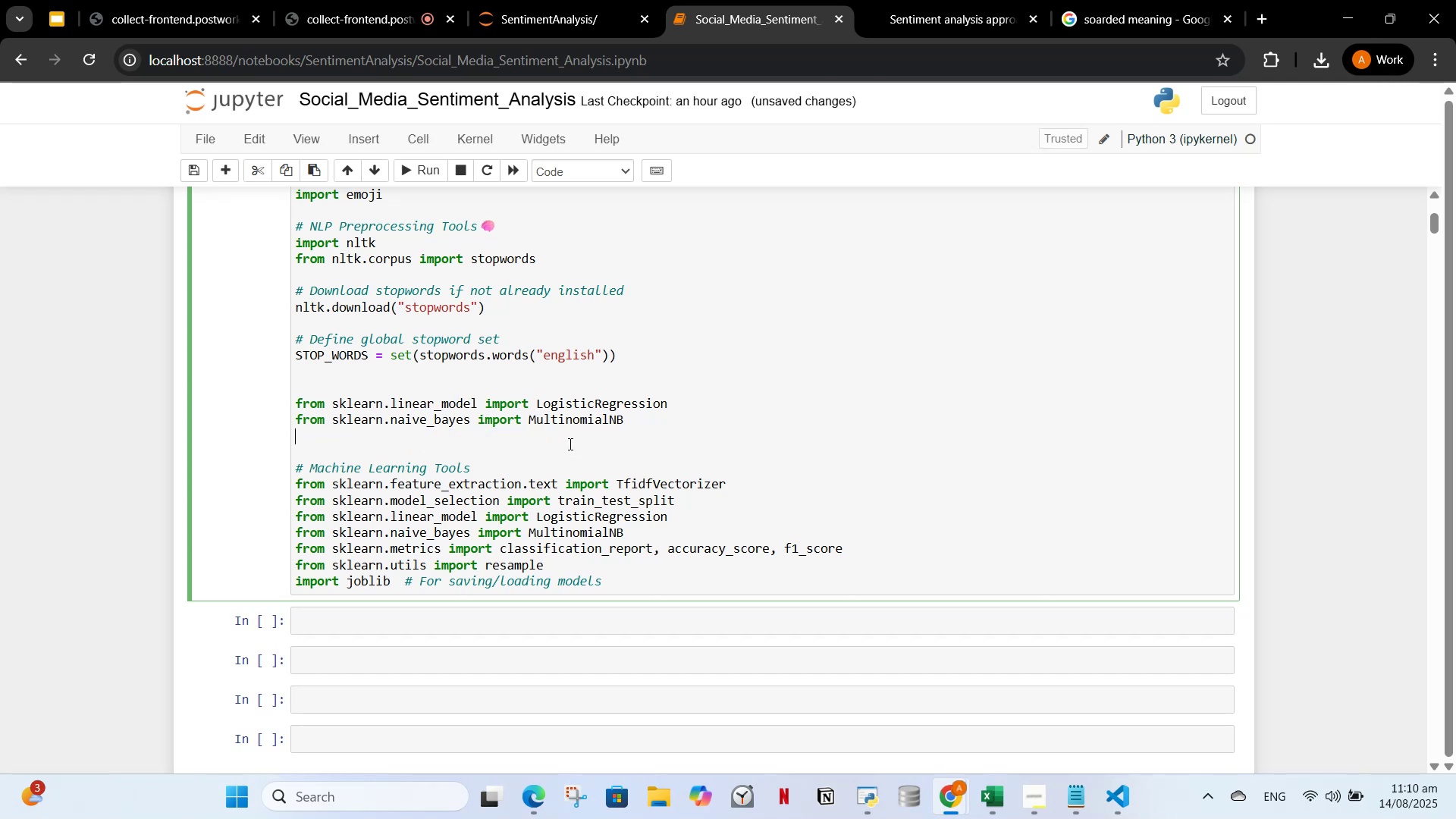 
key(Backspace)
 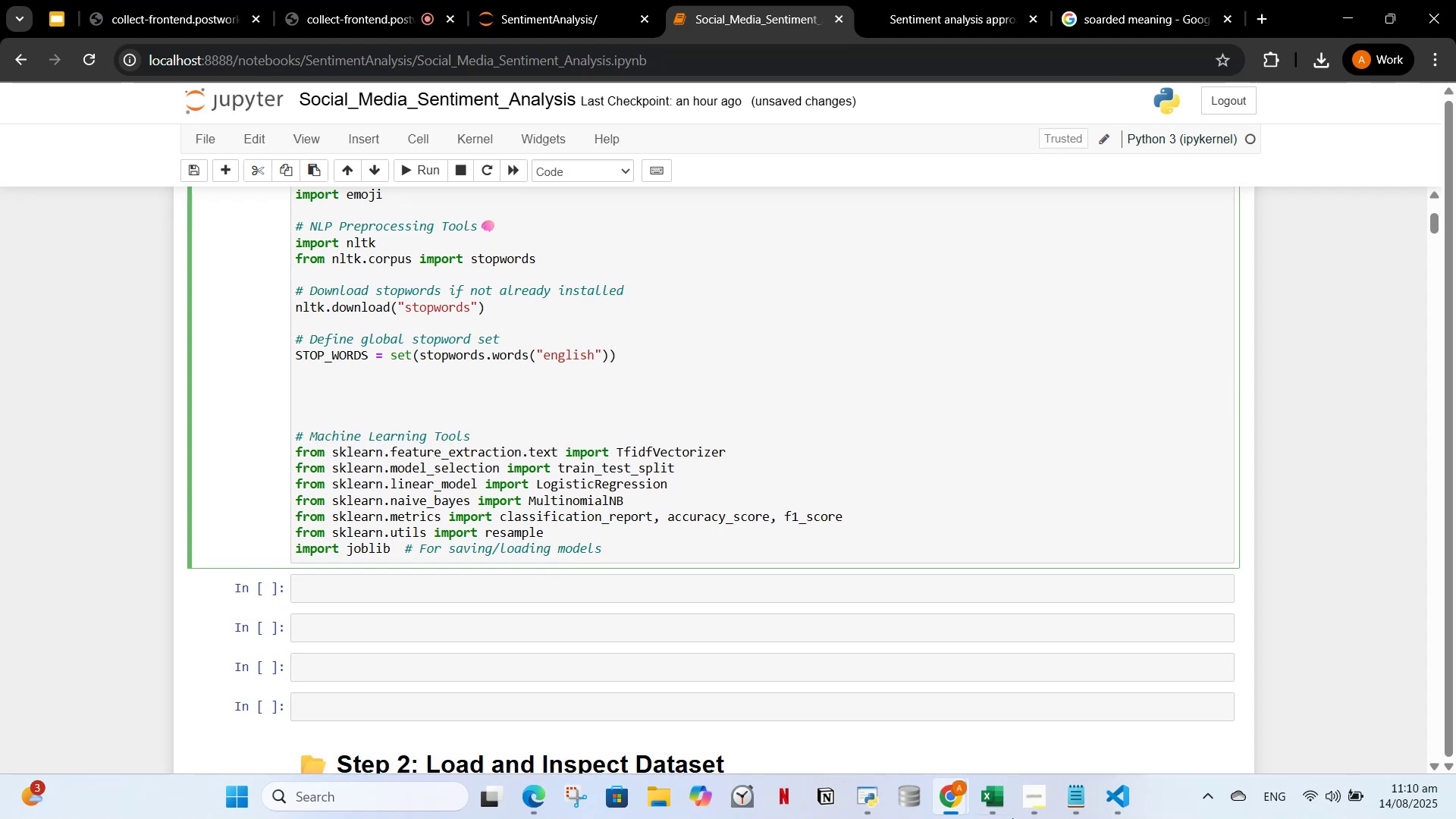 
scroll: coordinate [906, 499], scroll_direction: down, amount: 58.0
 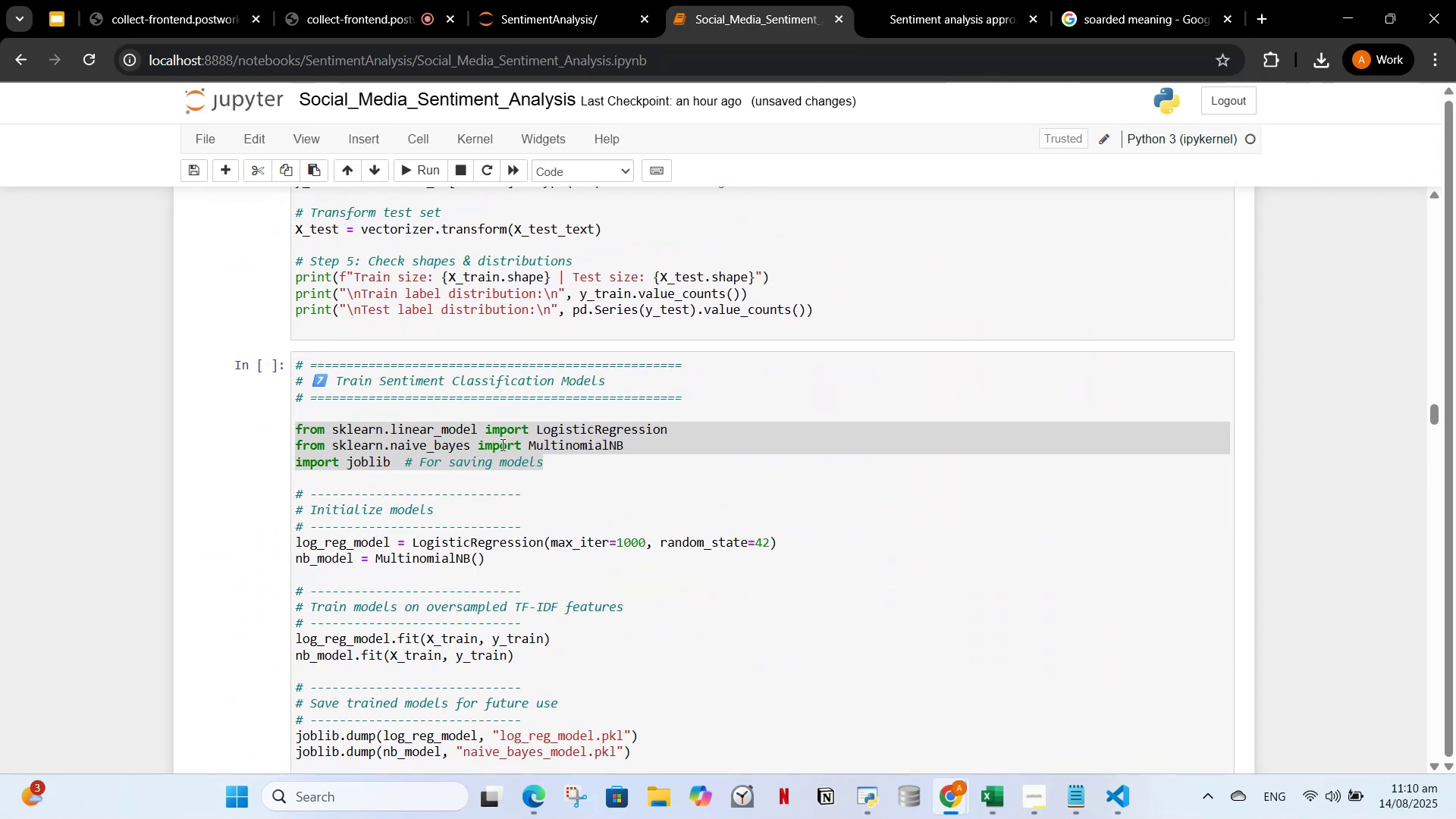 
left_click([601, 484])
 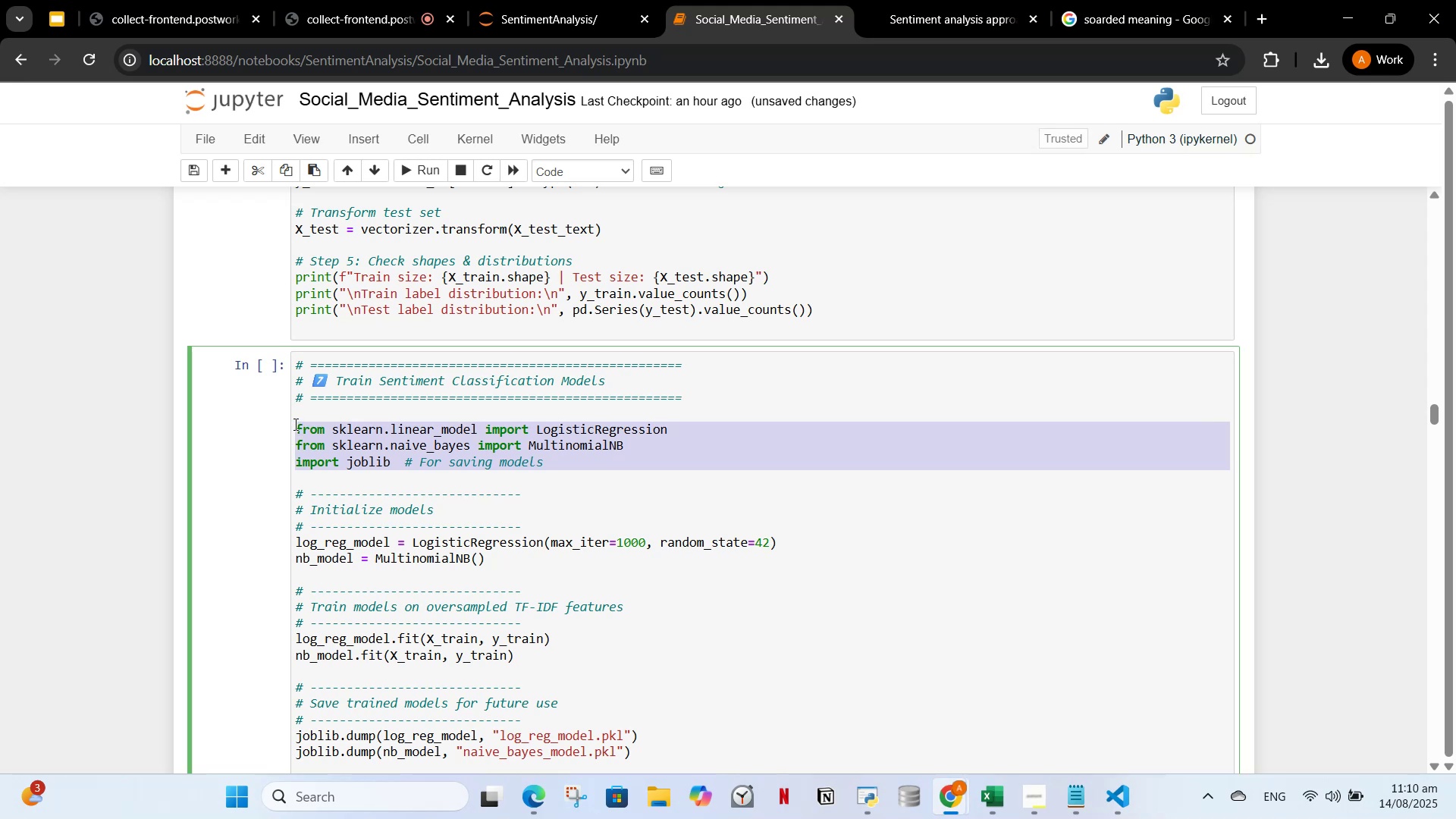 
key(Backspace)
 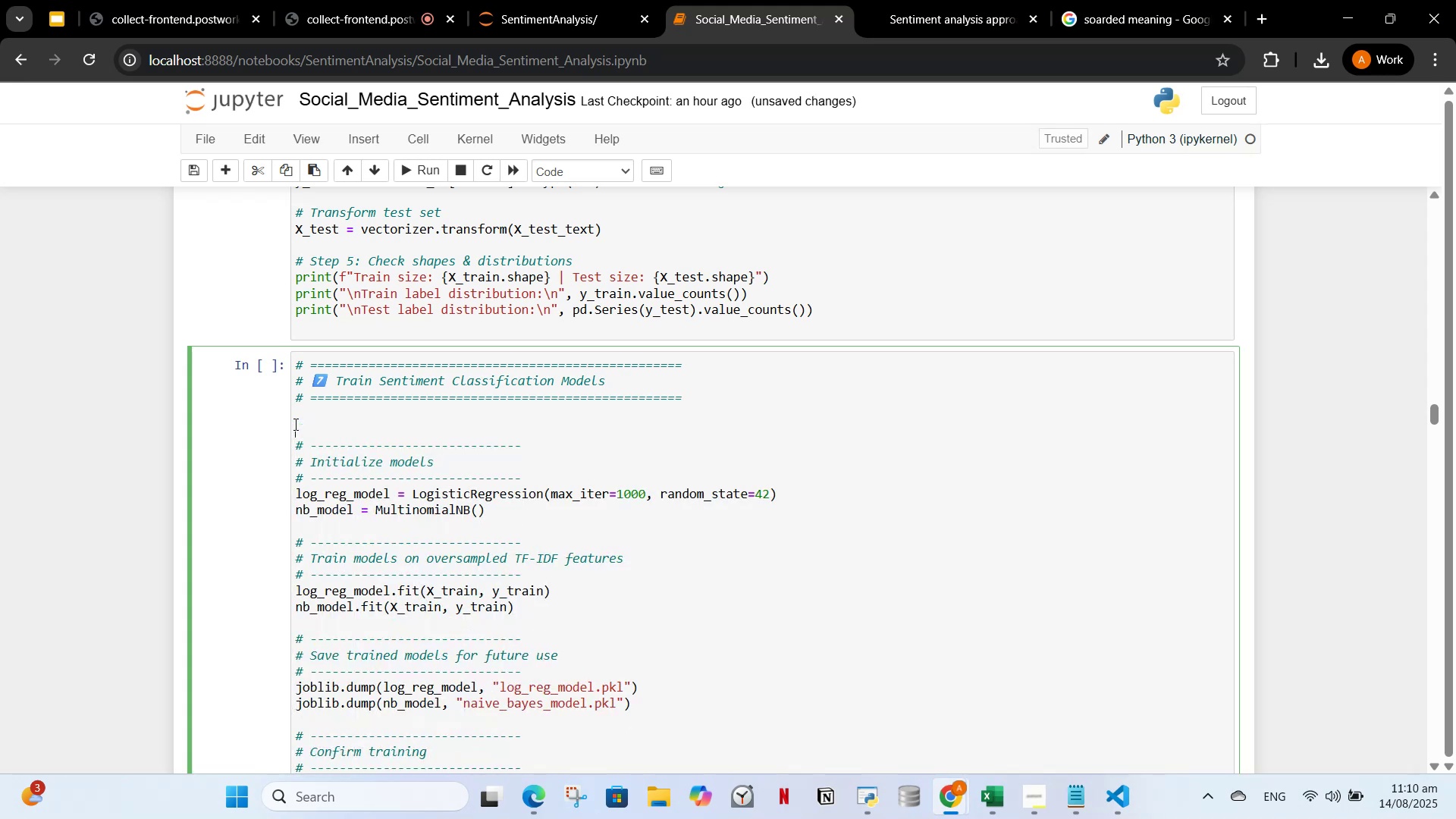 
key(Backspace)
 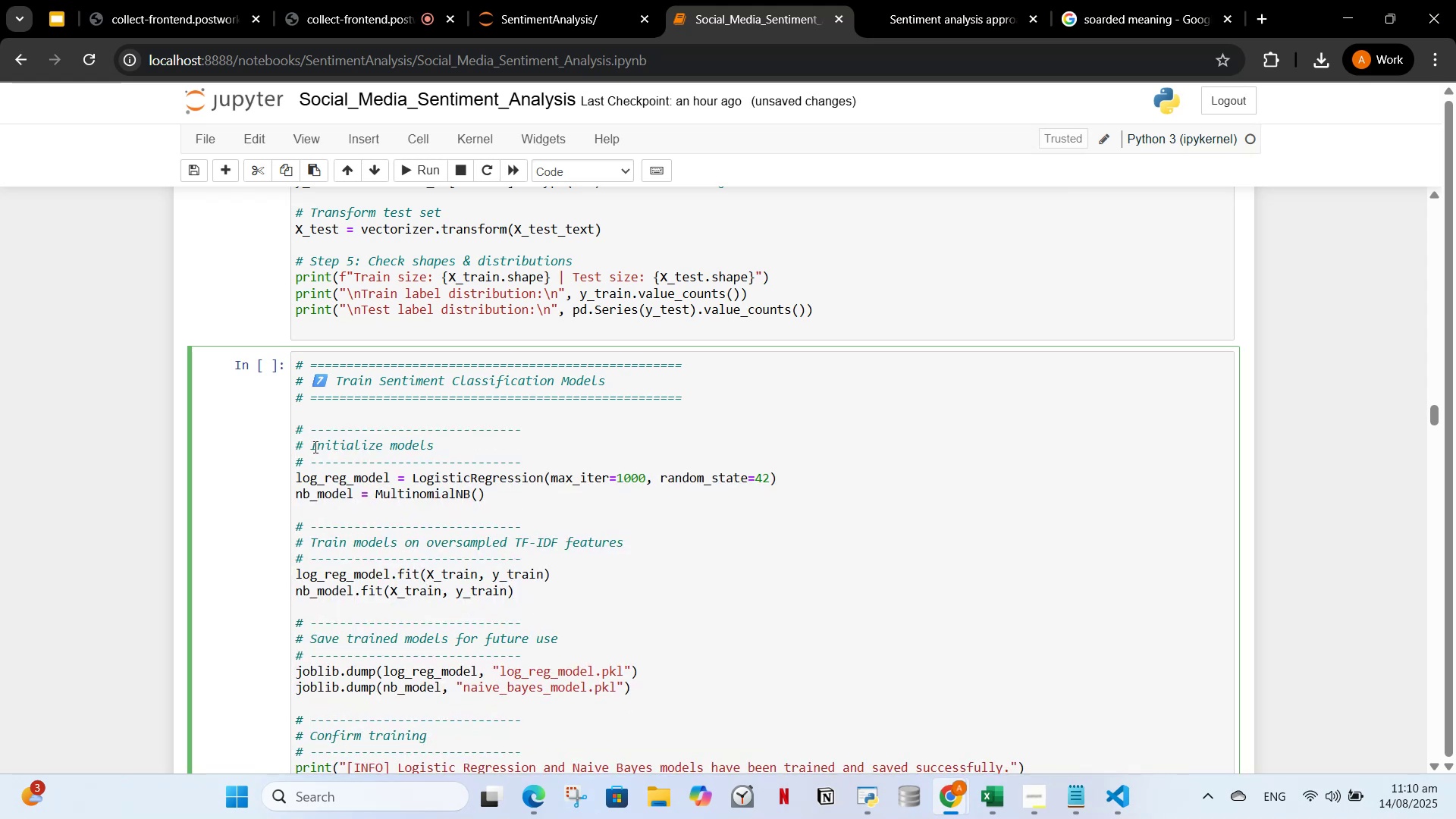 
scroll: coordinate [396, 523], scroll_direction: down, amount: 5.0
 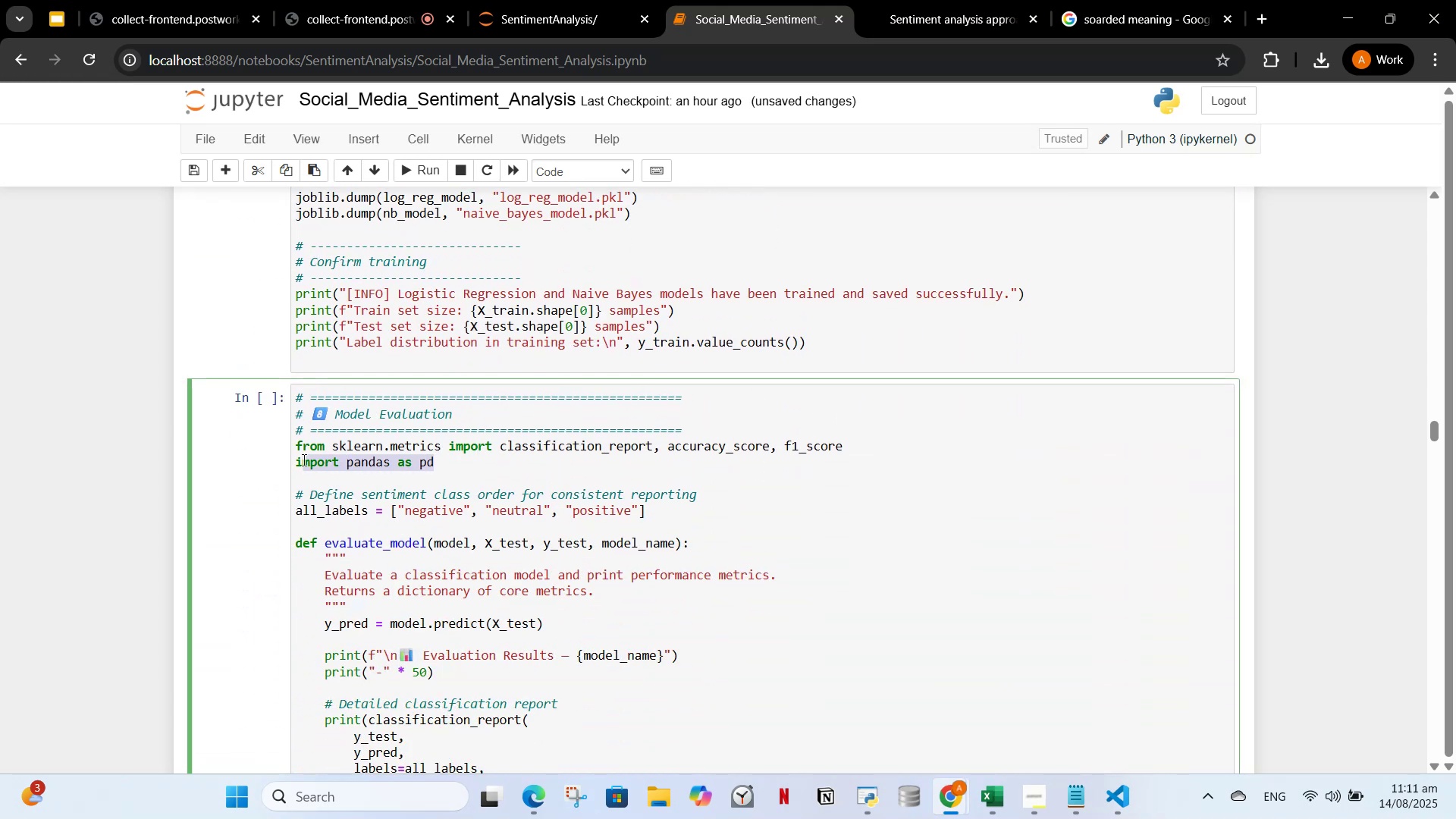 
wait(5.72)
 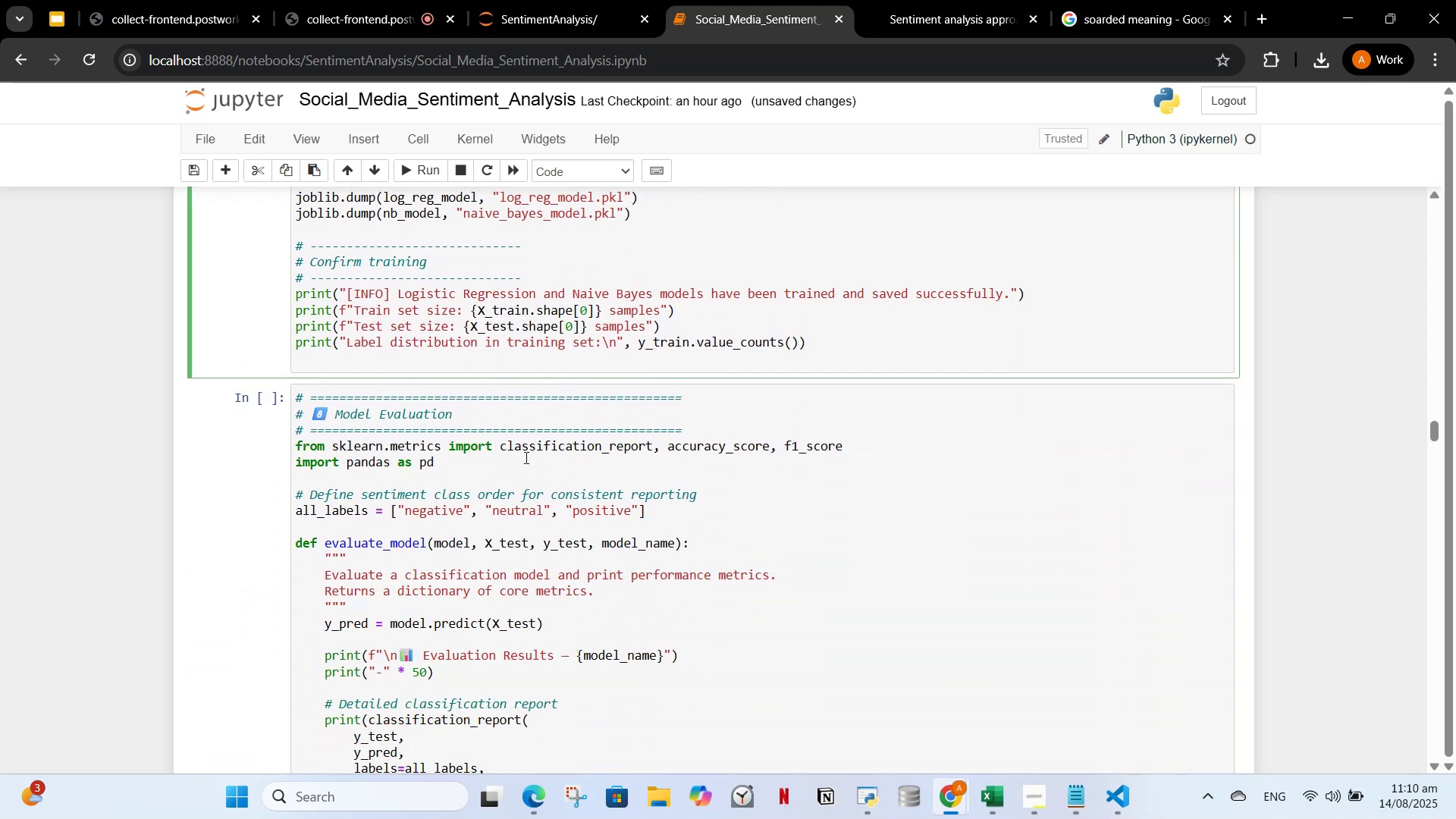 
key(Control+C)
 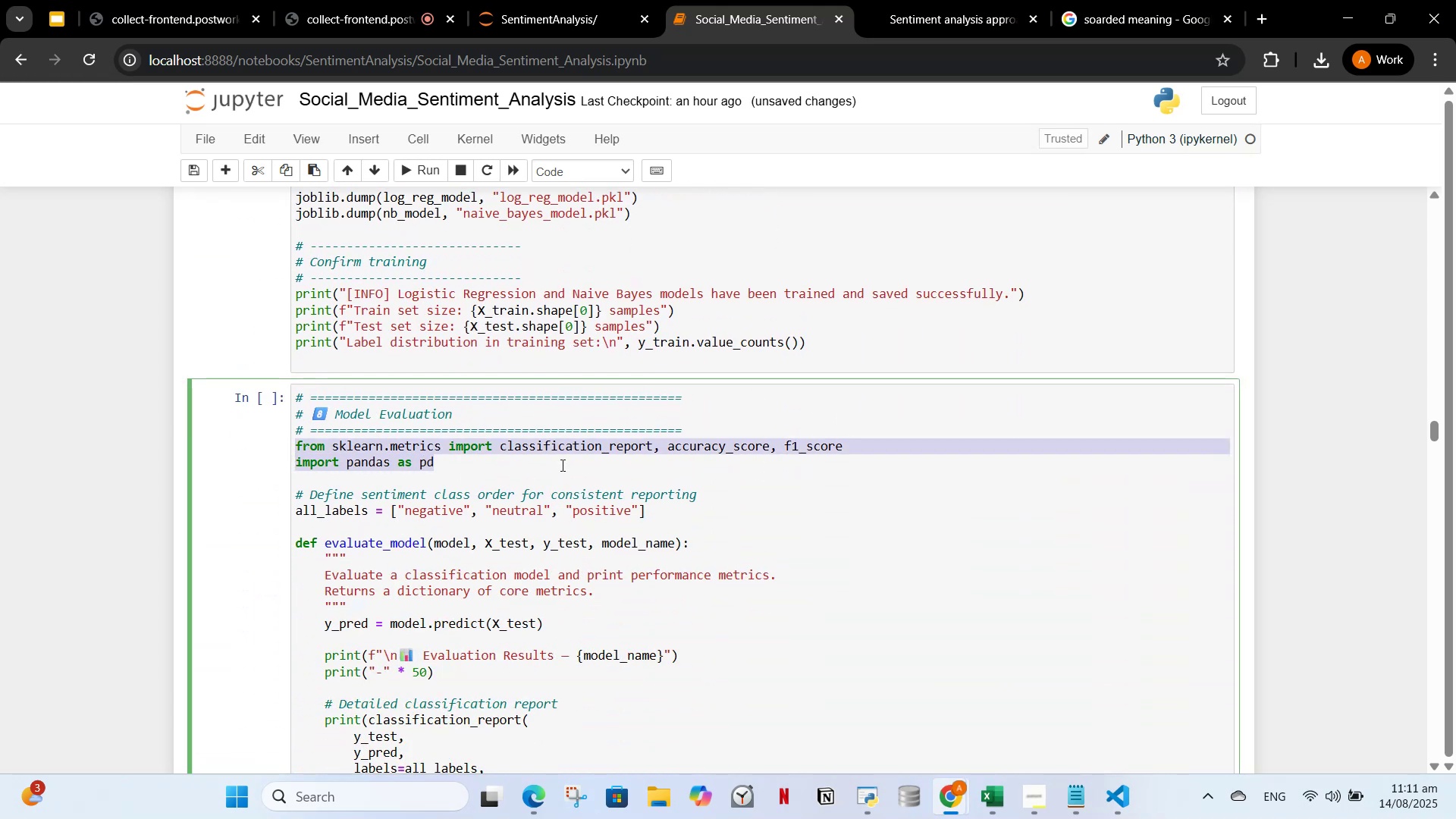 
scroll: coordinate [681, 579], scroll_direction: down, amount: 12.0
 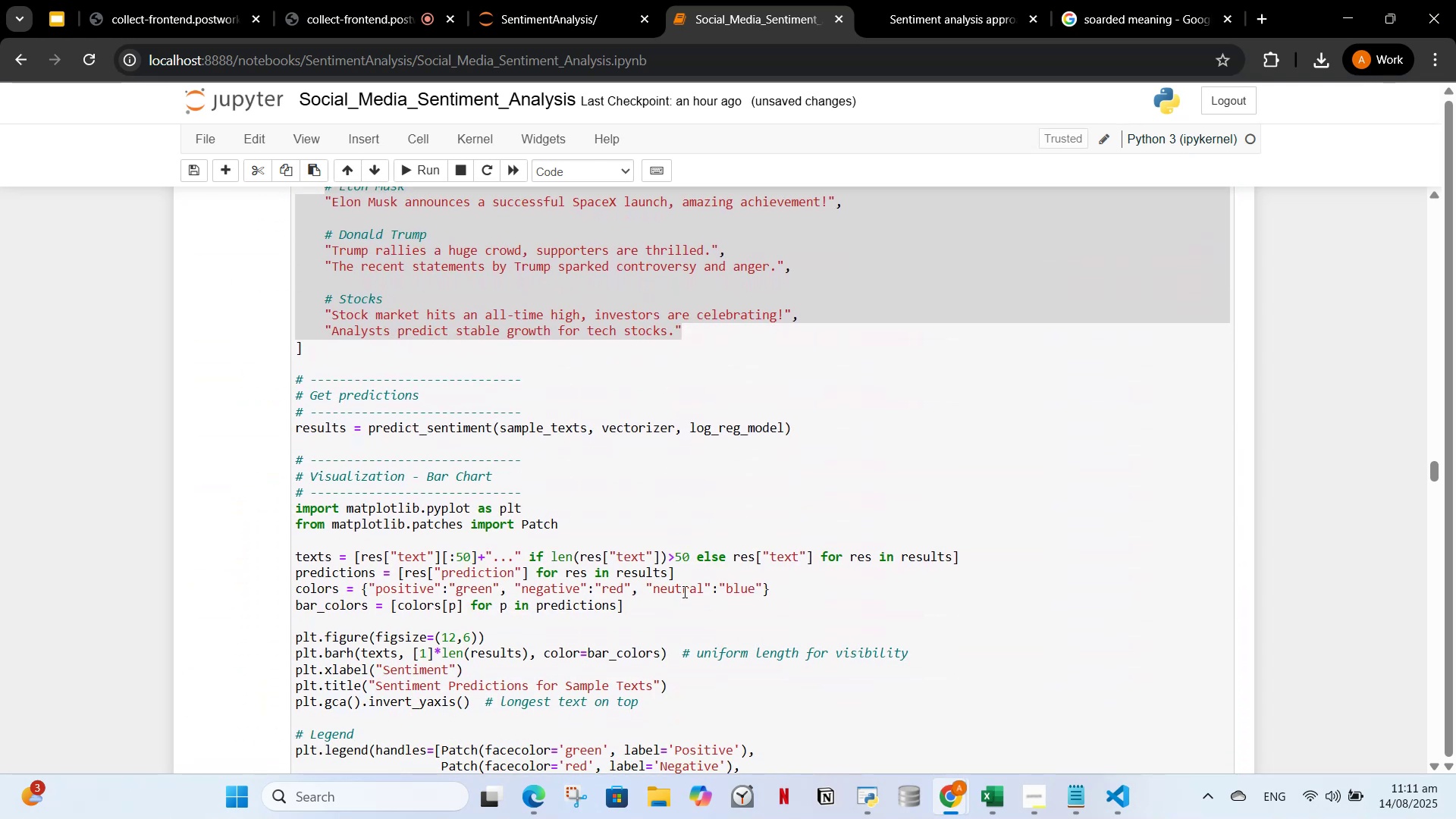 
scroll: coordinate [645, 525], scroll_direction: down, amount: 7.0
 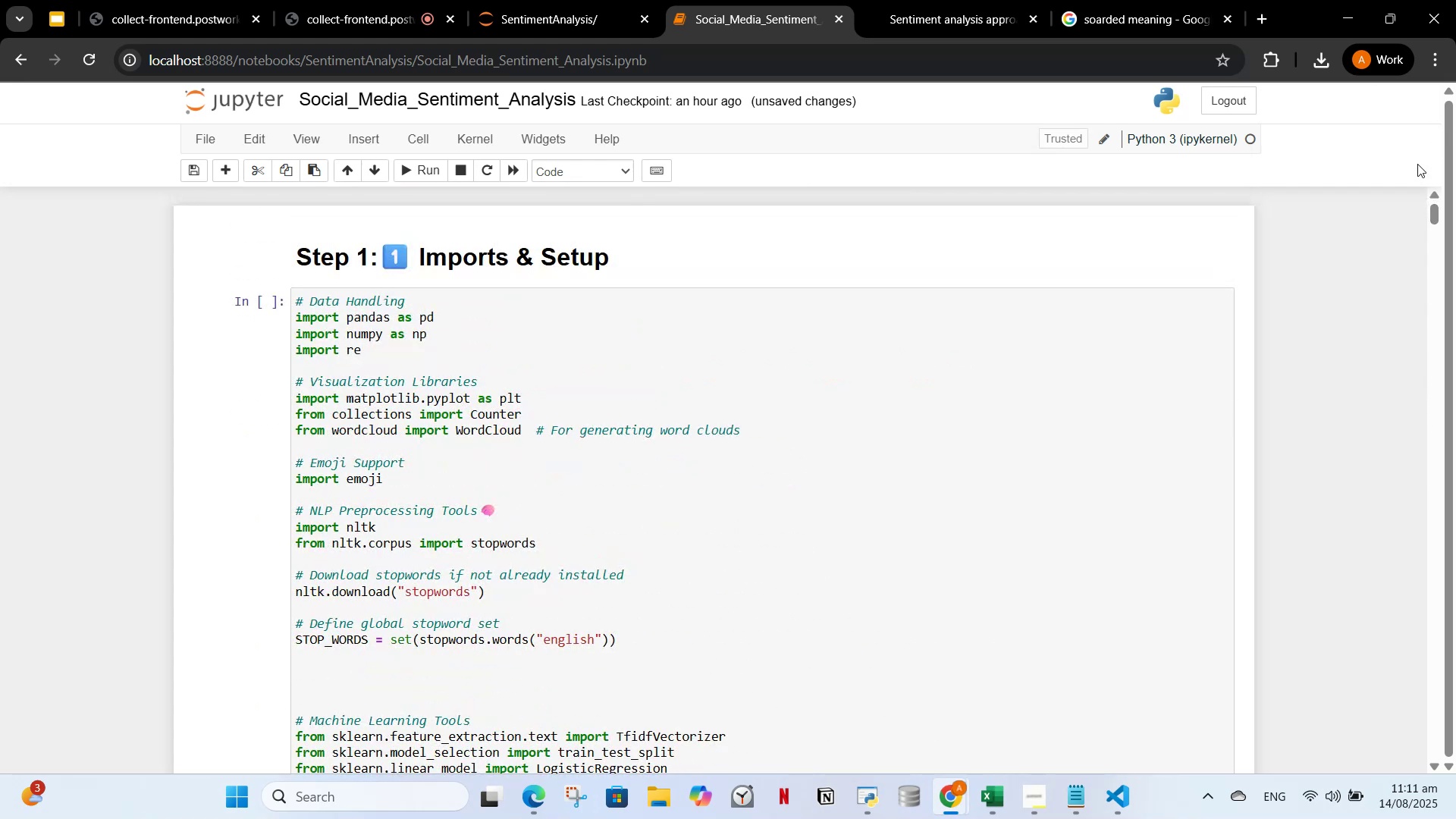 
left_click([507, 675])
 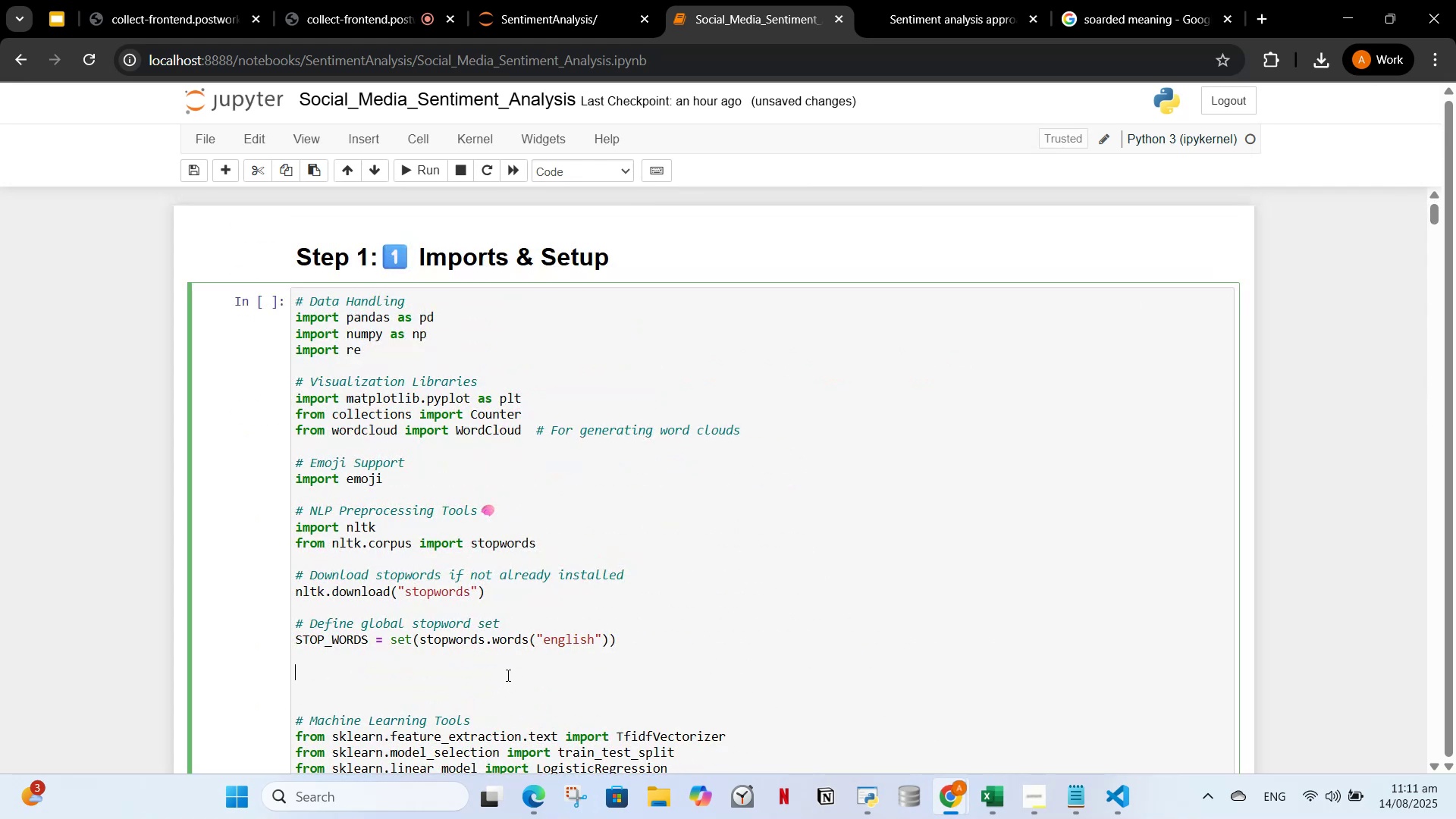 
key(Control+V)
 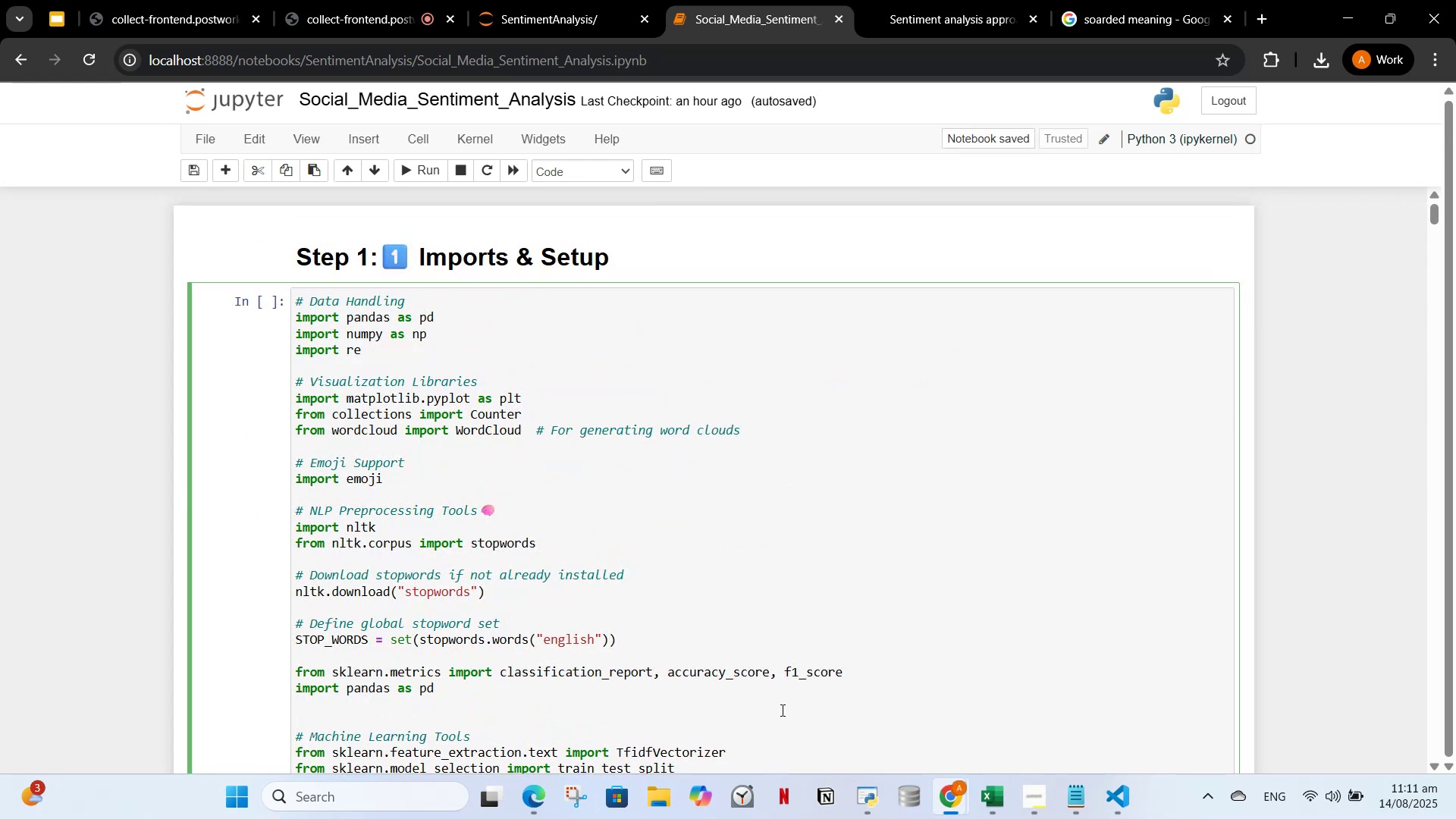 
scroll: coordinate [776, 650], scroll_direction: down, amount: 2.0
 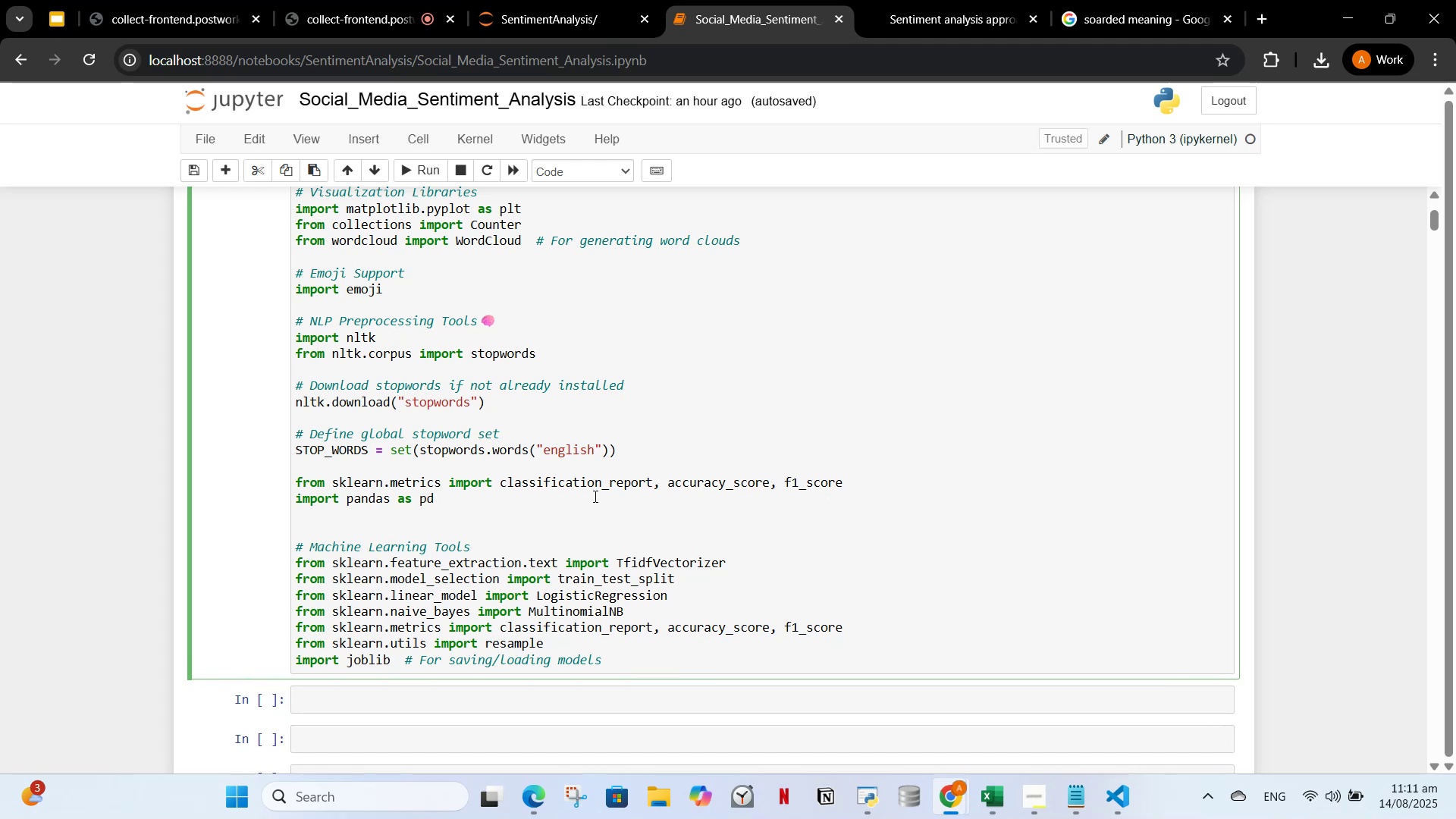 
wait(7.22)
 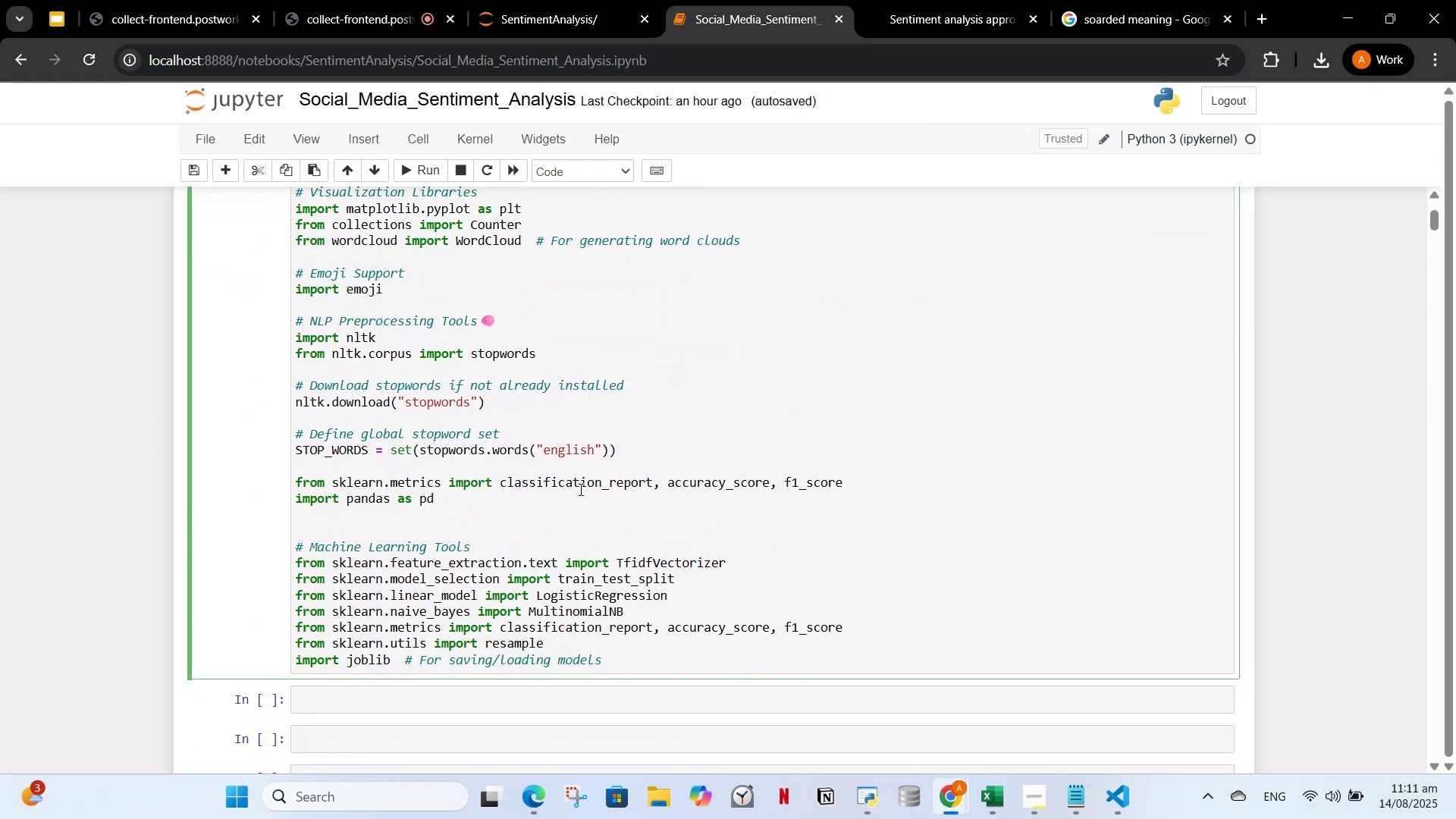 
key(Backspace)
 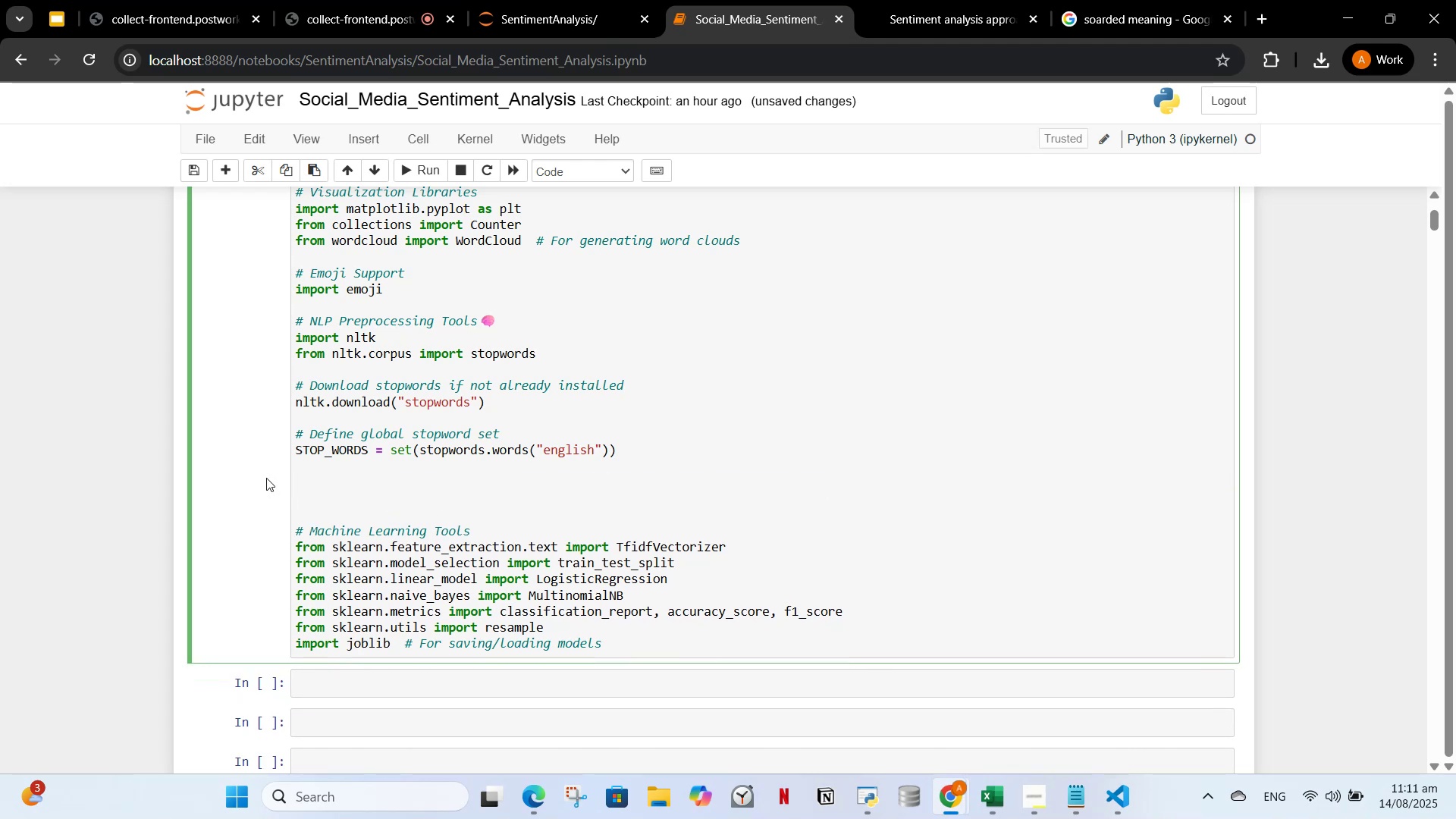 
scroll: coordinate [1201, 592], scroll_direction: down, amount: 64.0
 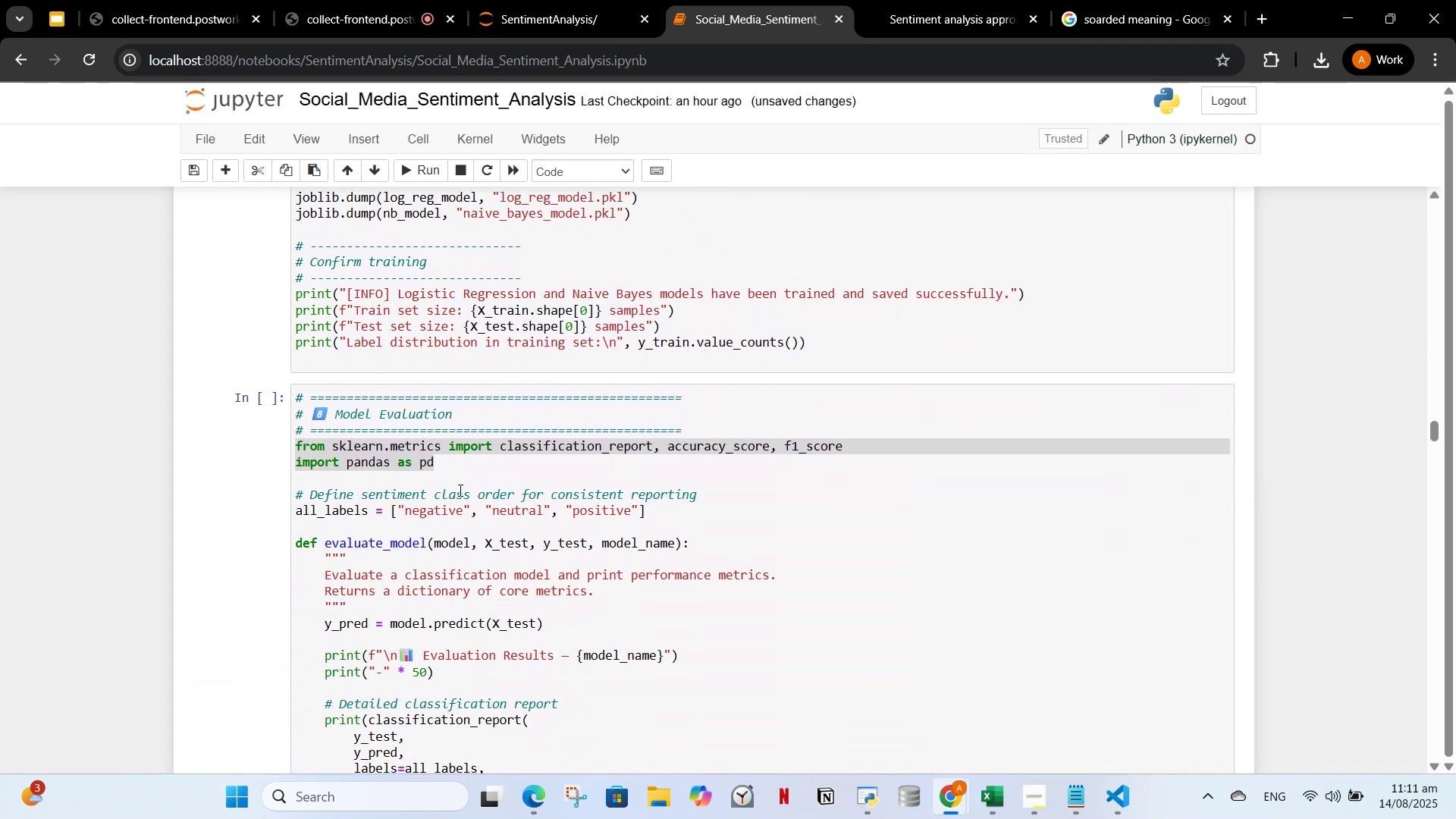 
left_click([460, 466])
 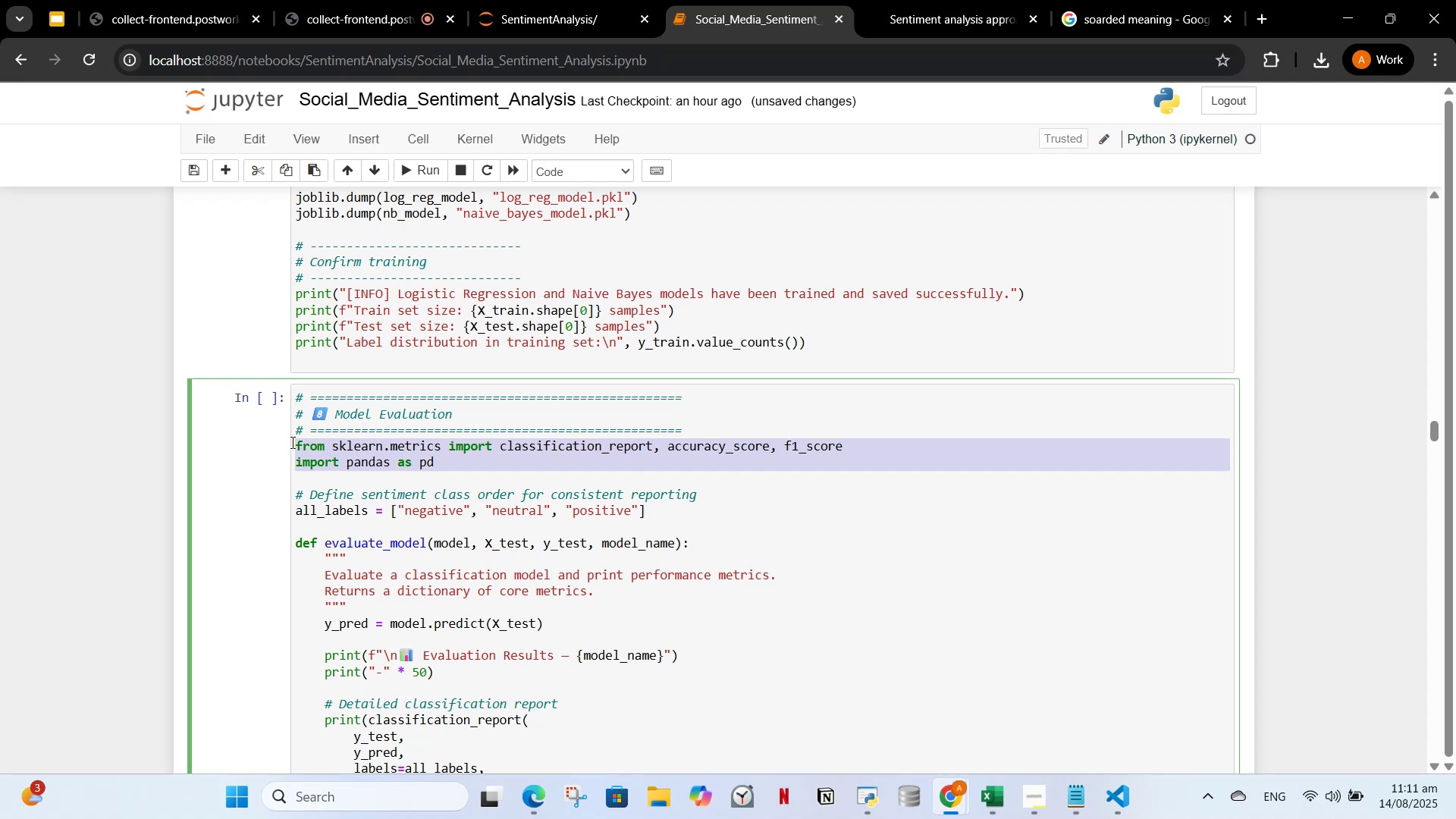 
key(Backspace)
 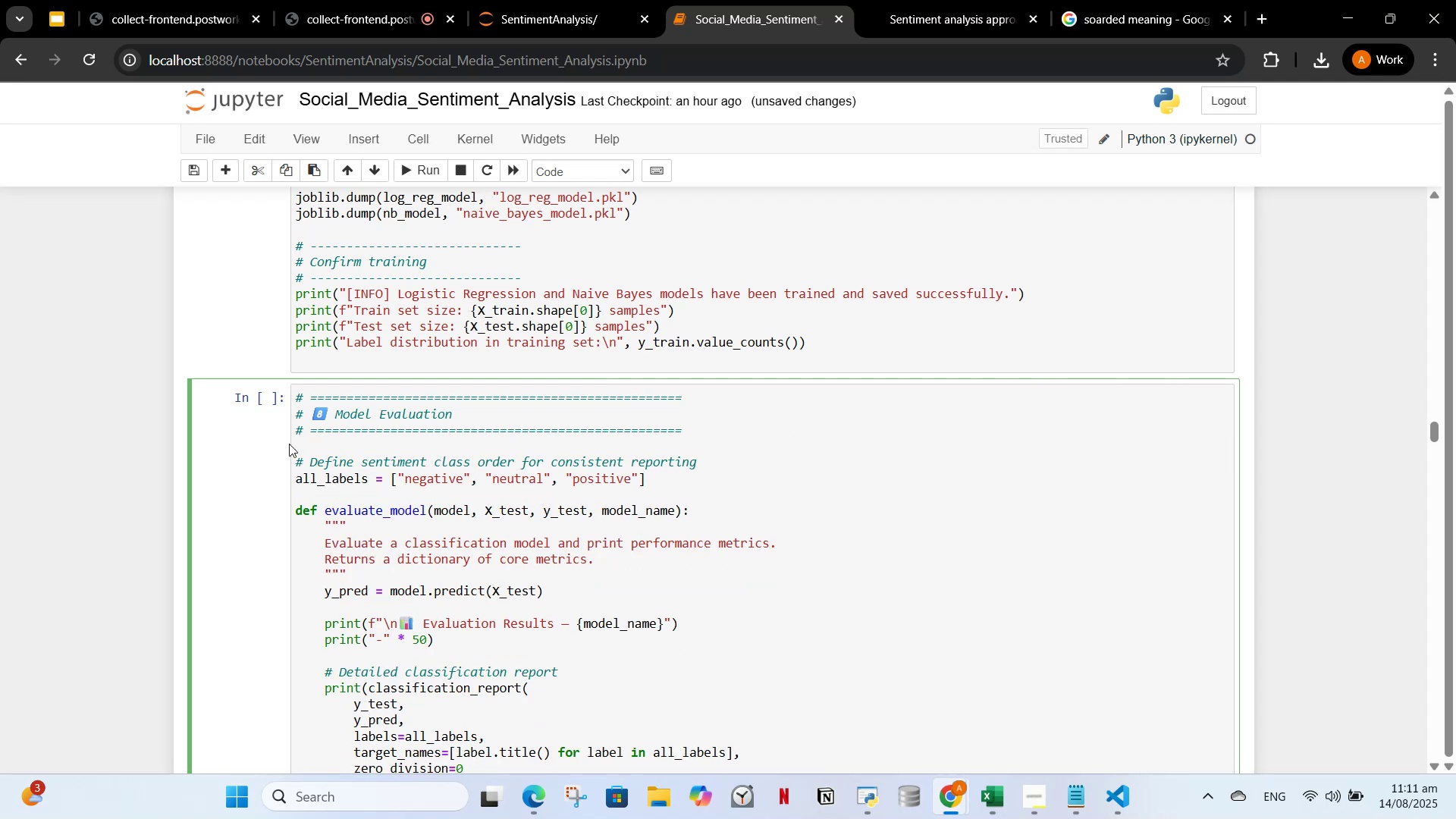 
scroll: coordinate [519, 529], scroll_direction: down, amount: 11.0
 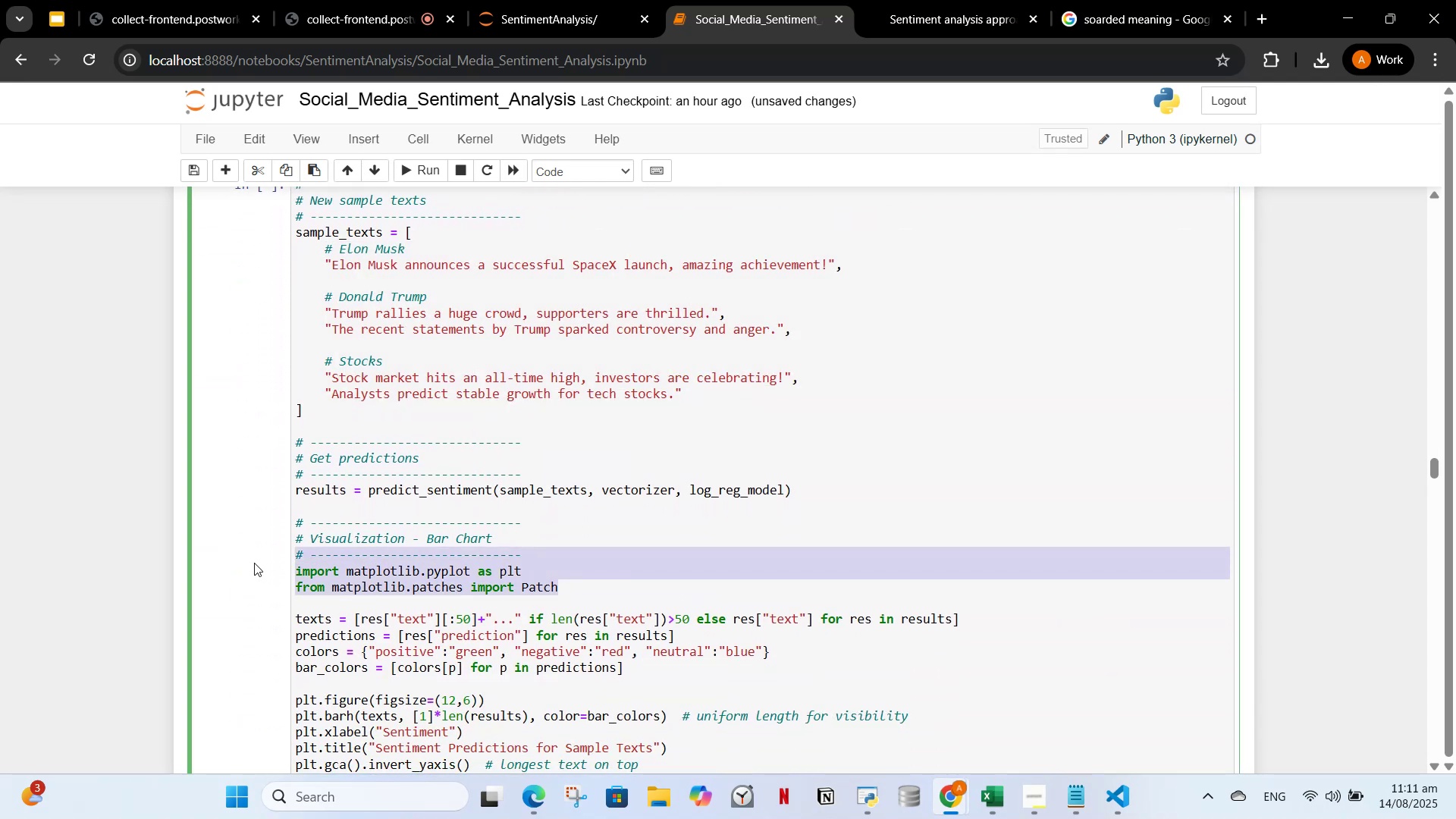 
left_click([425, 594])
 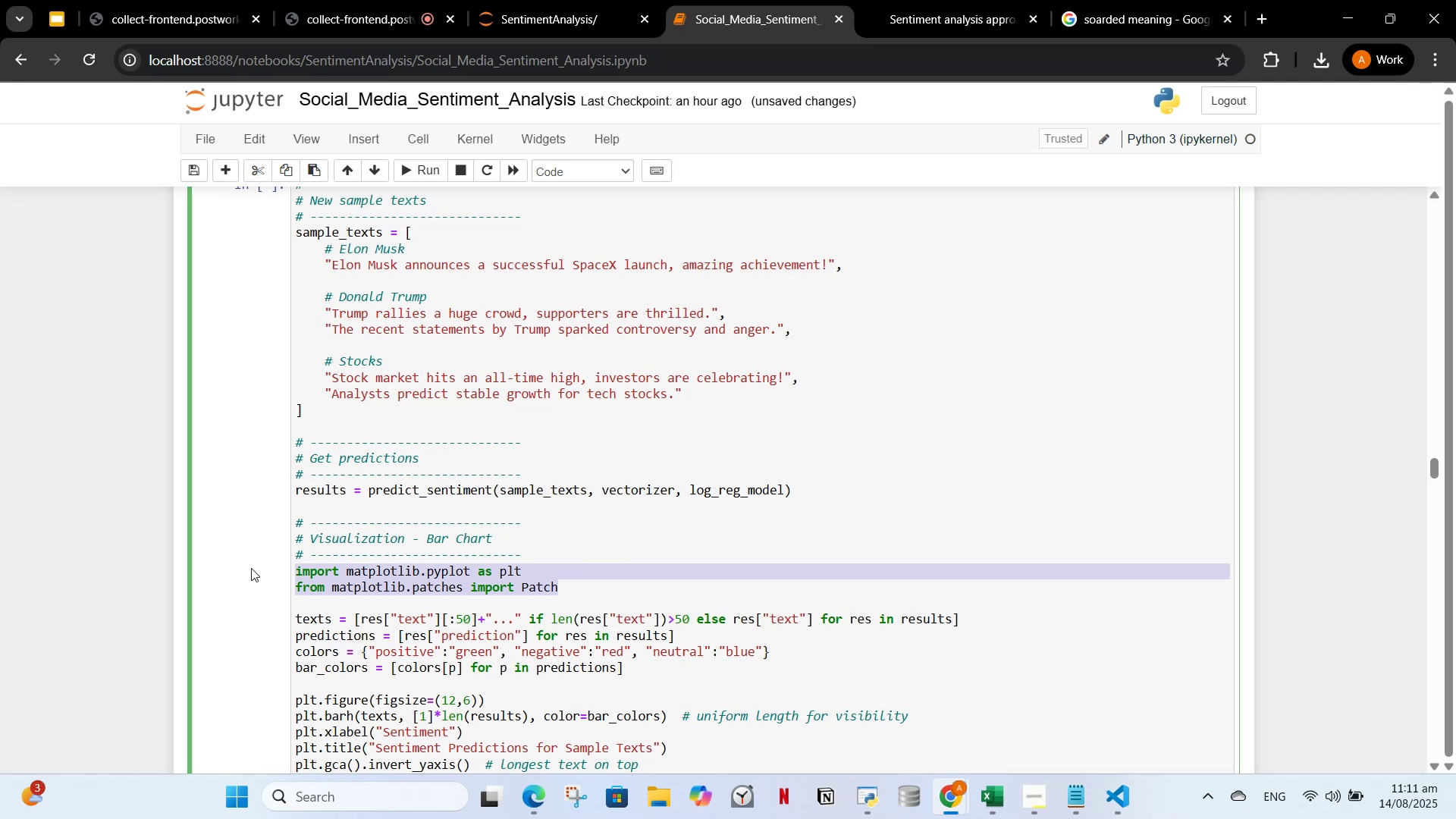 
key(Control+ControlLeft)
 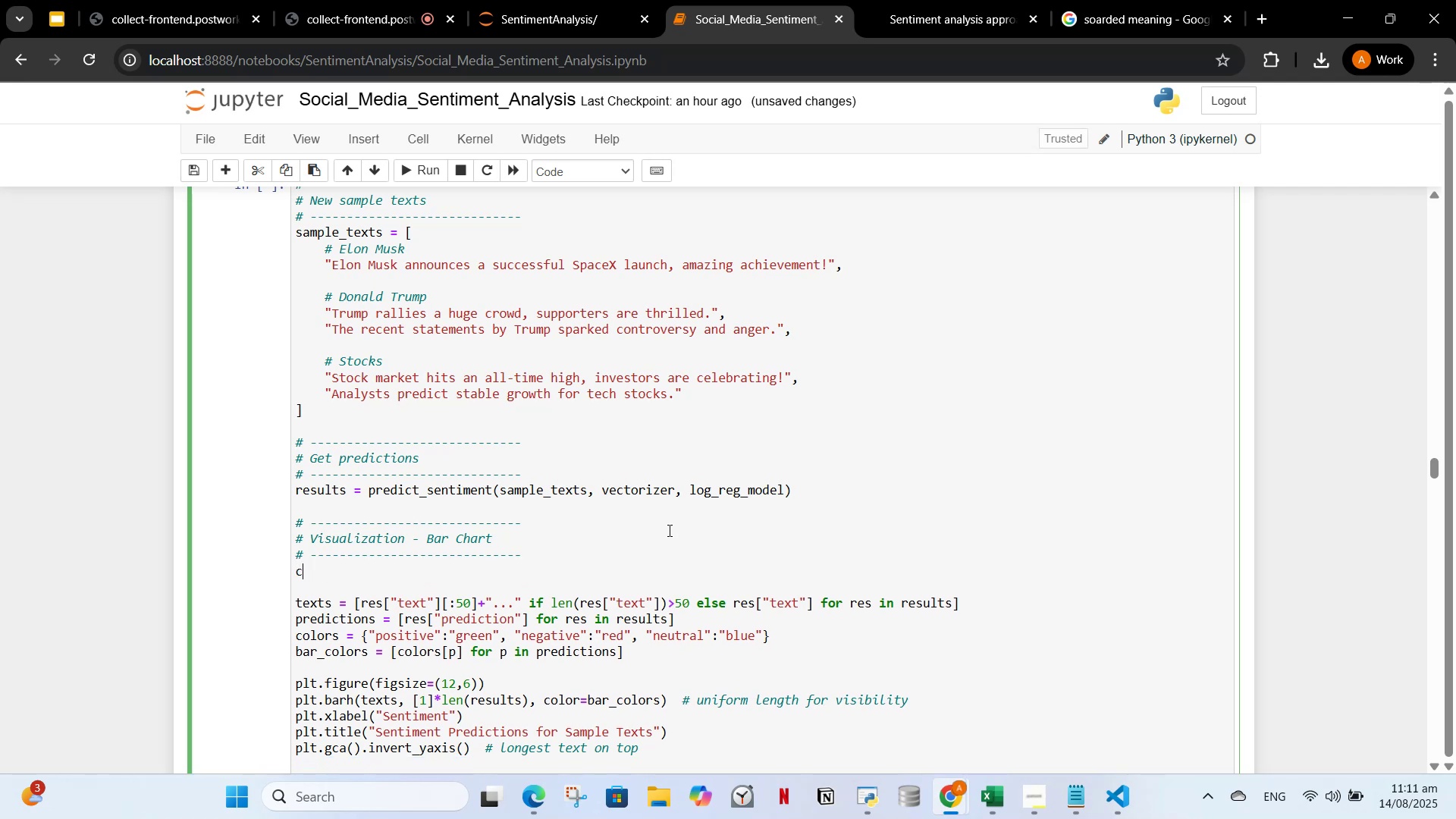 
key(C)
 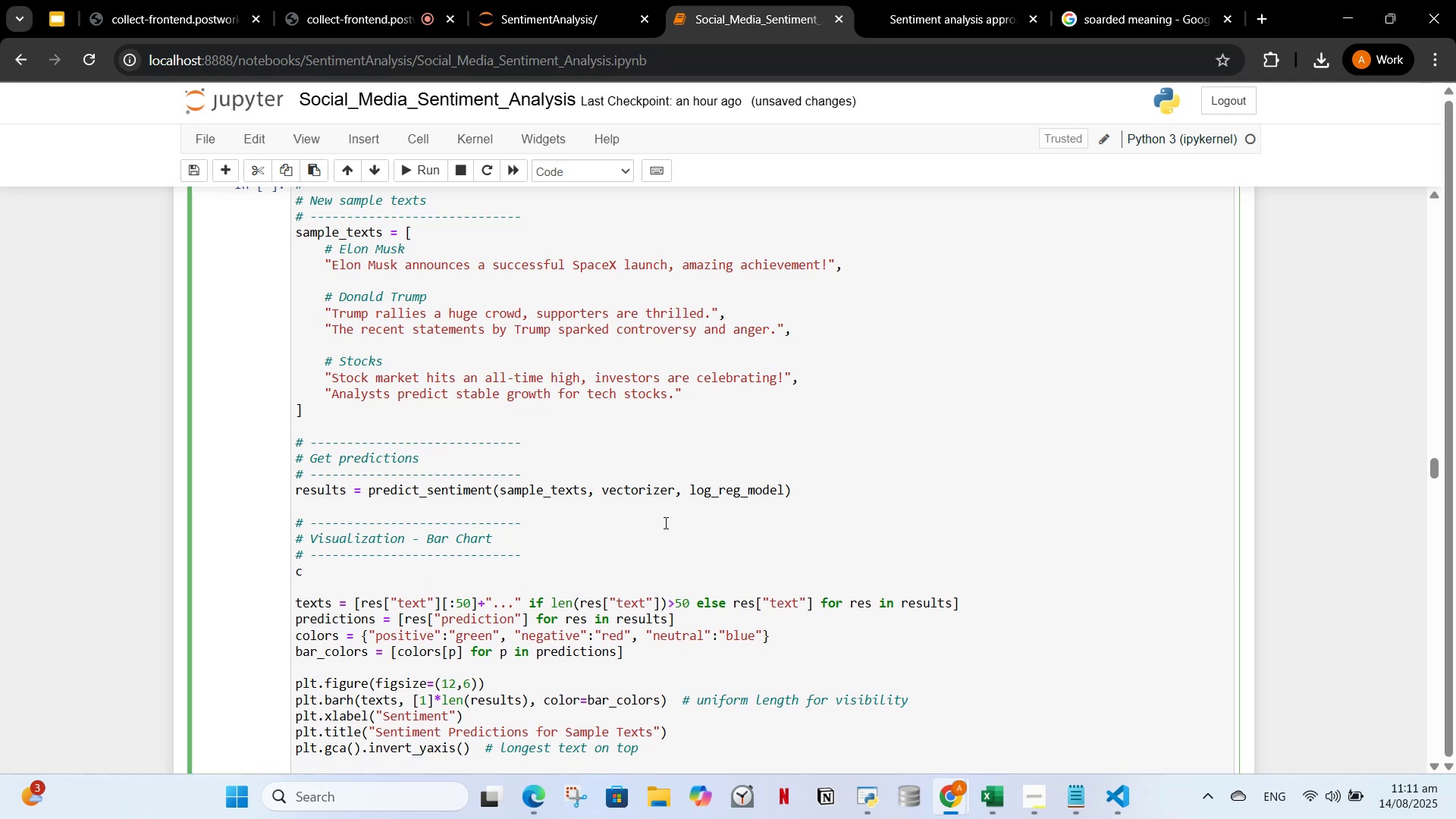 
key(Backspace)
 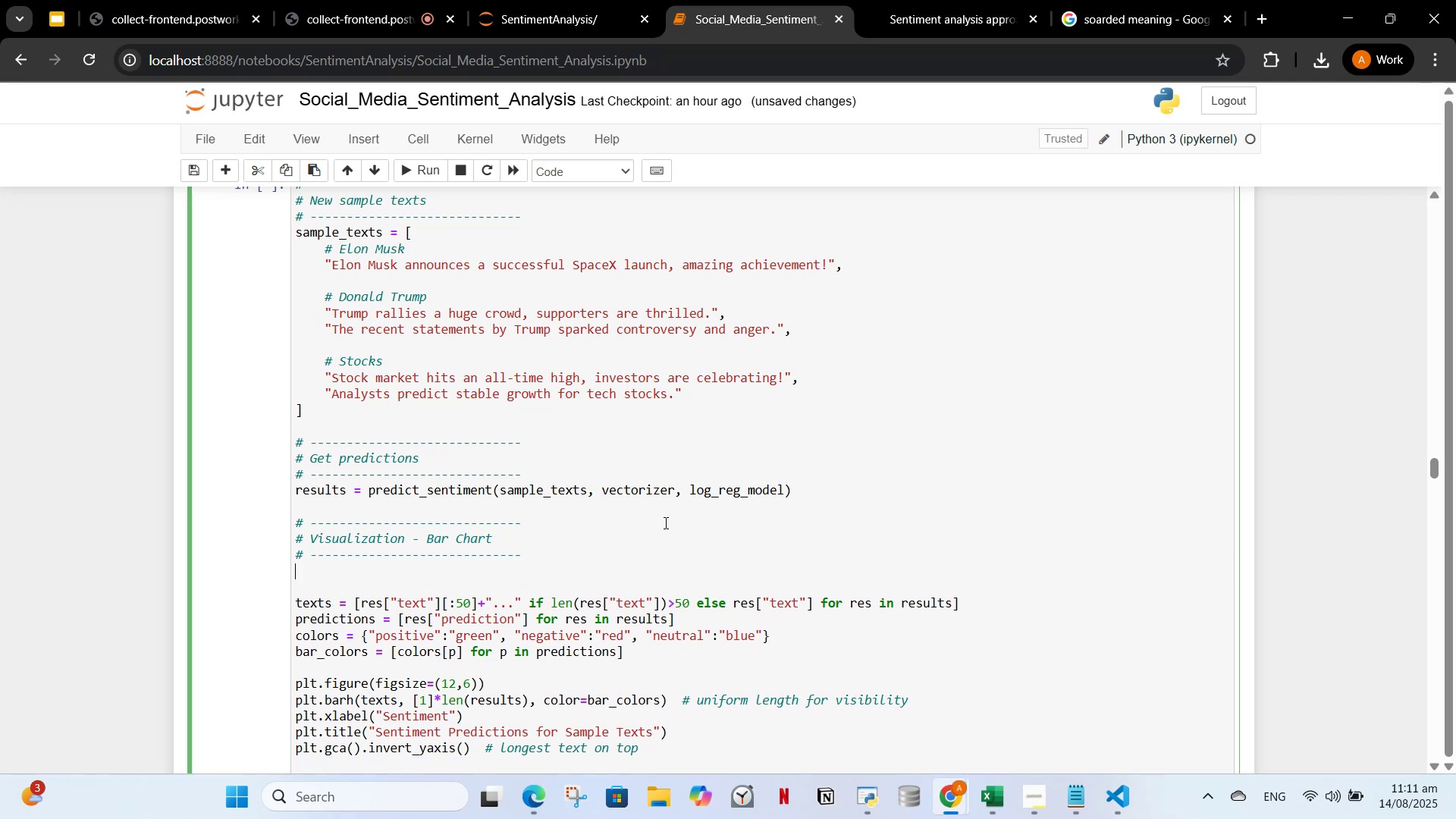 
key(Control+C)
 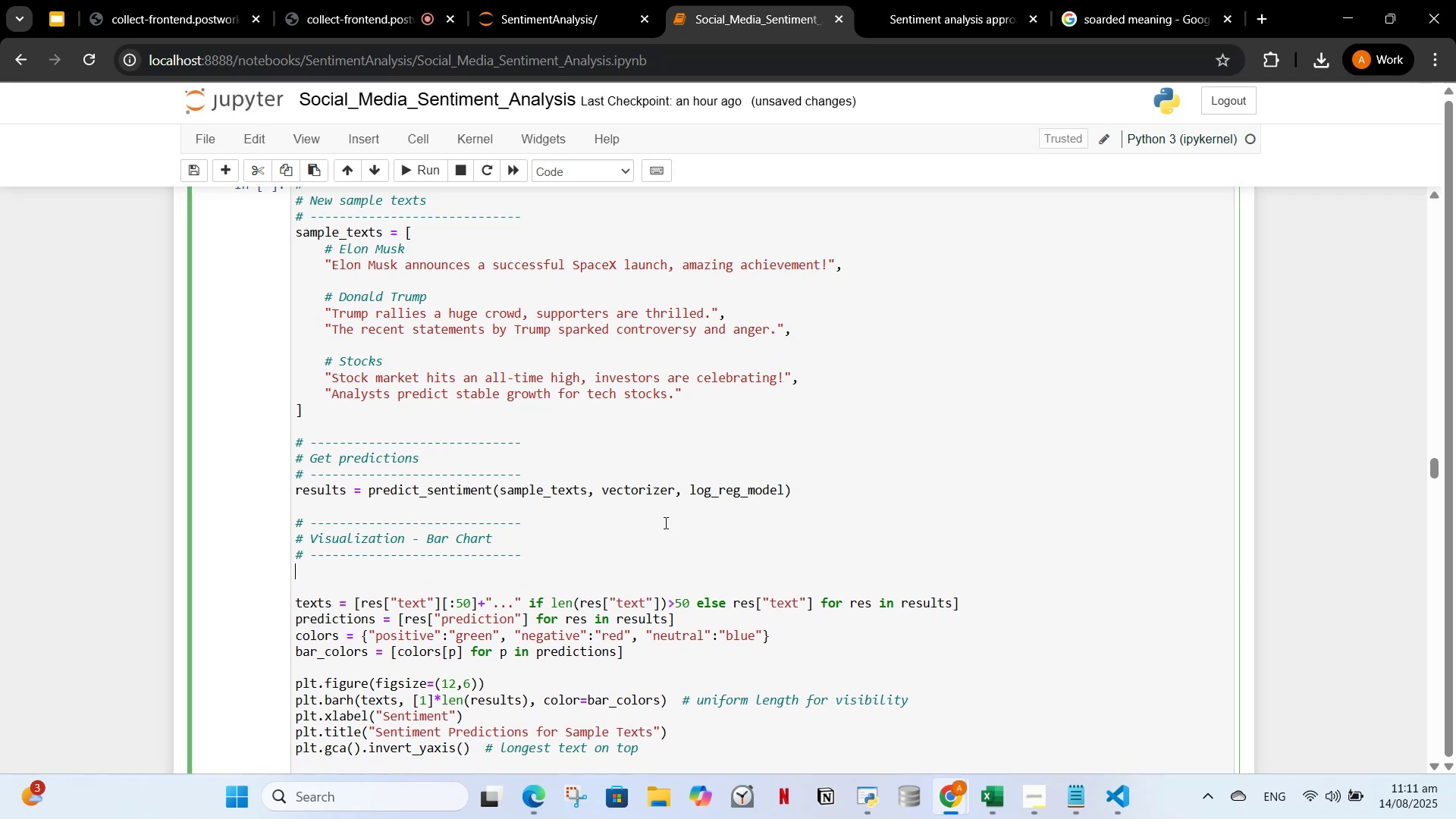 
key(Control+Z)
 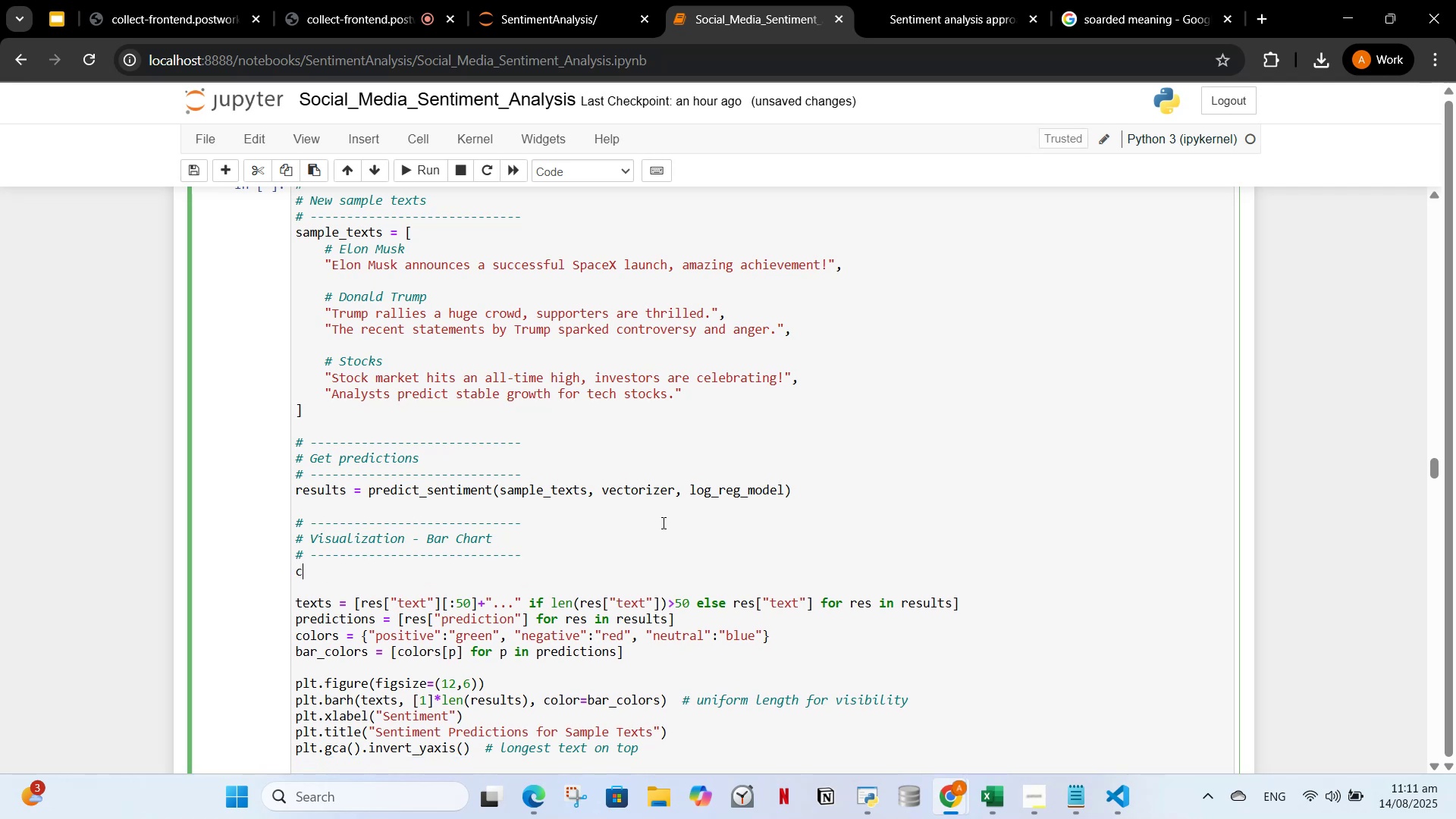 
key(Control+Z)
 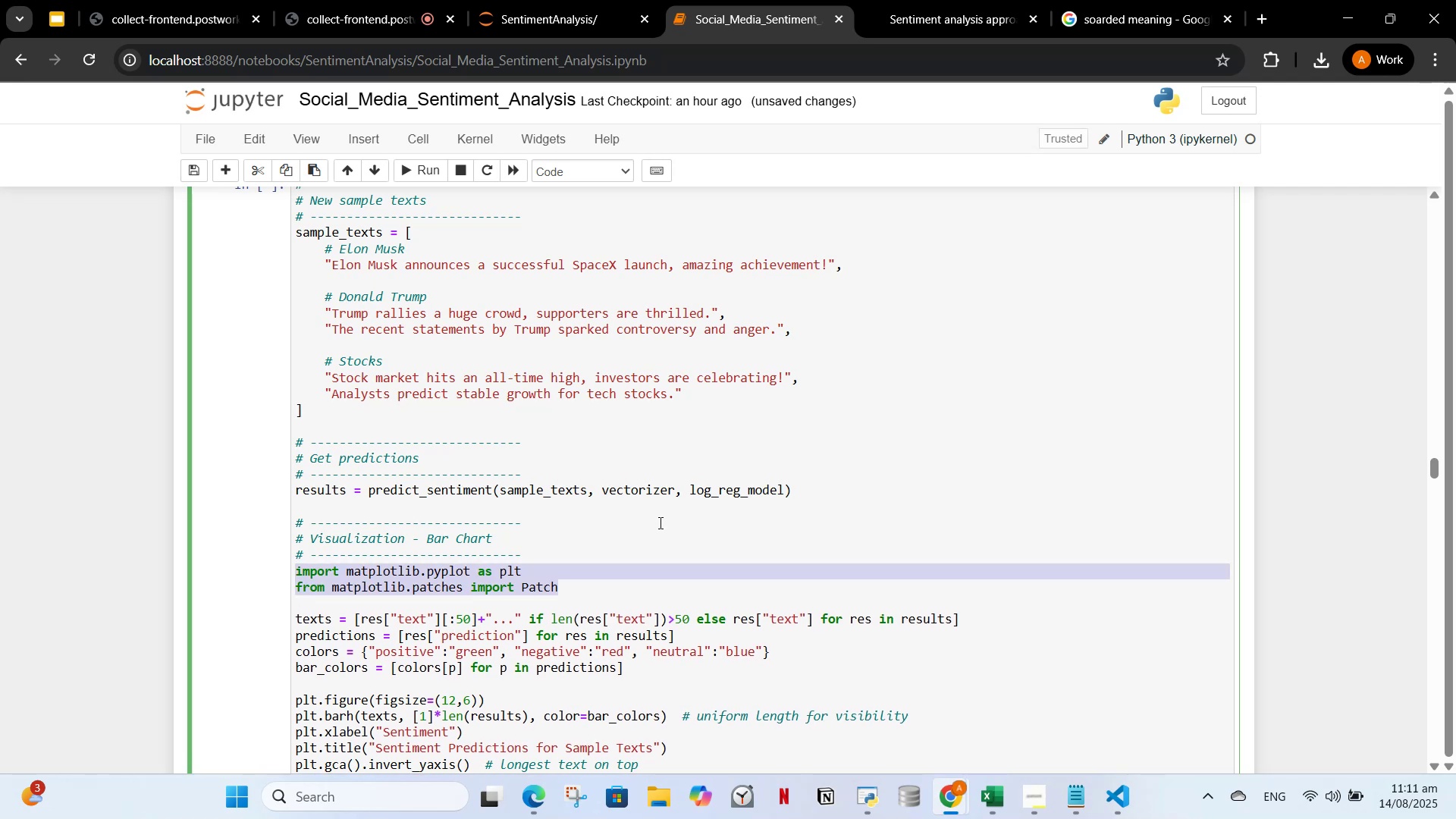 
key(Control+C)
 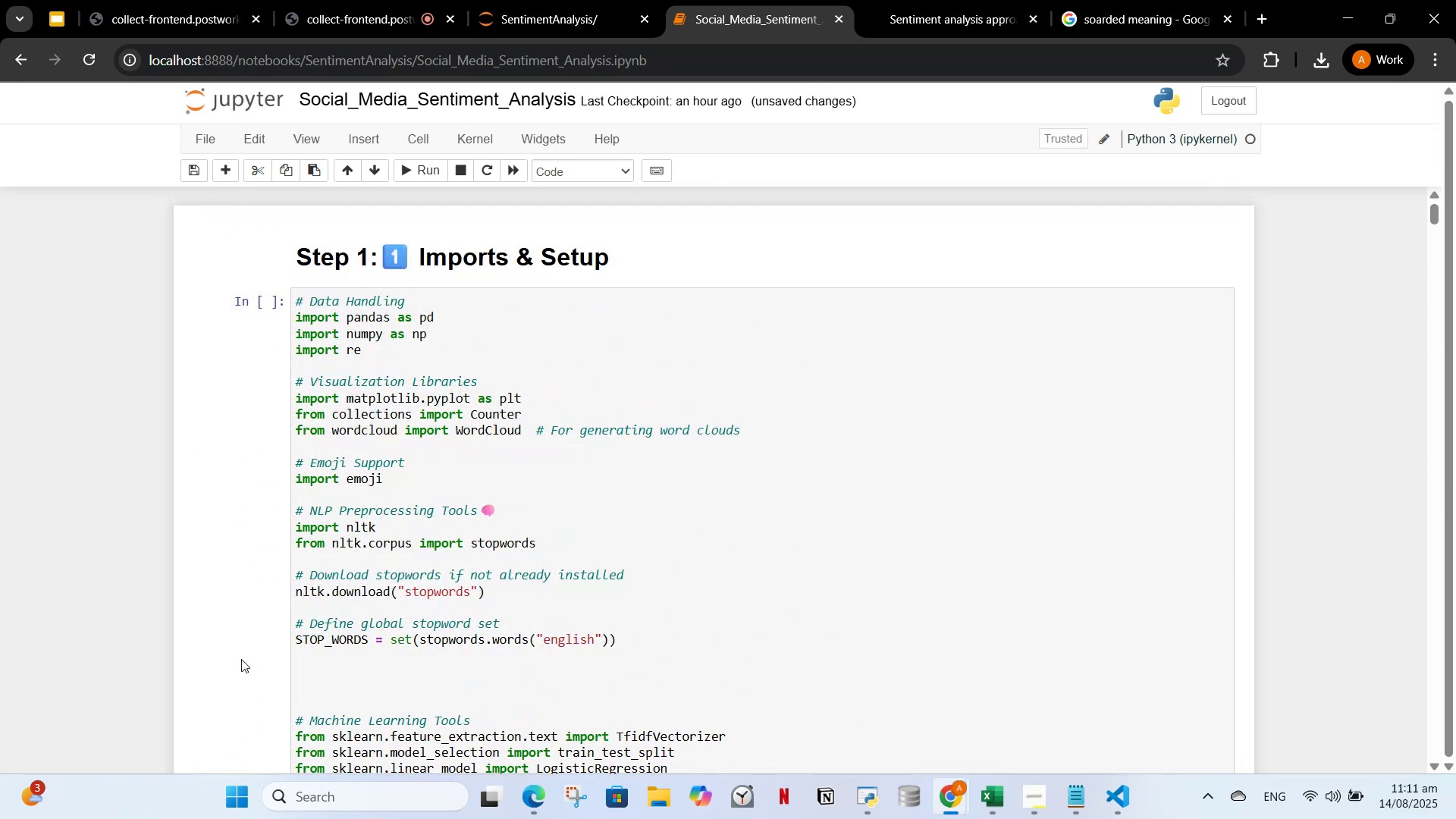 
double_click([328, 689])
 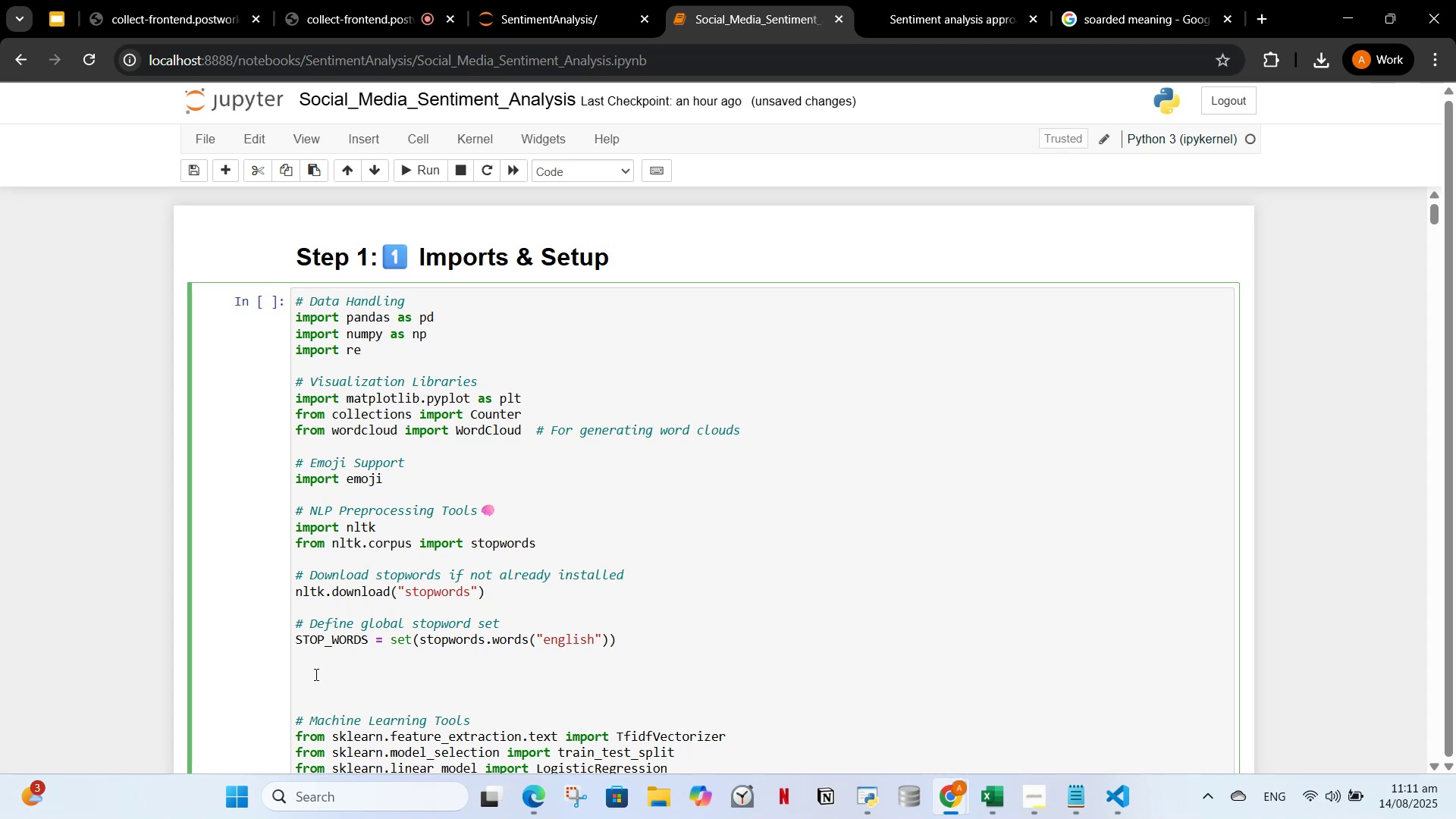 
left_click([313, 672])
 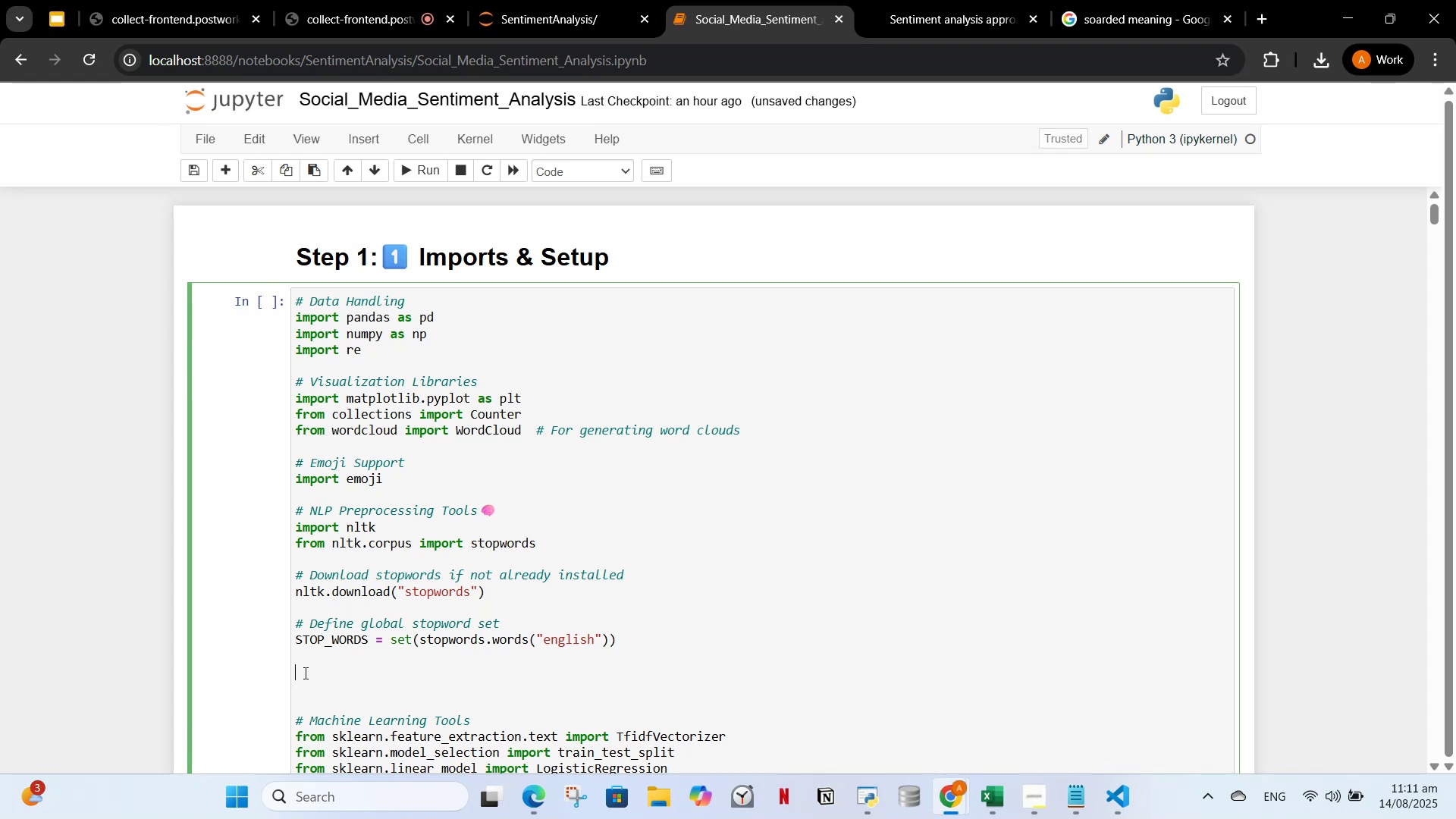 
key(Control+V)
 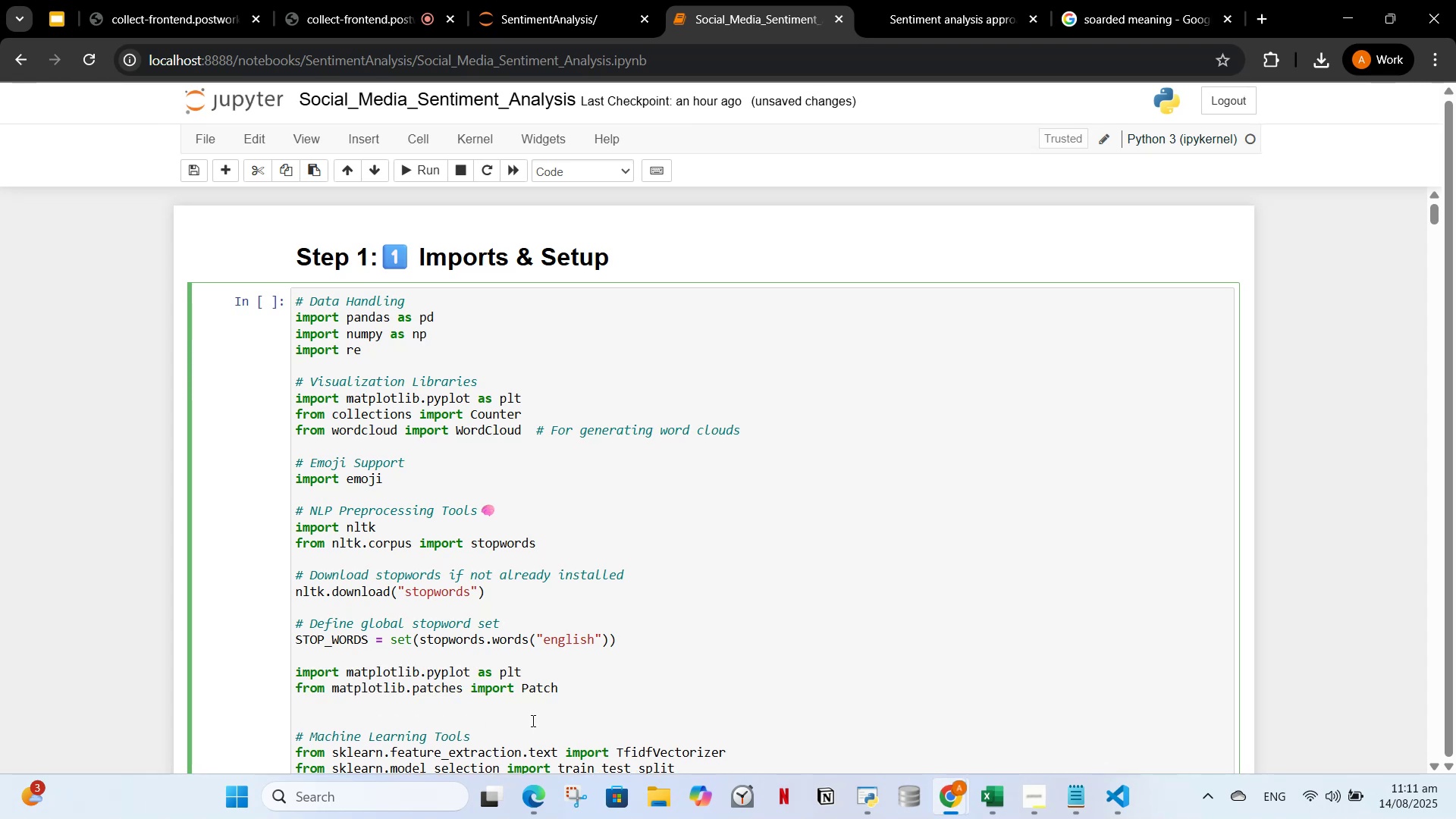 
scroll: coordinate [559, 620], scroll_direction: down, amount: 2.0
 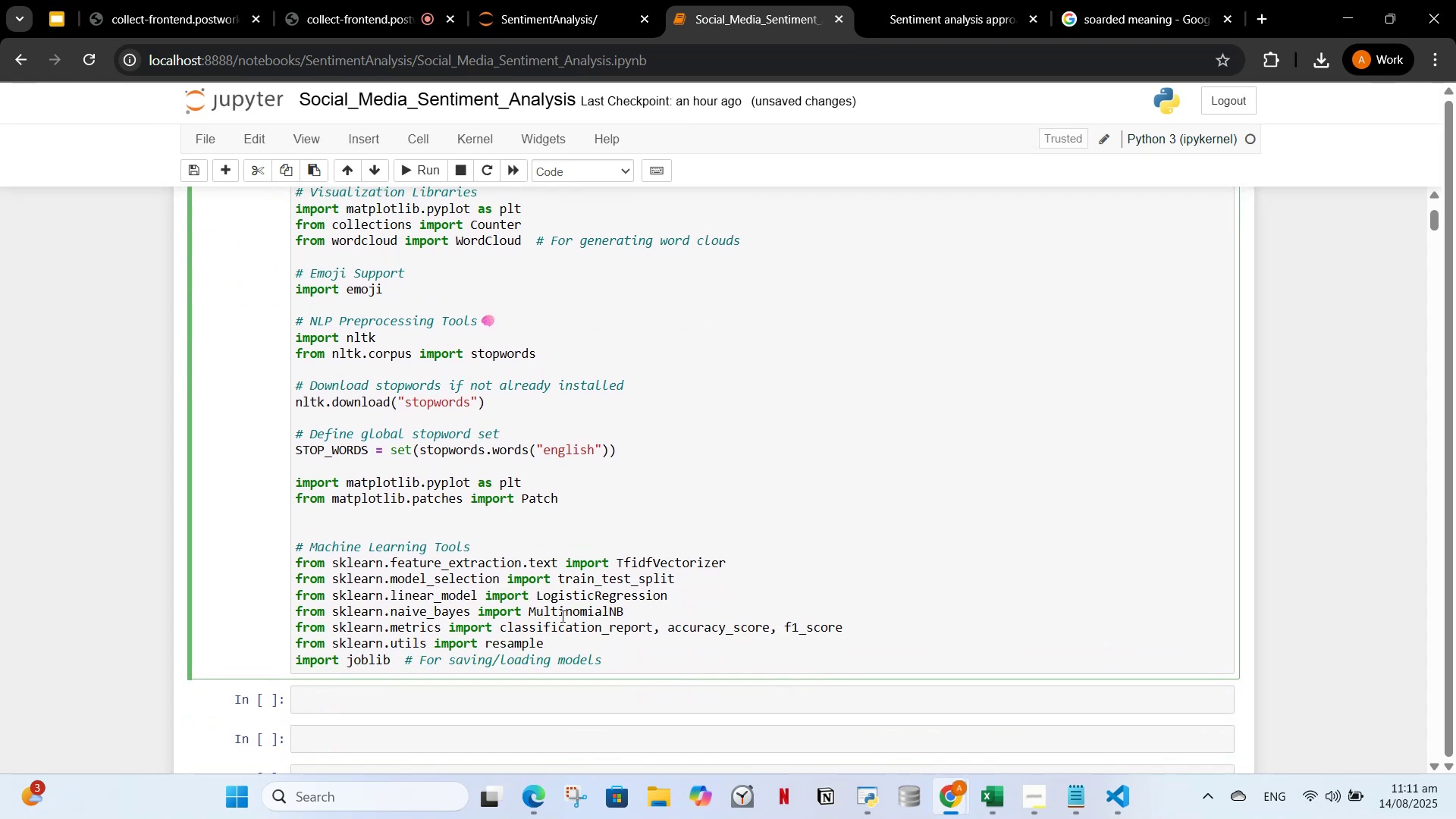 
scroll: coordinate [561, 616], scroll_direction: up, amount: 1.0
 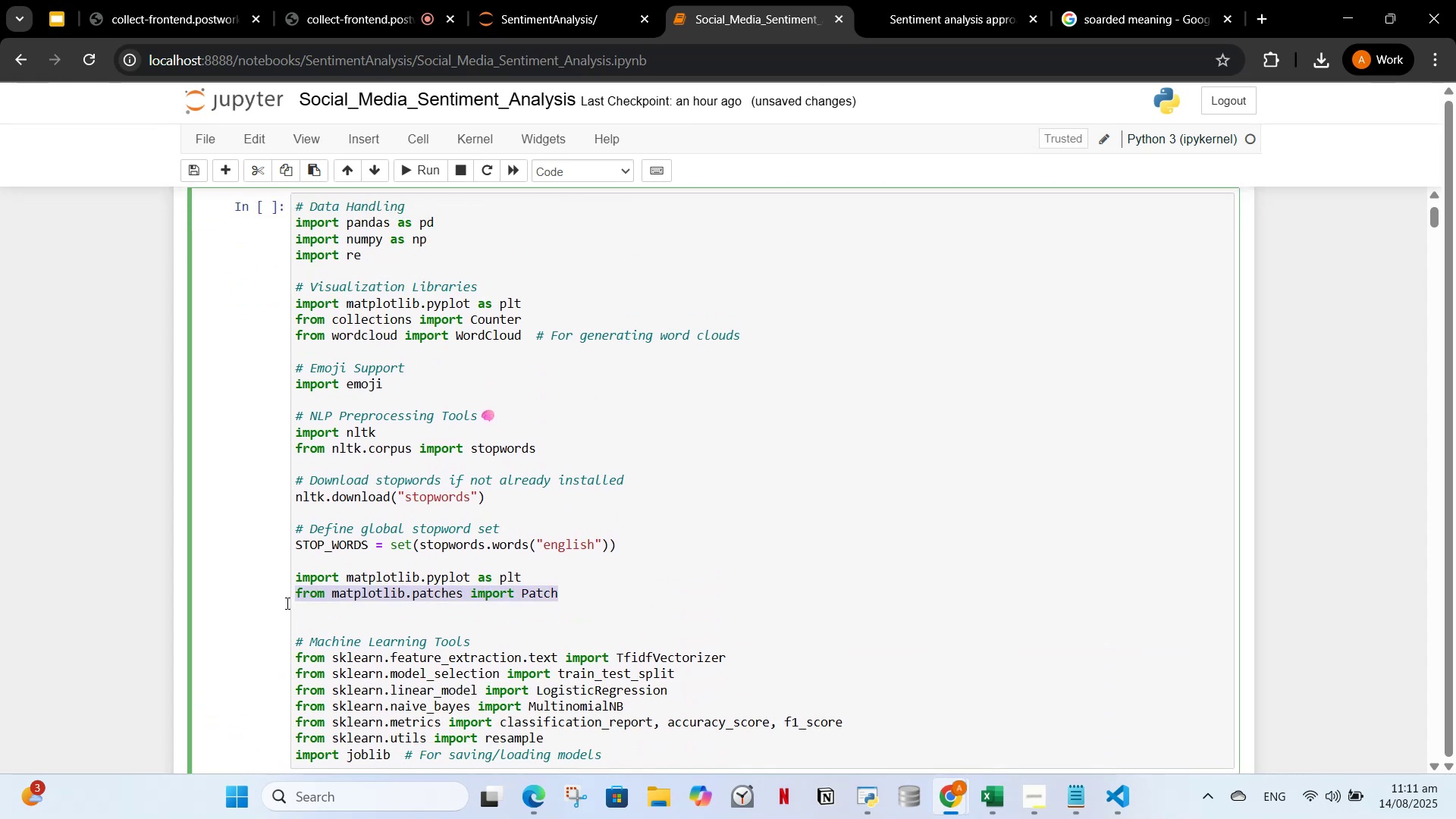 
key(Control+X)
 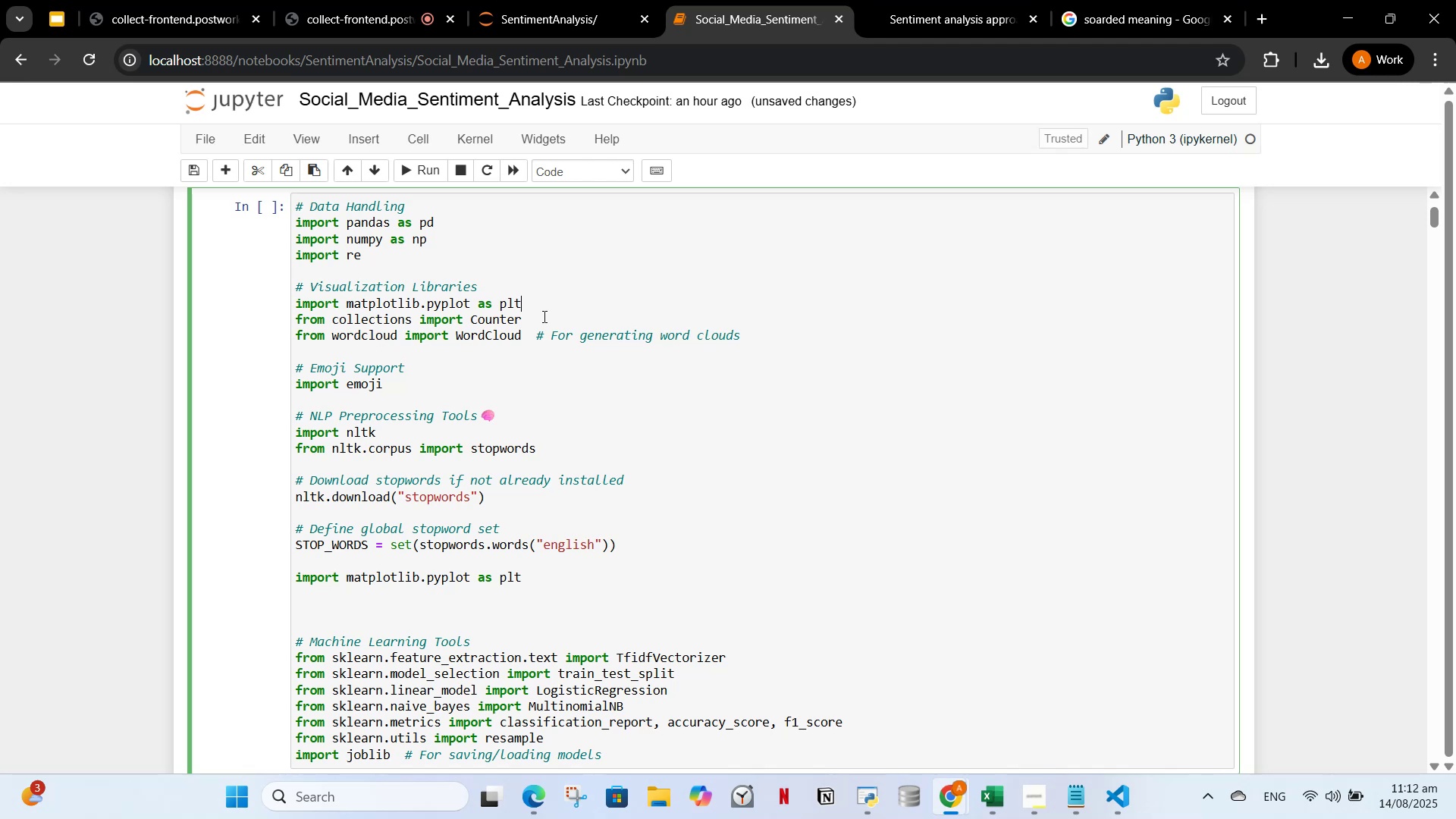 
key(Enter)
 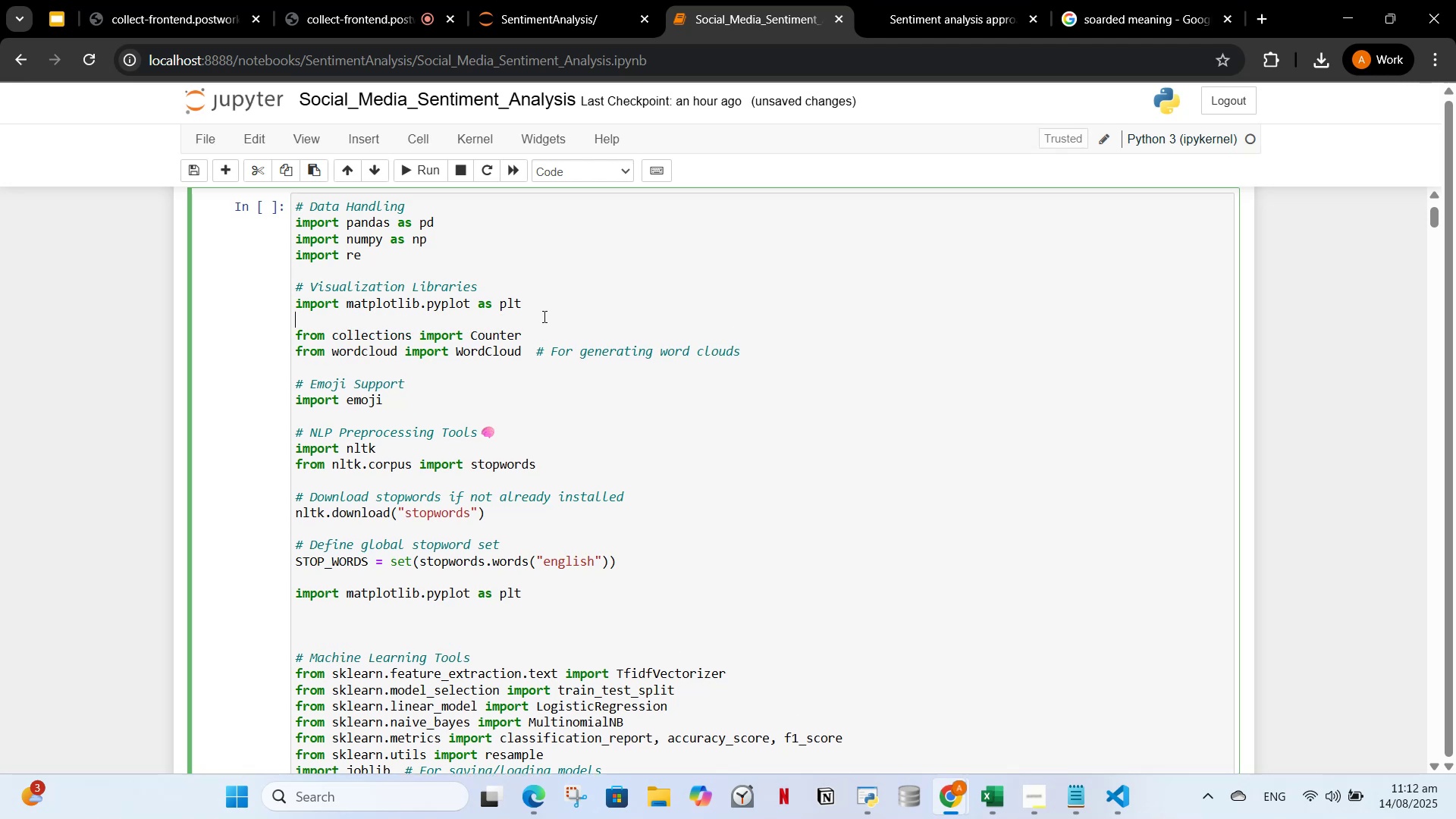 
key(Control+V)
 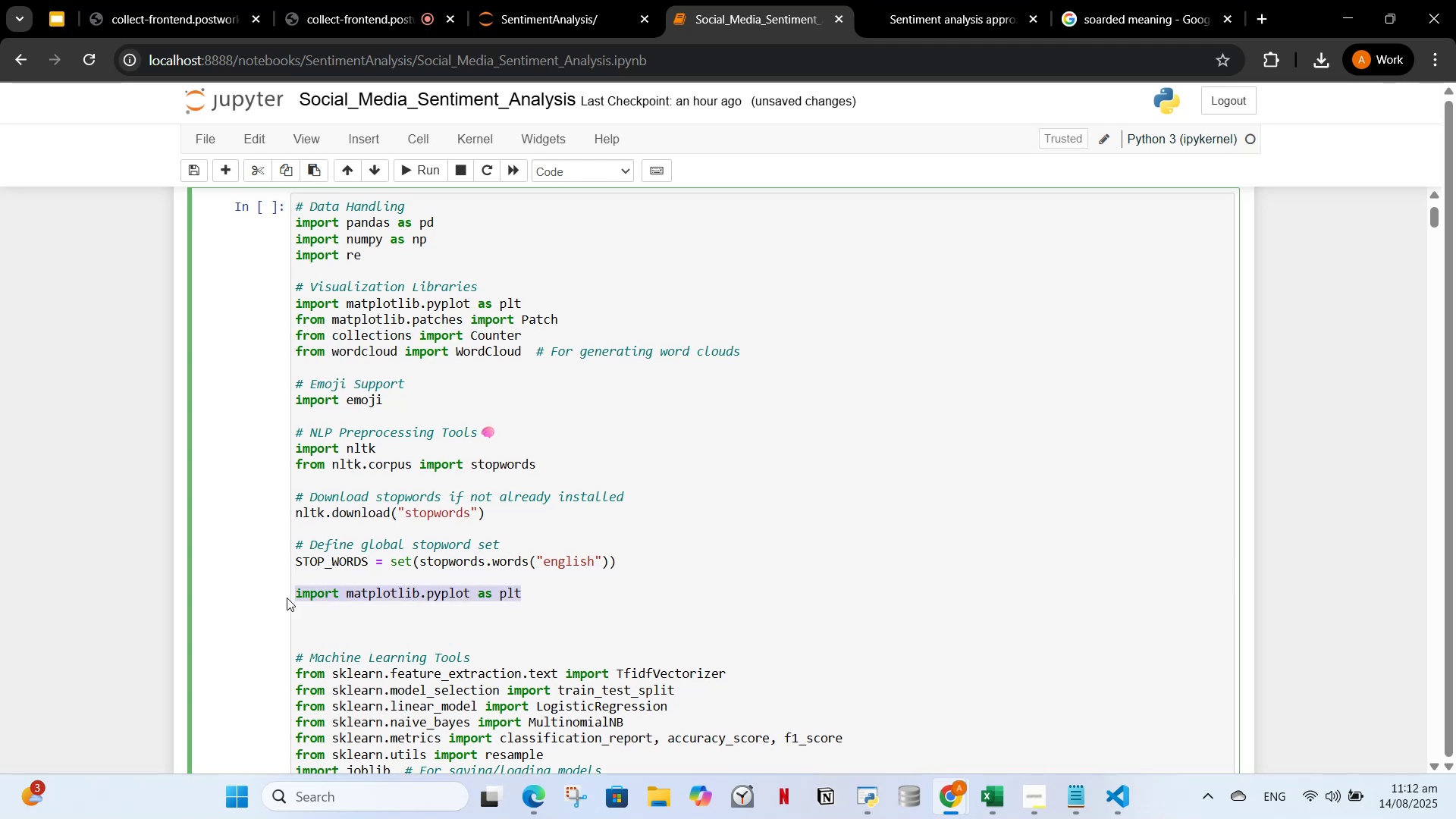 
key(Backspace)
 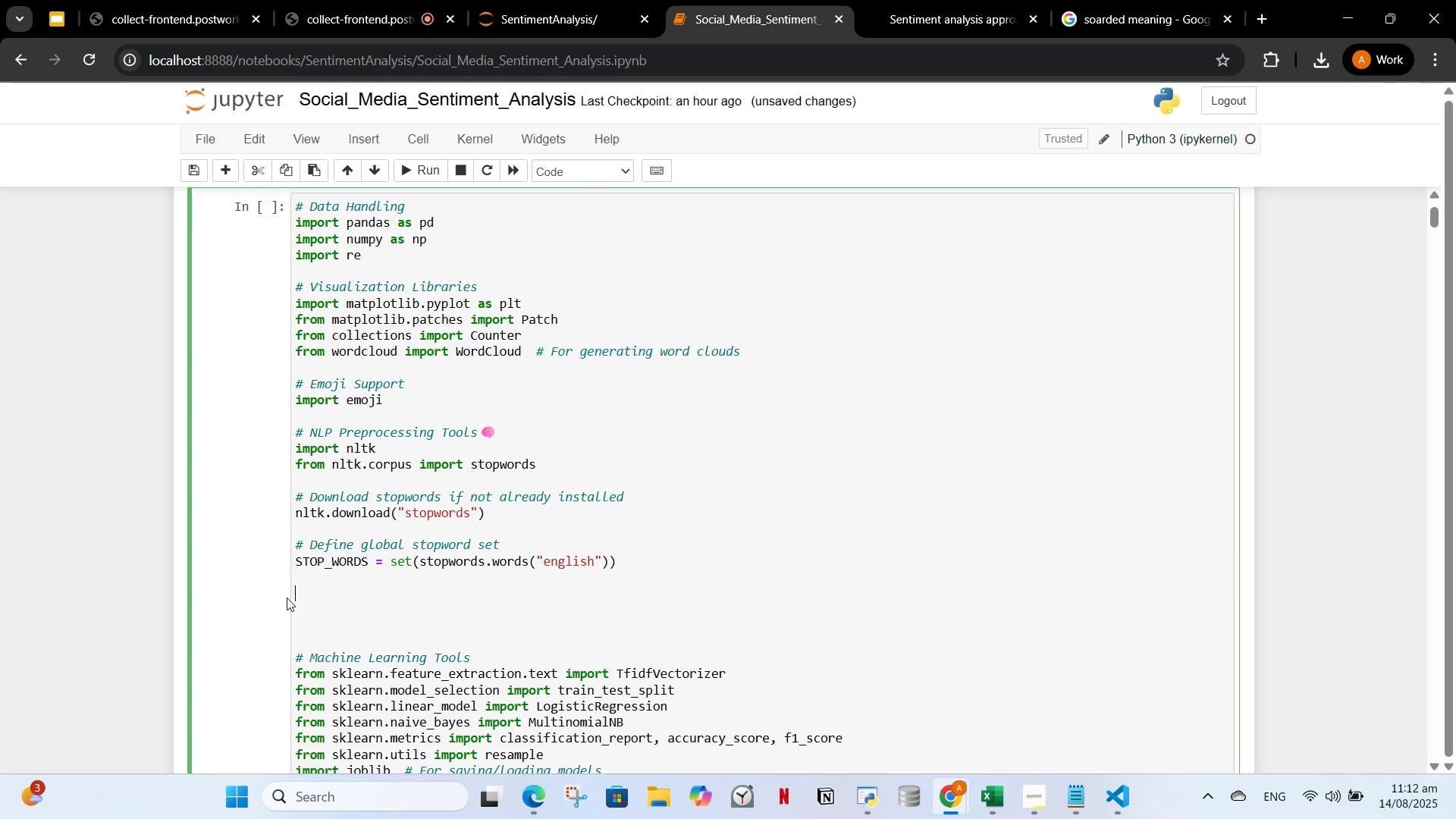 
key(Backspace)
 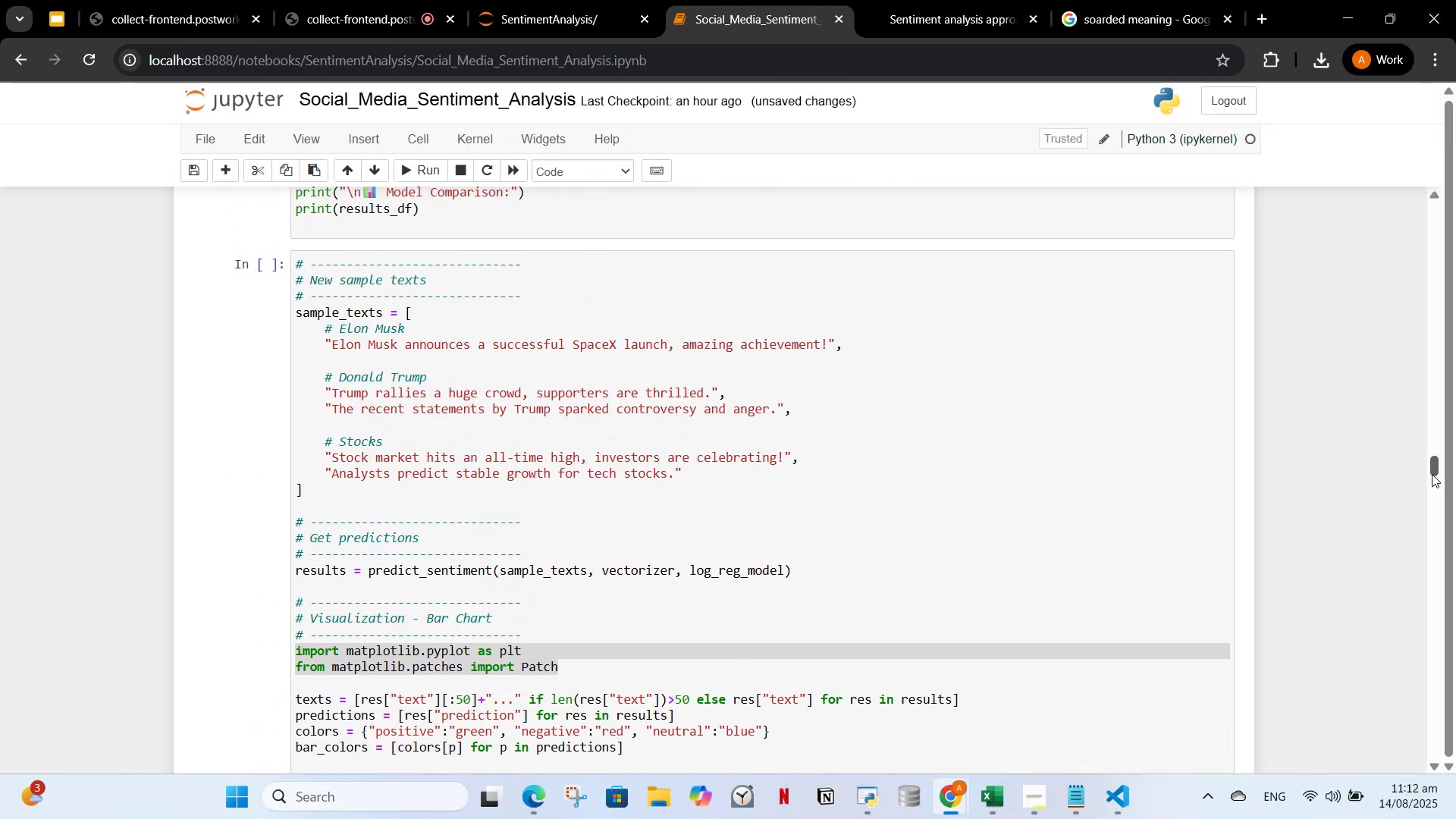 
left_click([567, 676])
 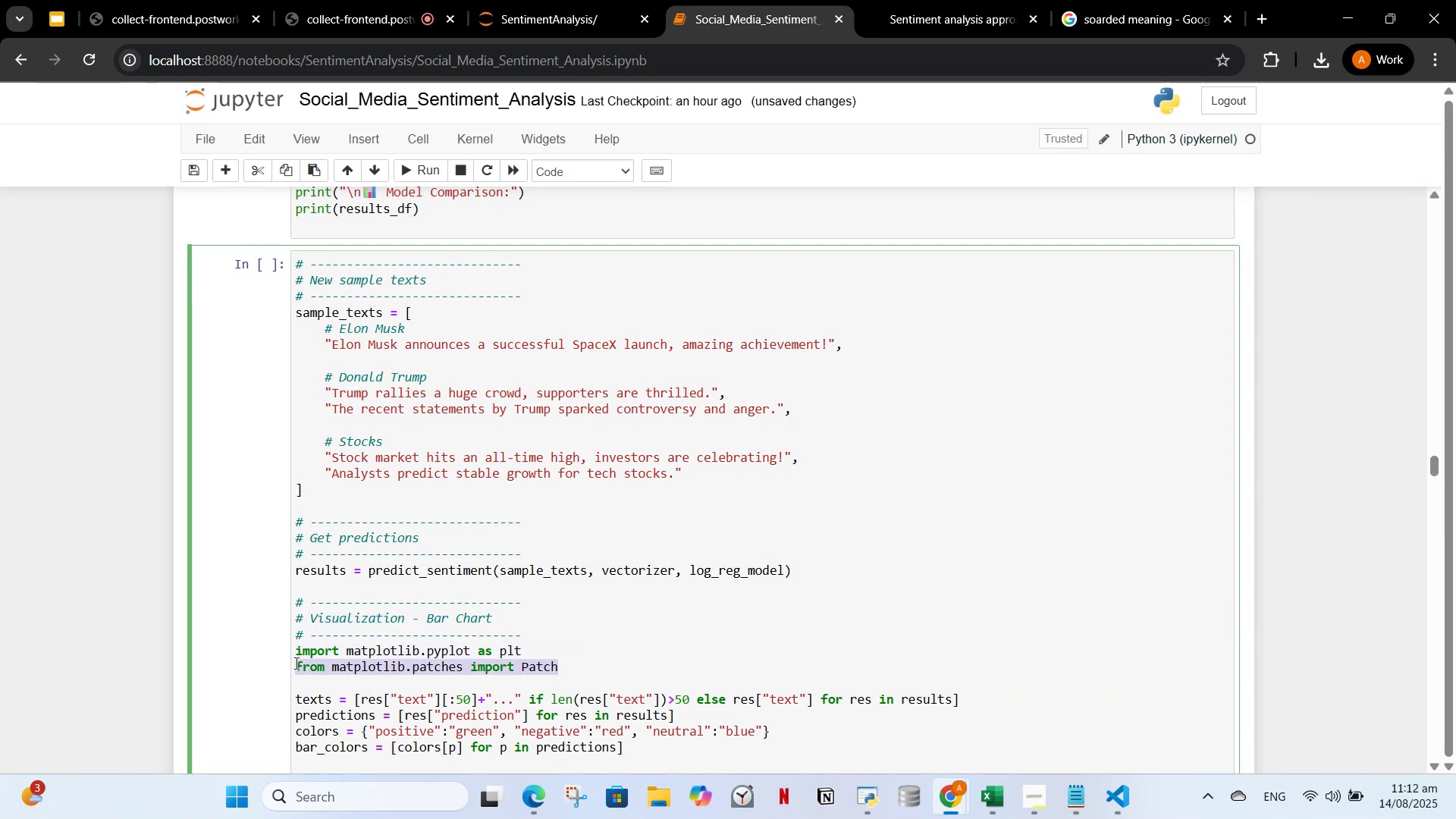 
wait(5.73)
 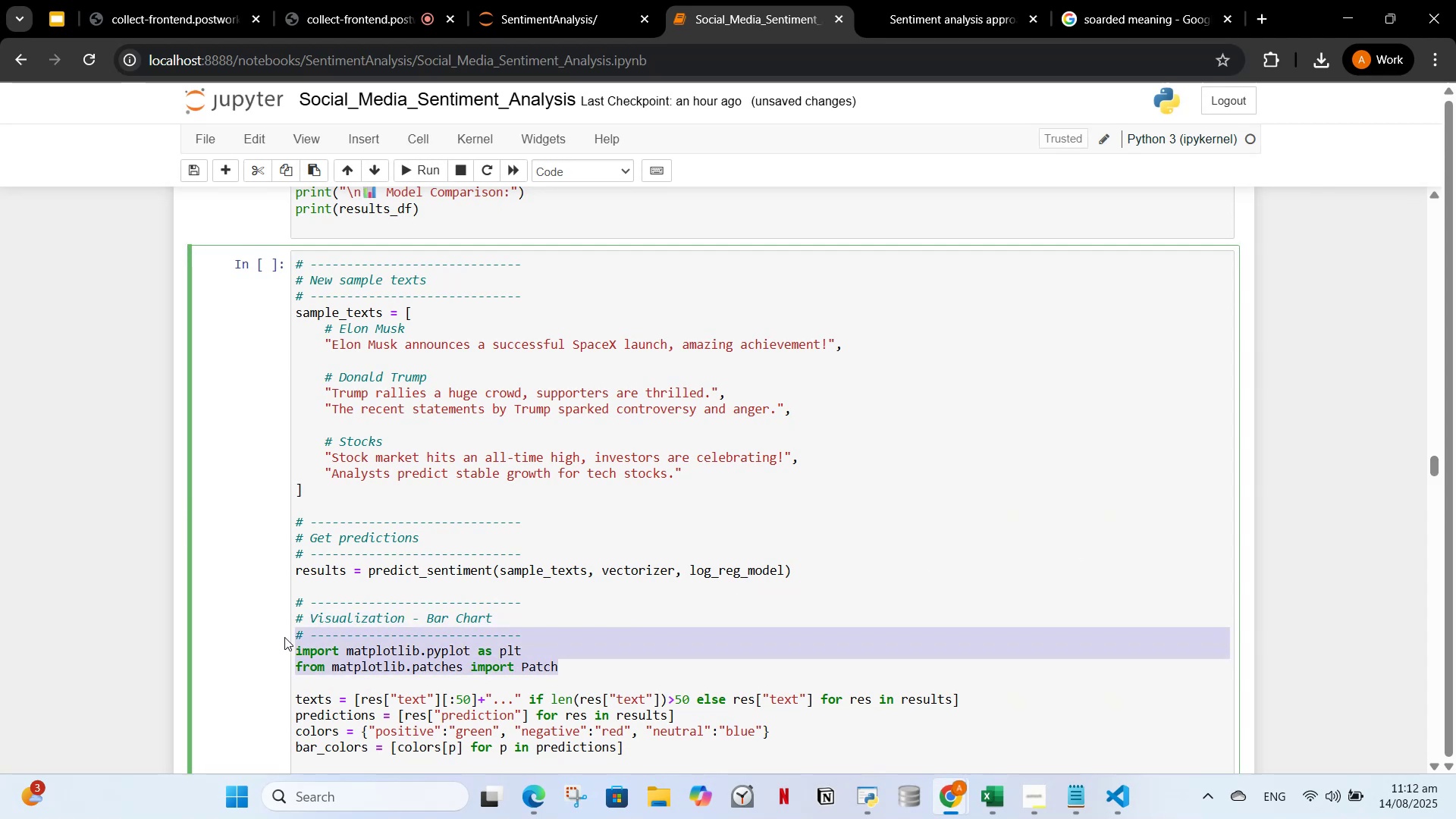 
key(Backspace)
 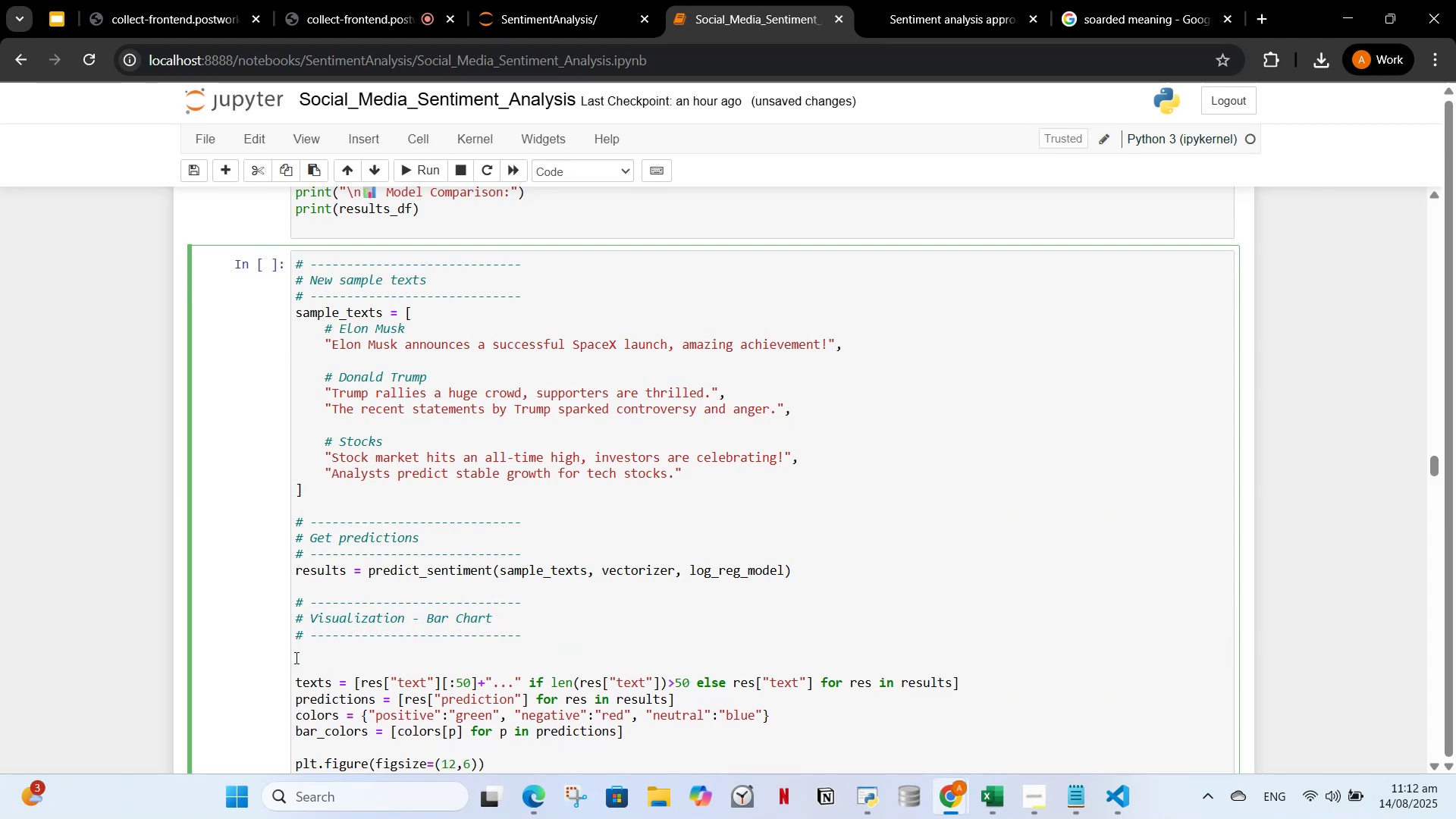 
key(Backspace)
 